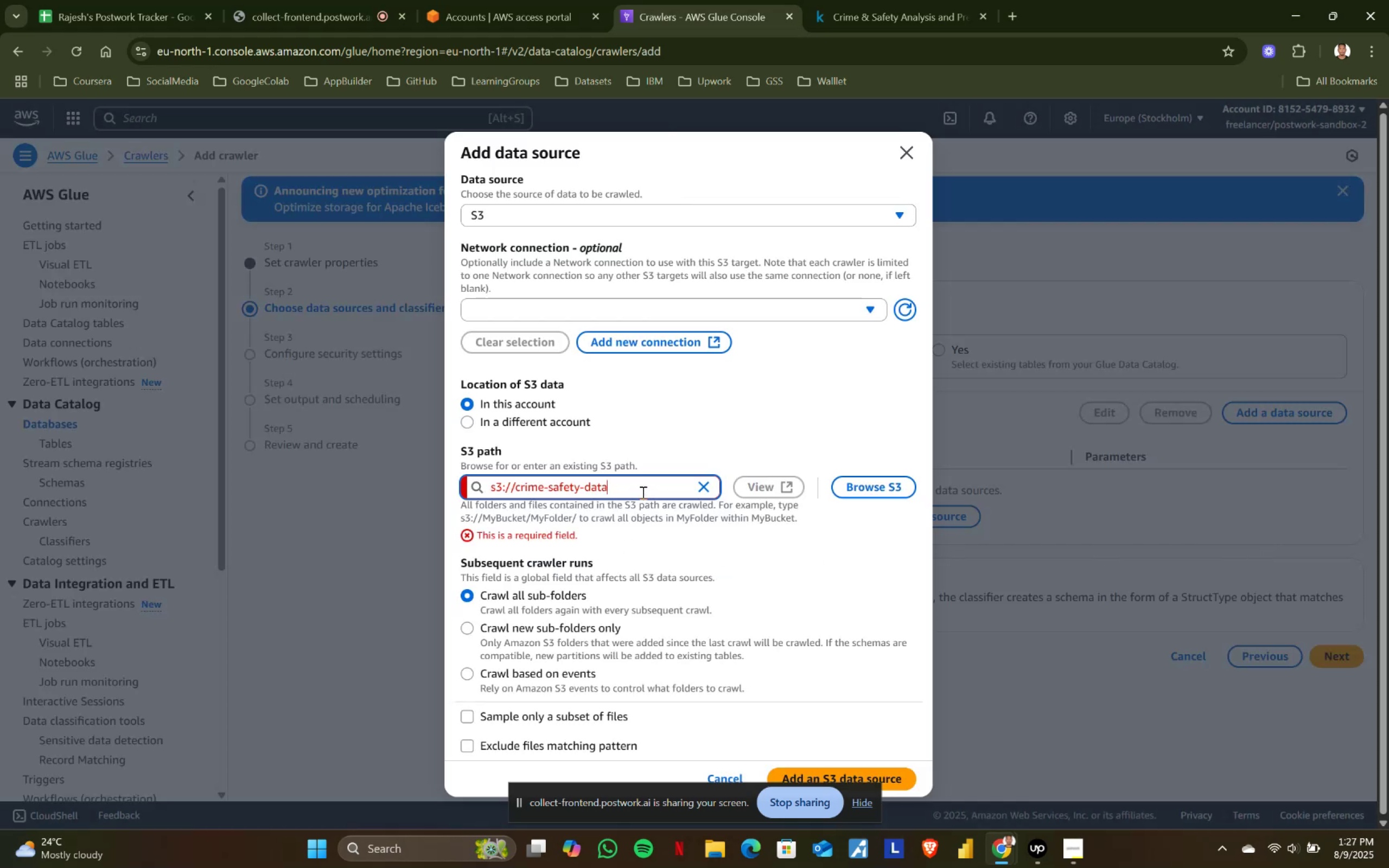 
left_click([641, 487])
 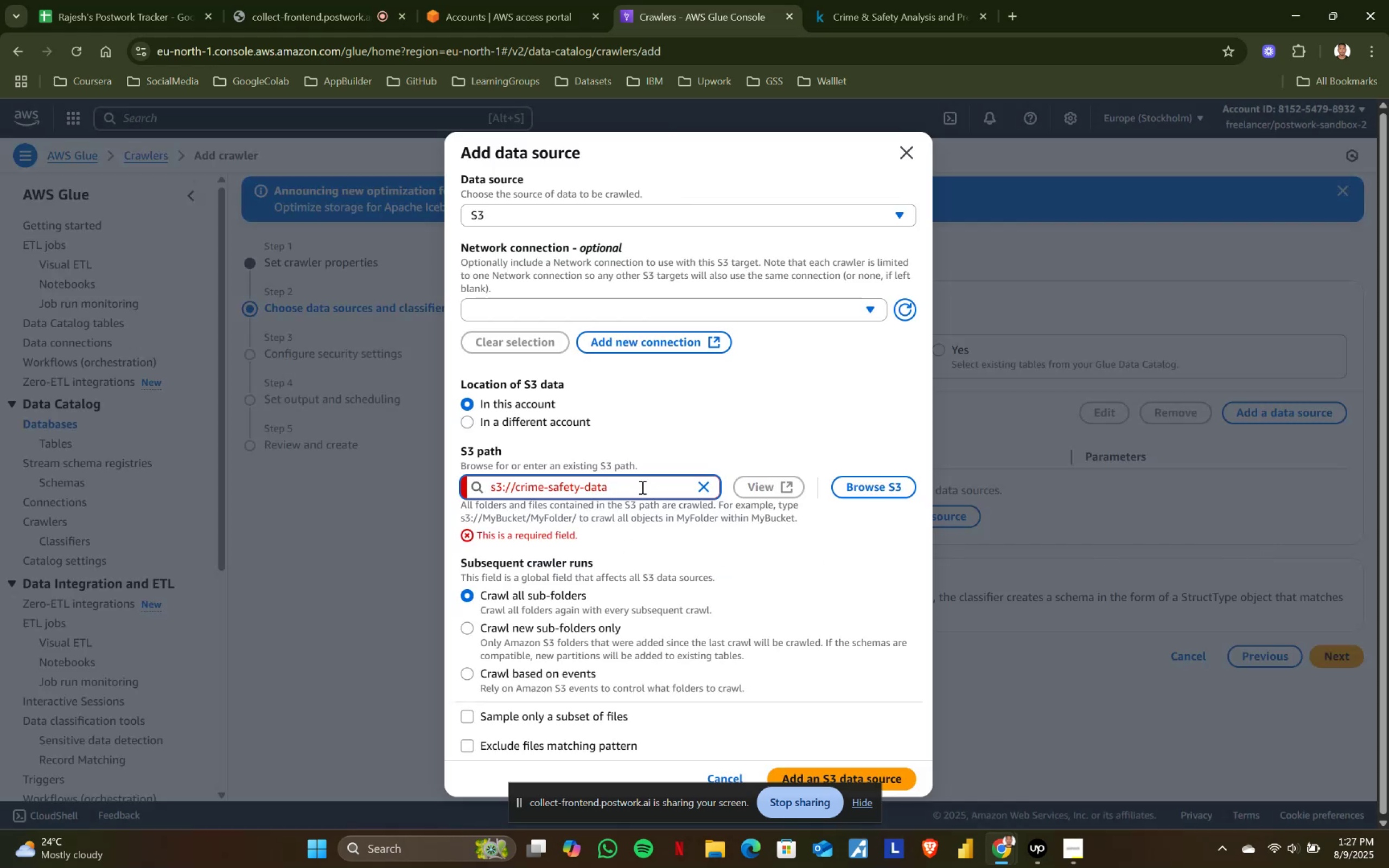 
key(Slash)
 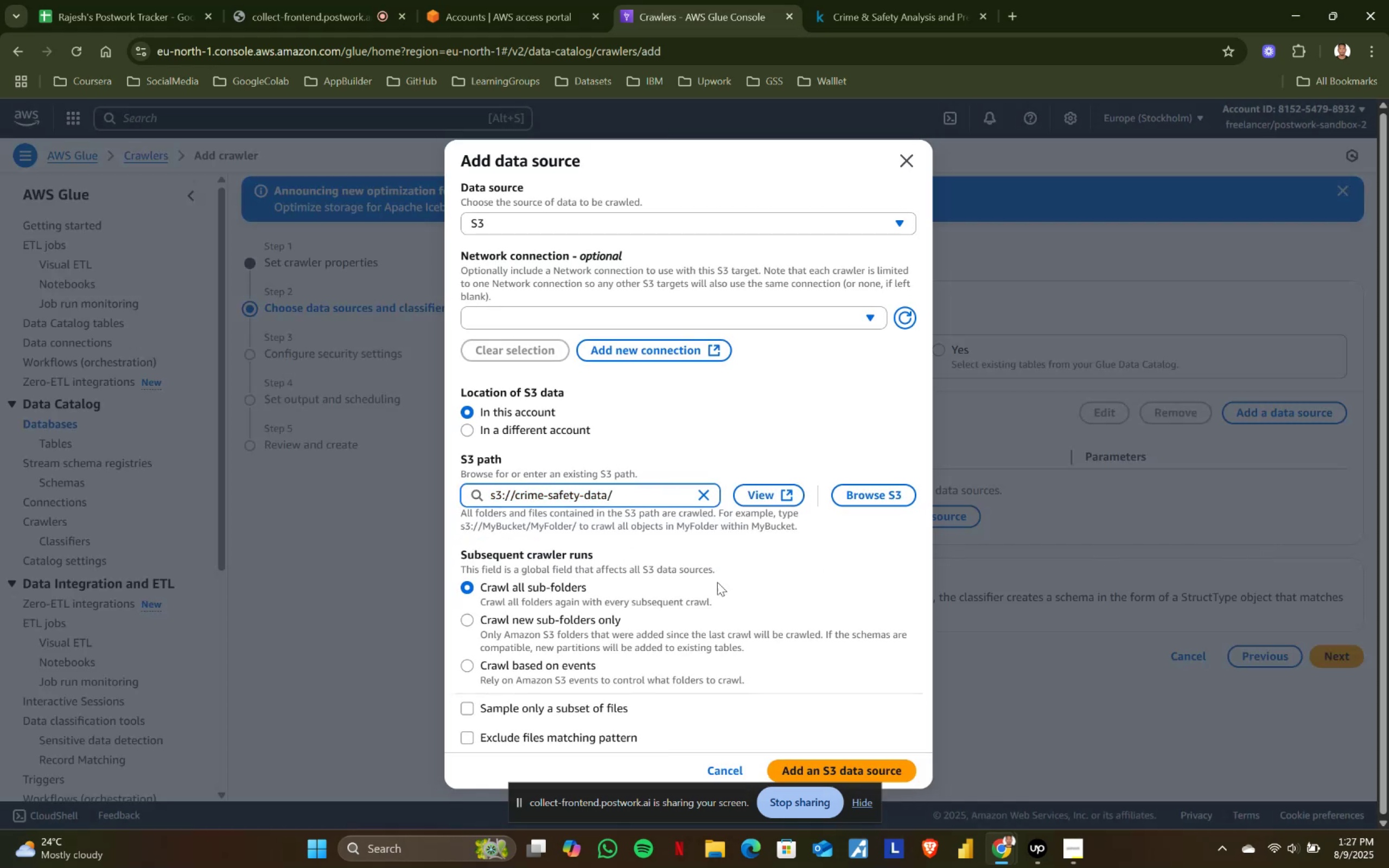 
left_click([807, 575])
 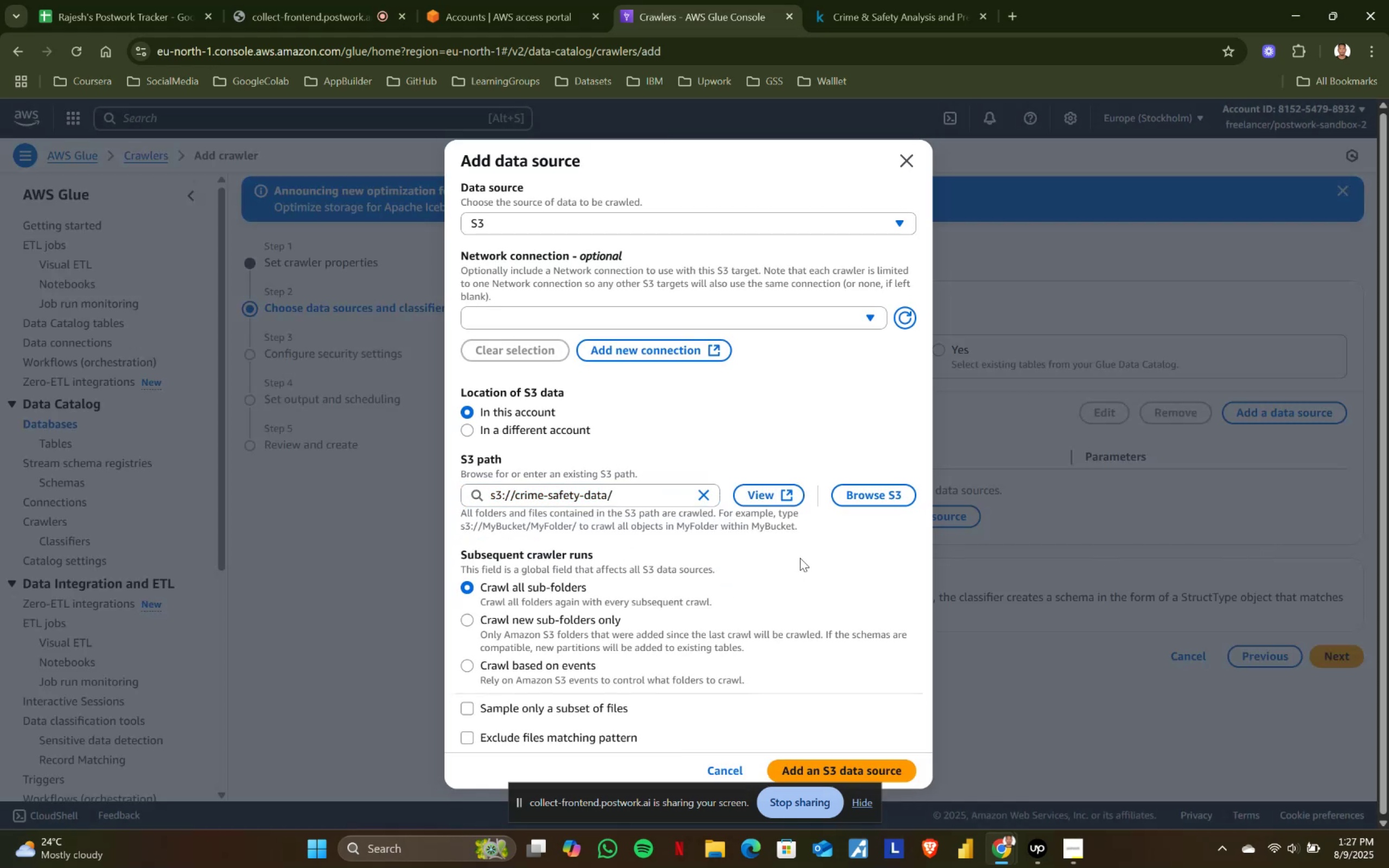 
scroll: coordinate [640, 579], scroll_direction: down, amount: 3.0
 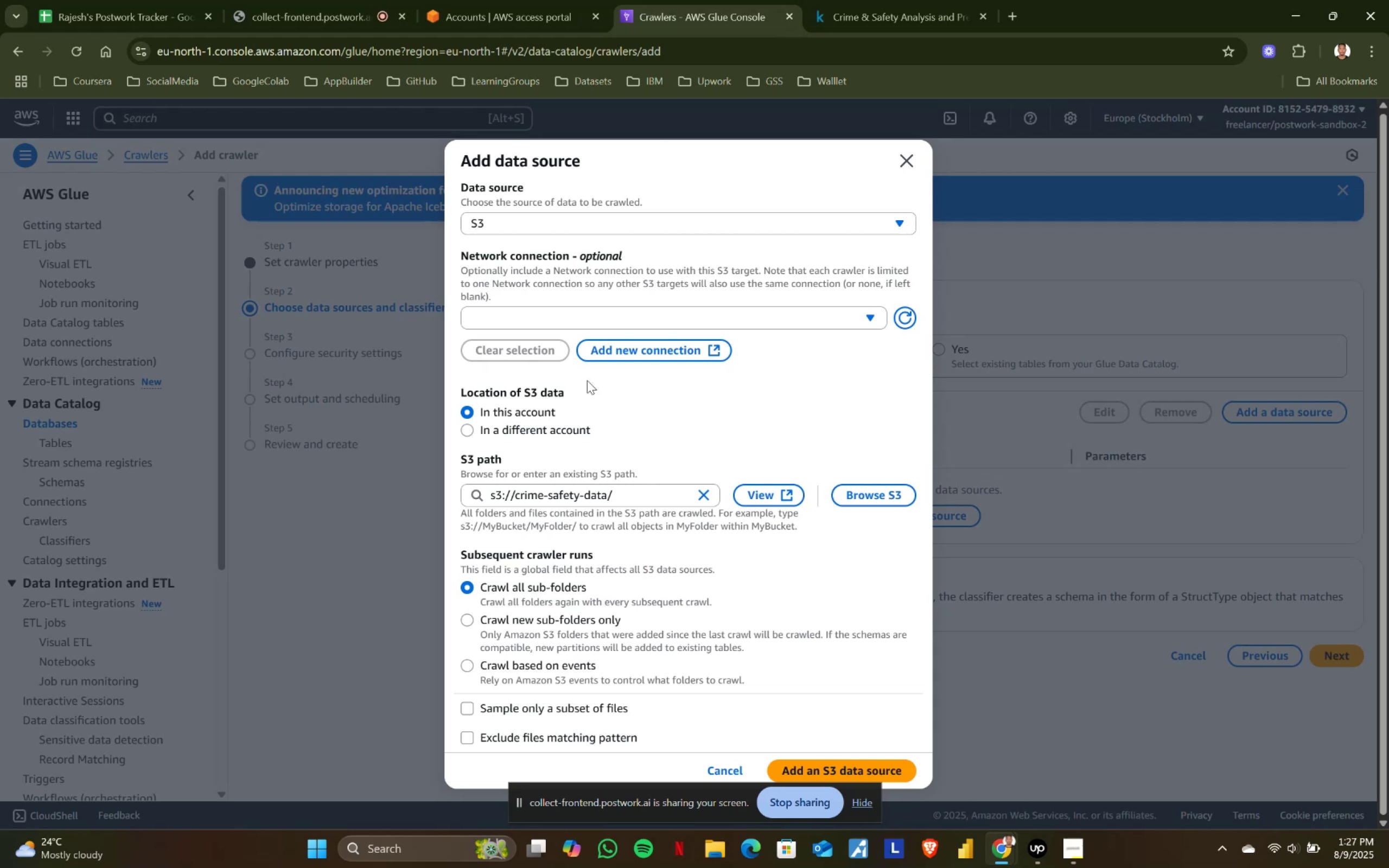 
left_click([657, 321])
 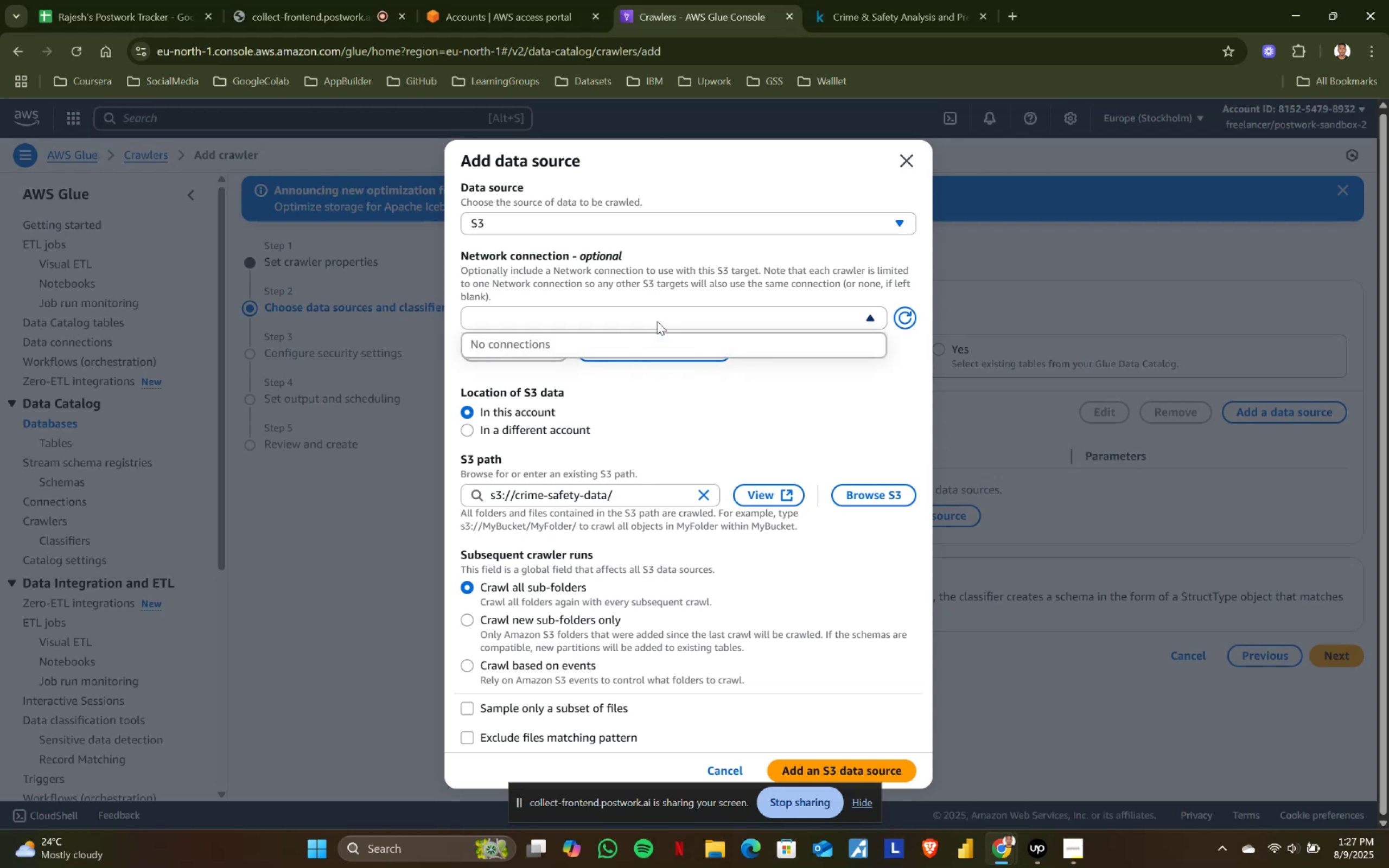 
left_click([657, 321])
 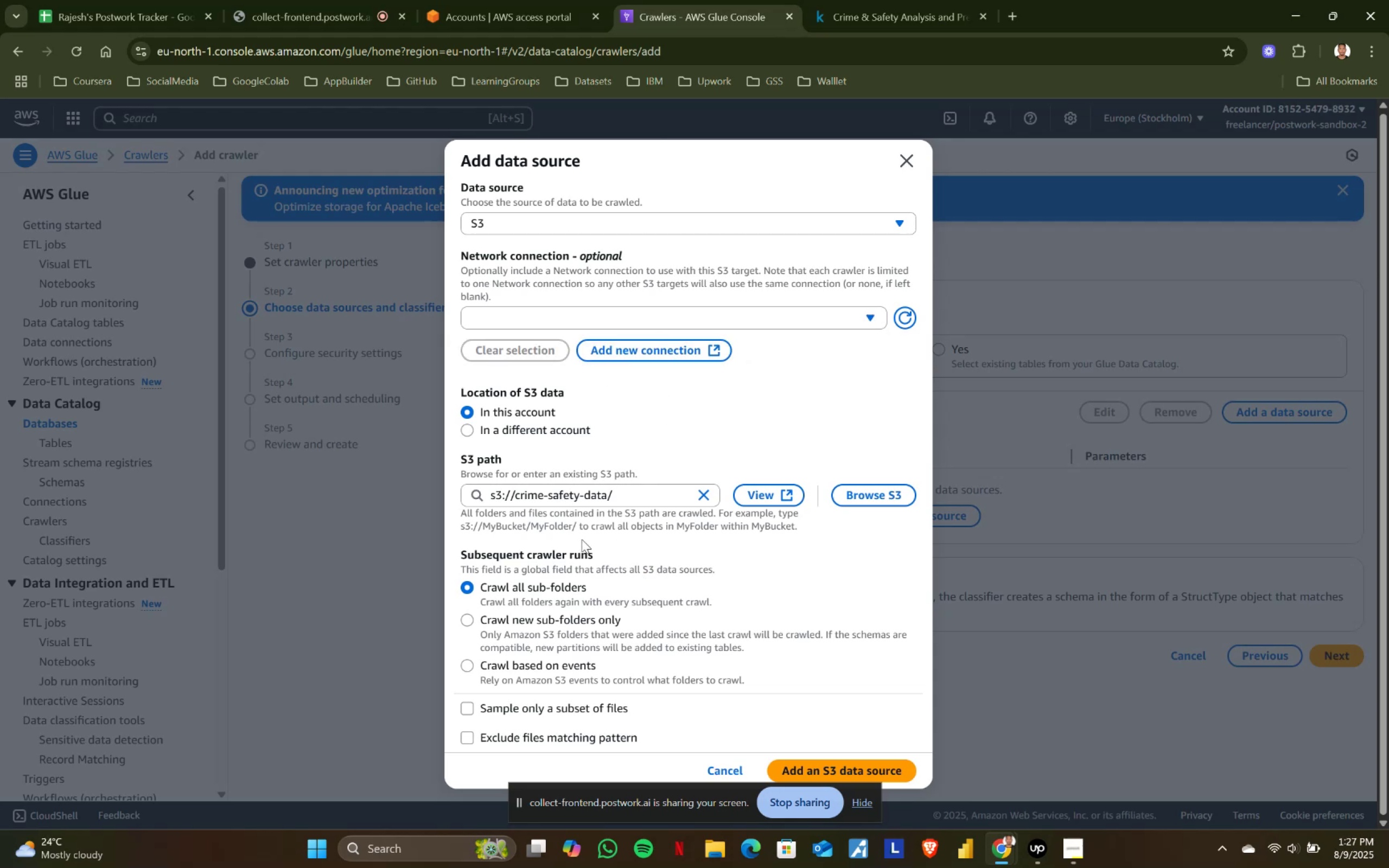 
scroll: coordinate [584, 542], scroll_direction: down, amount: 3.0
 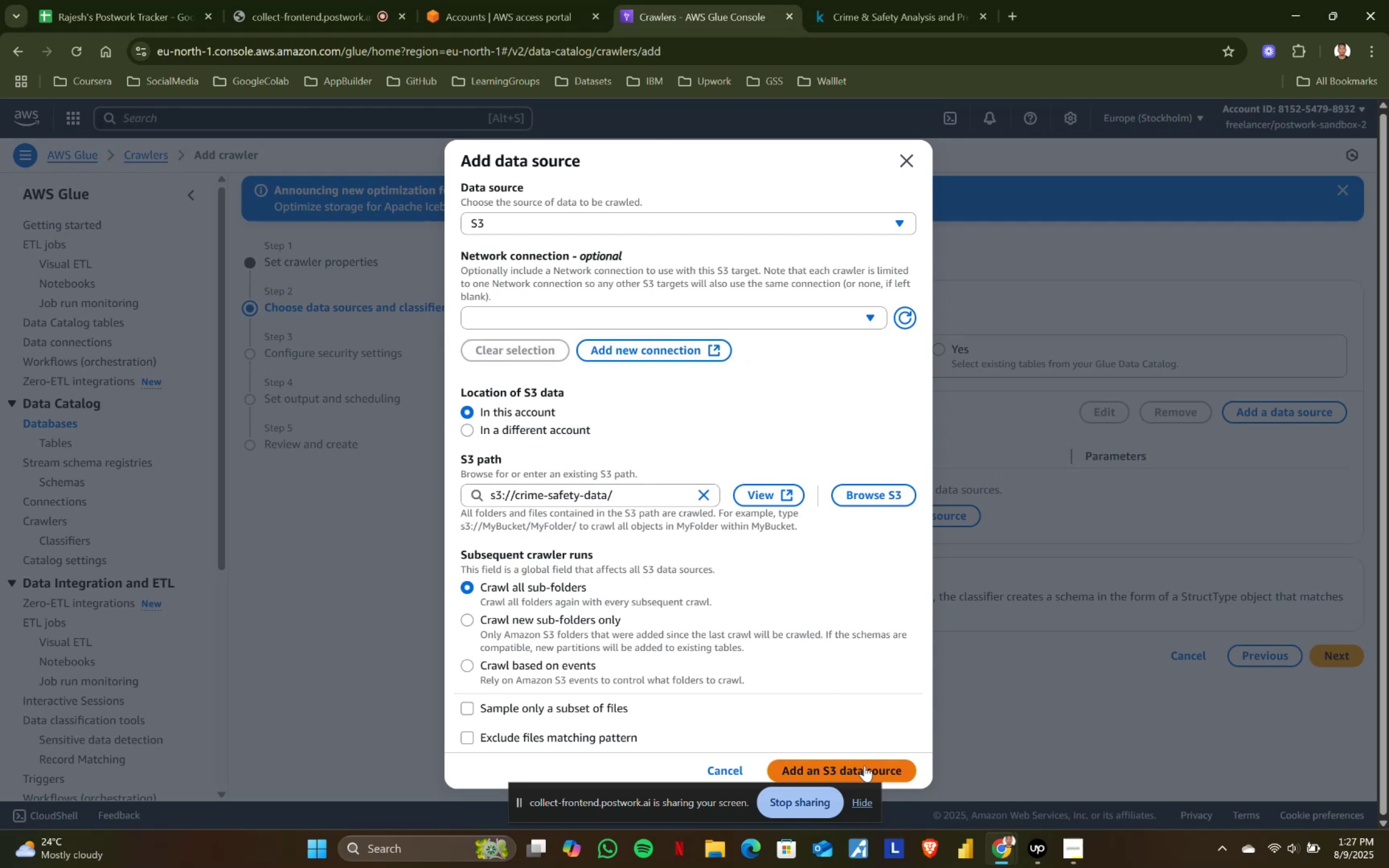 
wait(9.14)
 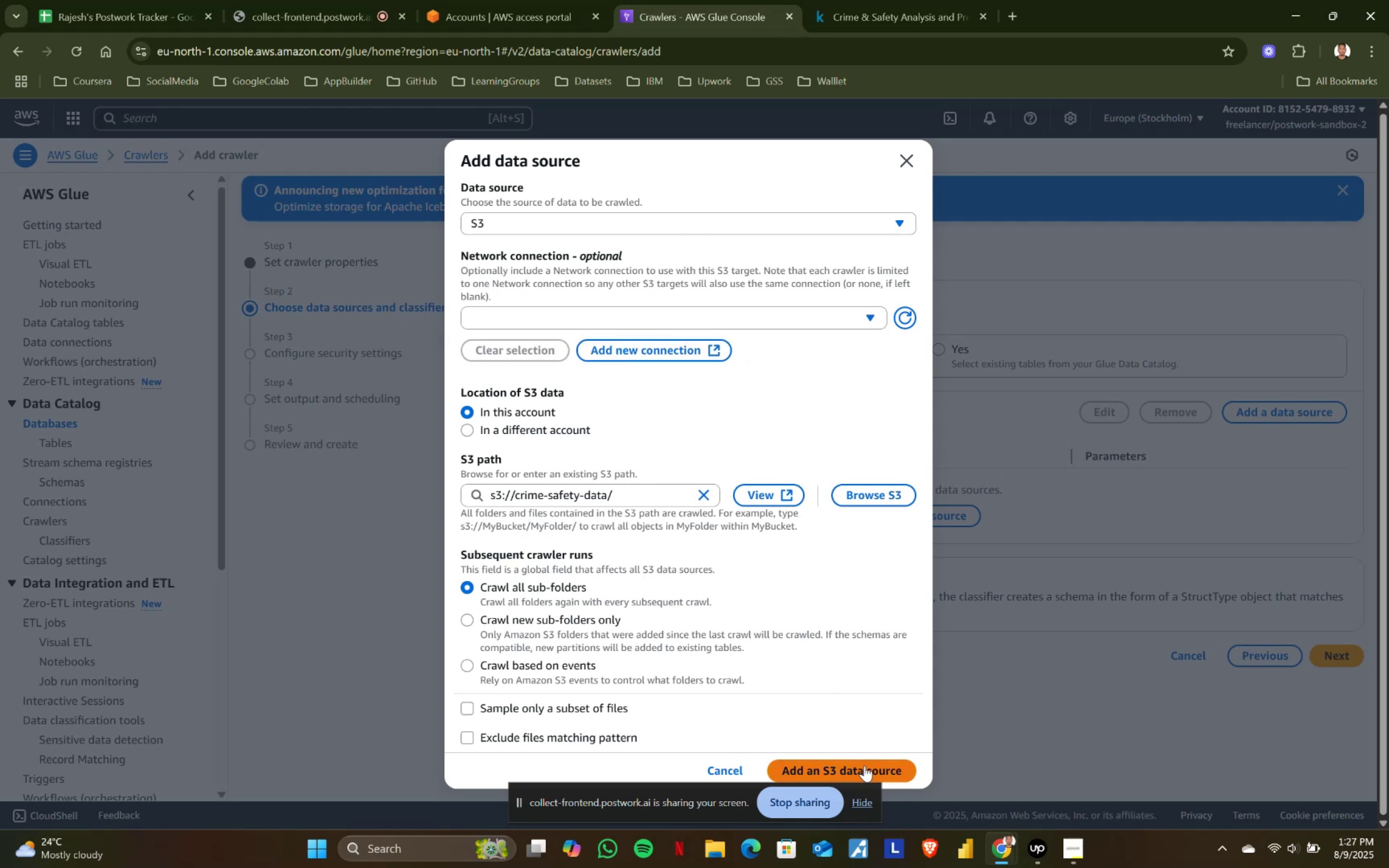 
left_click([864, 765])
 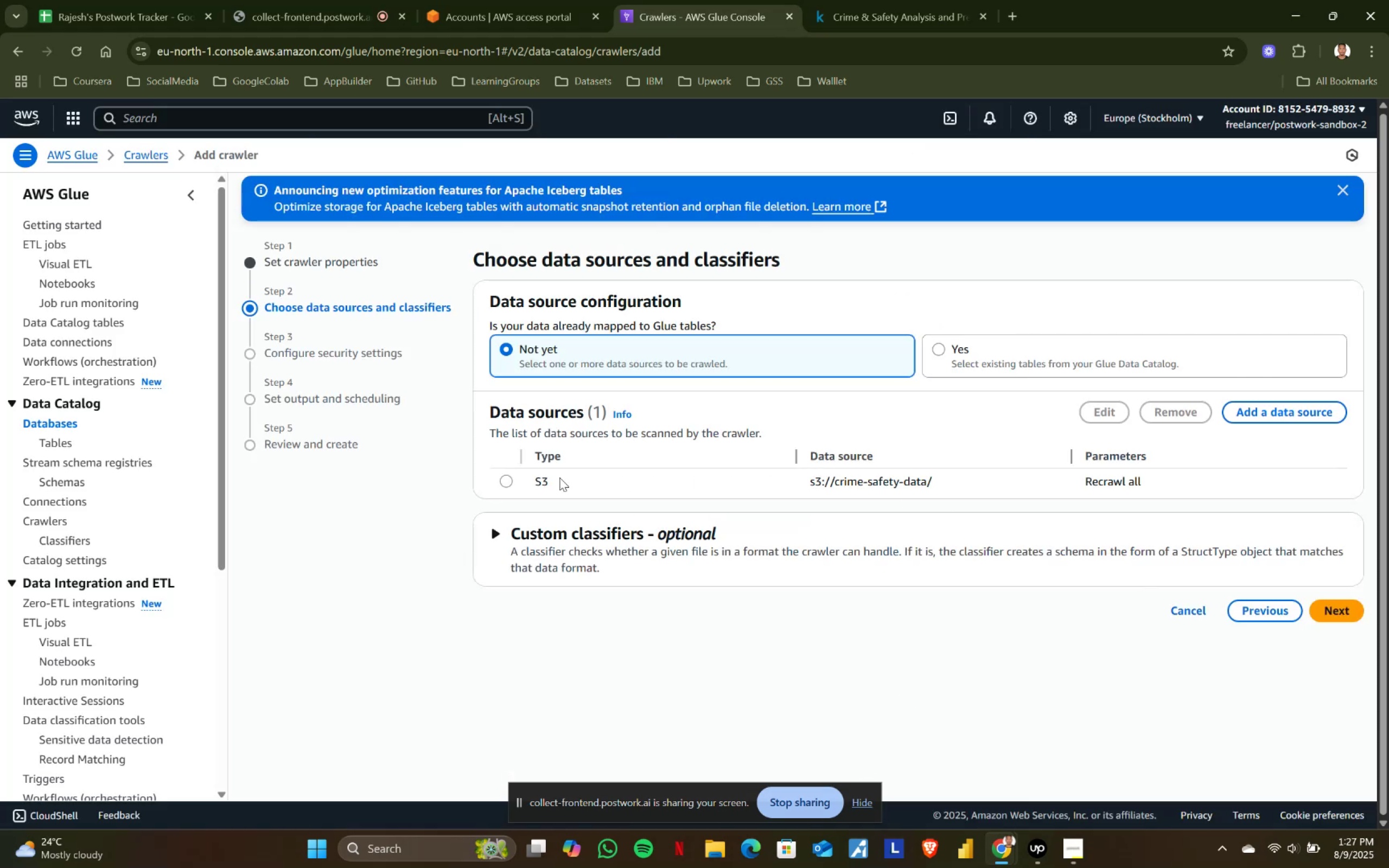 
left_click([508, 482])
 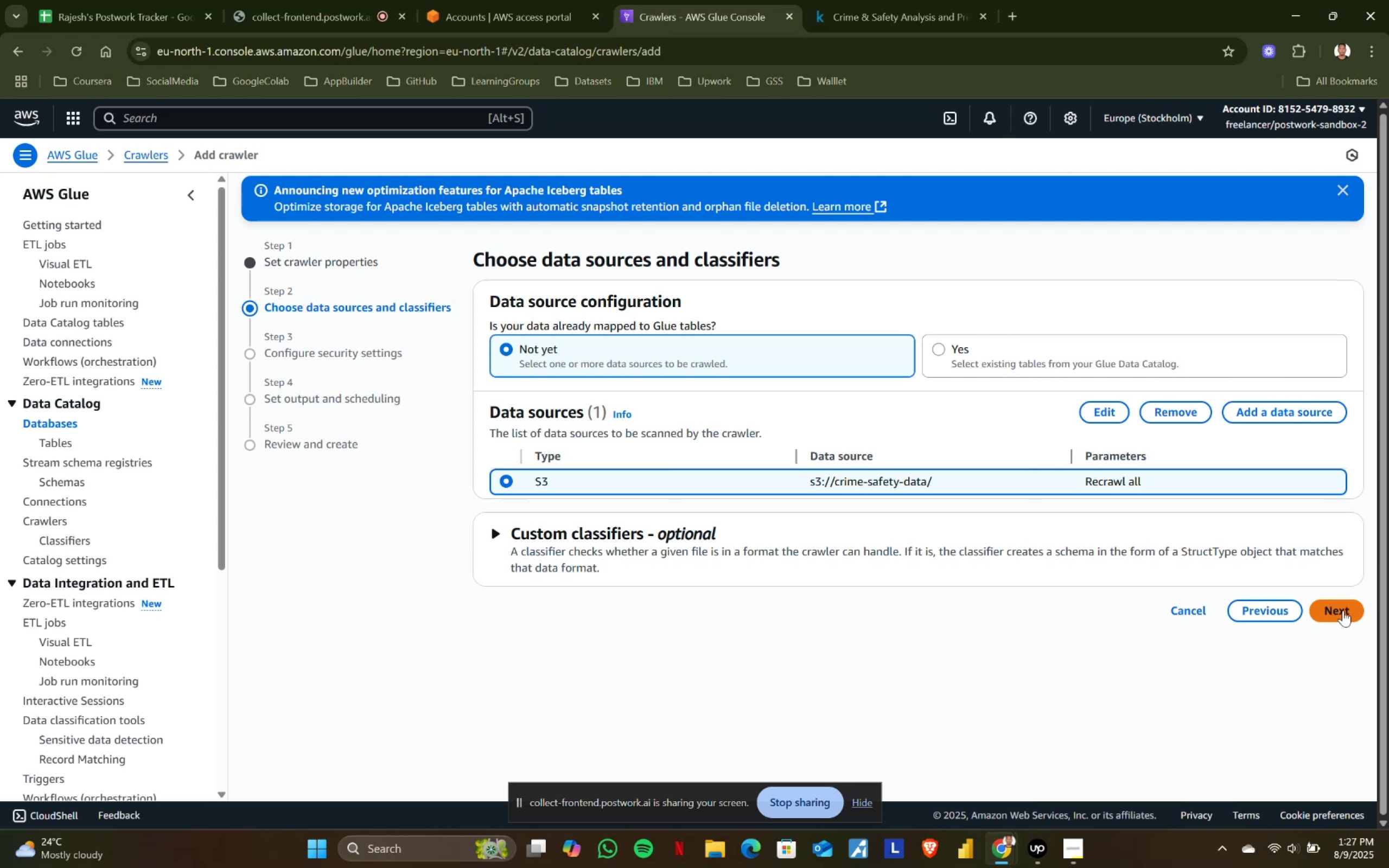 
wait(11.82)
 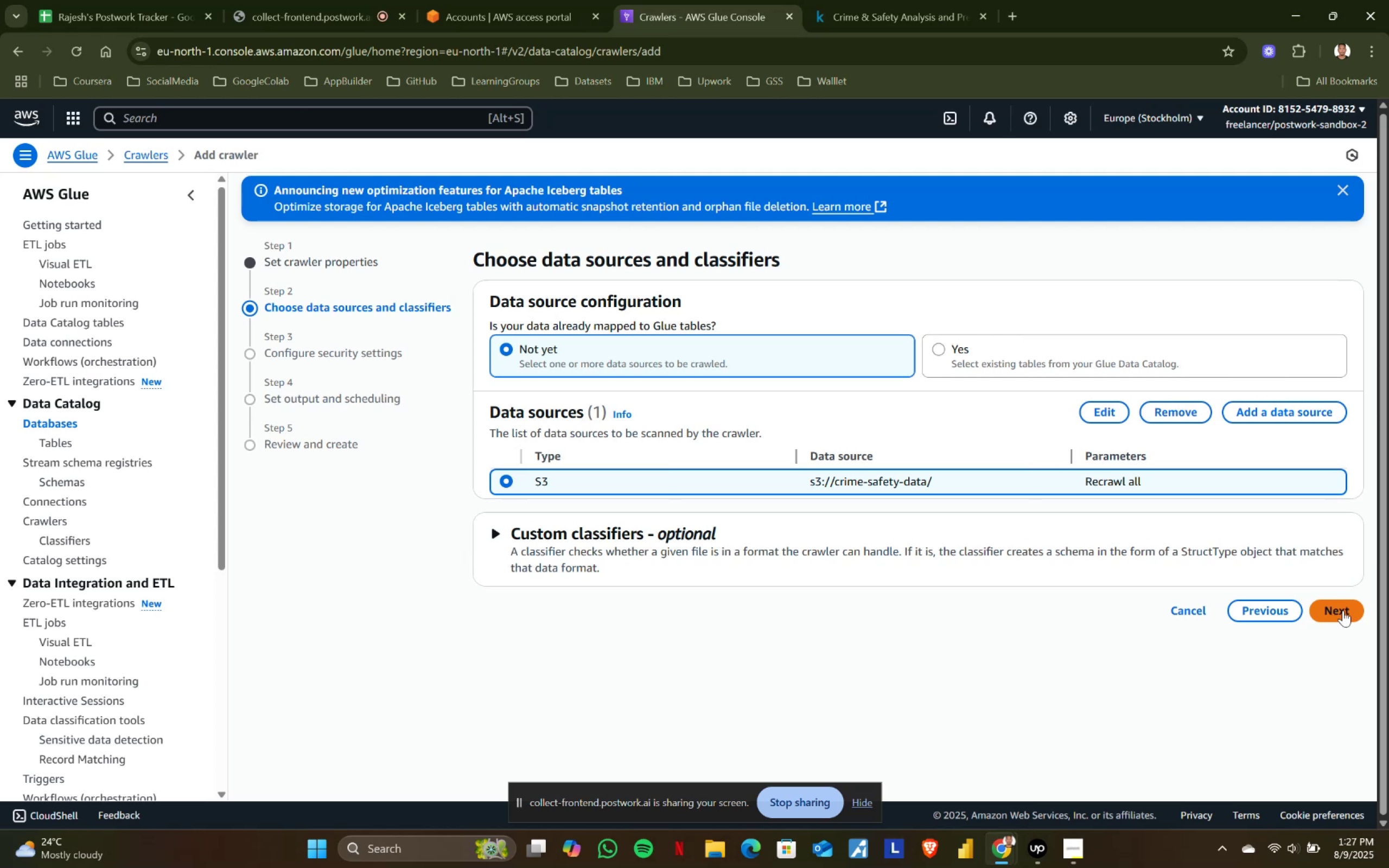 
left_click([1343, 610])
 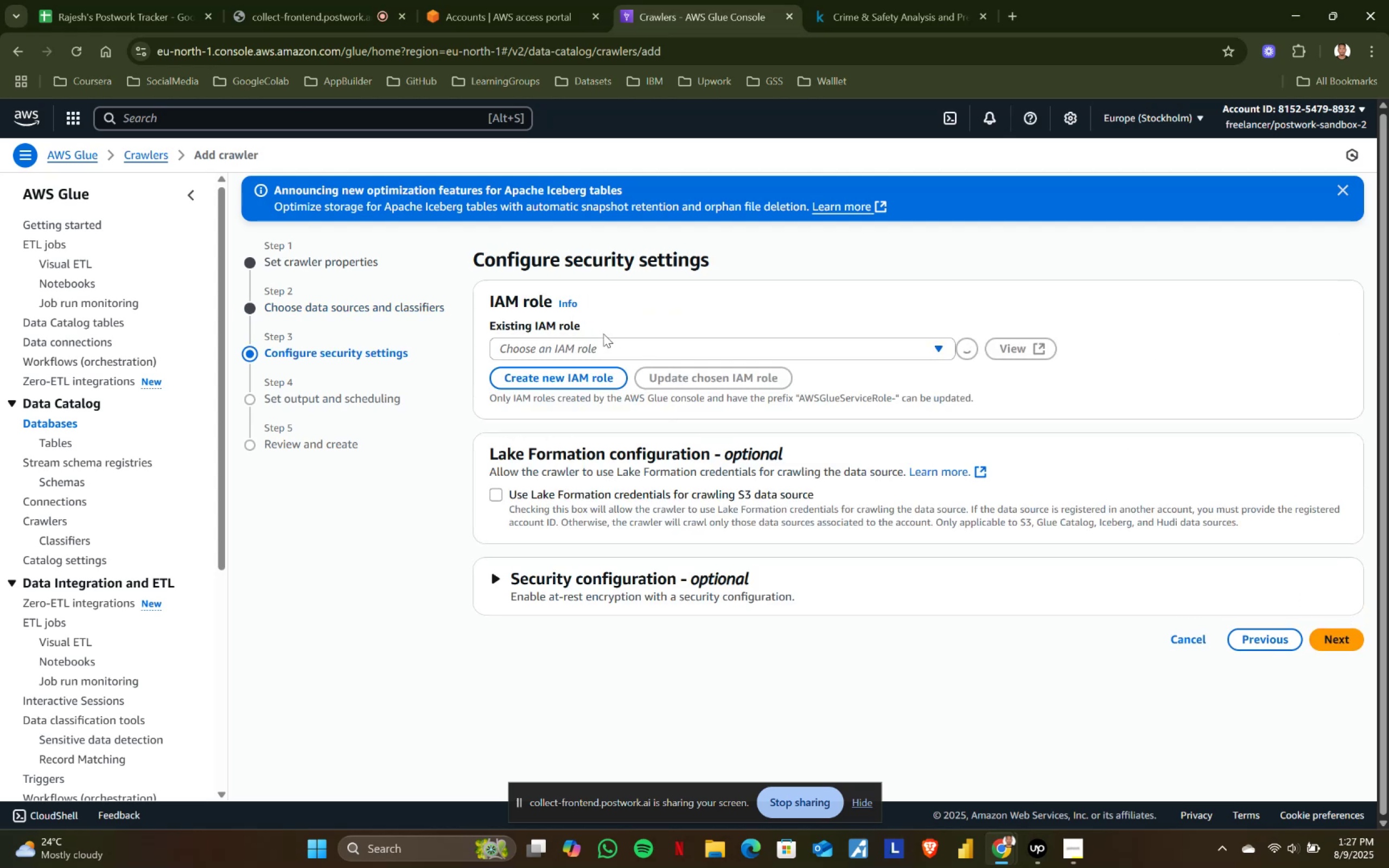 
left_click([602, 343])
 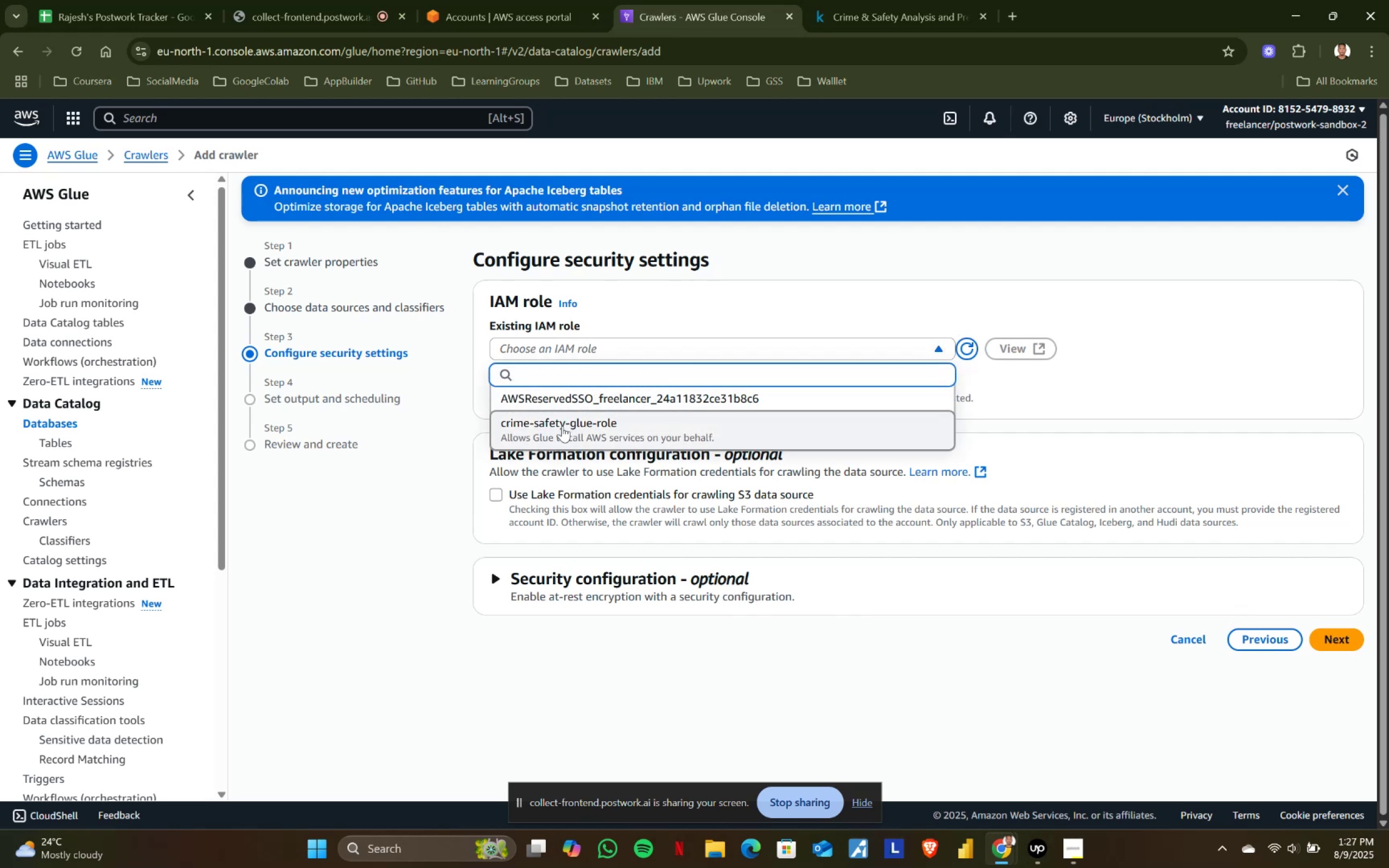 
left_click([562, 426])
 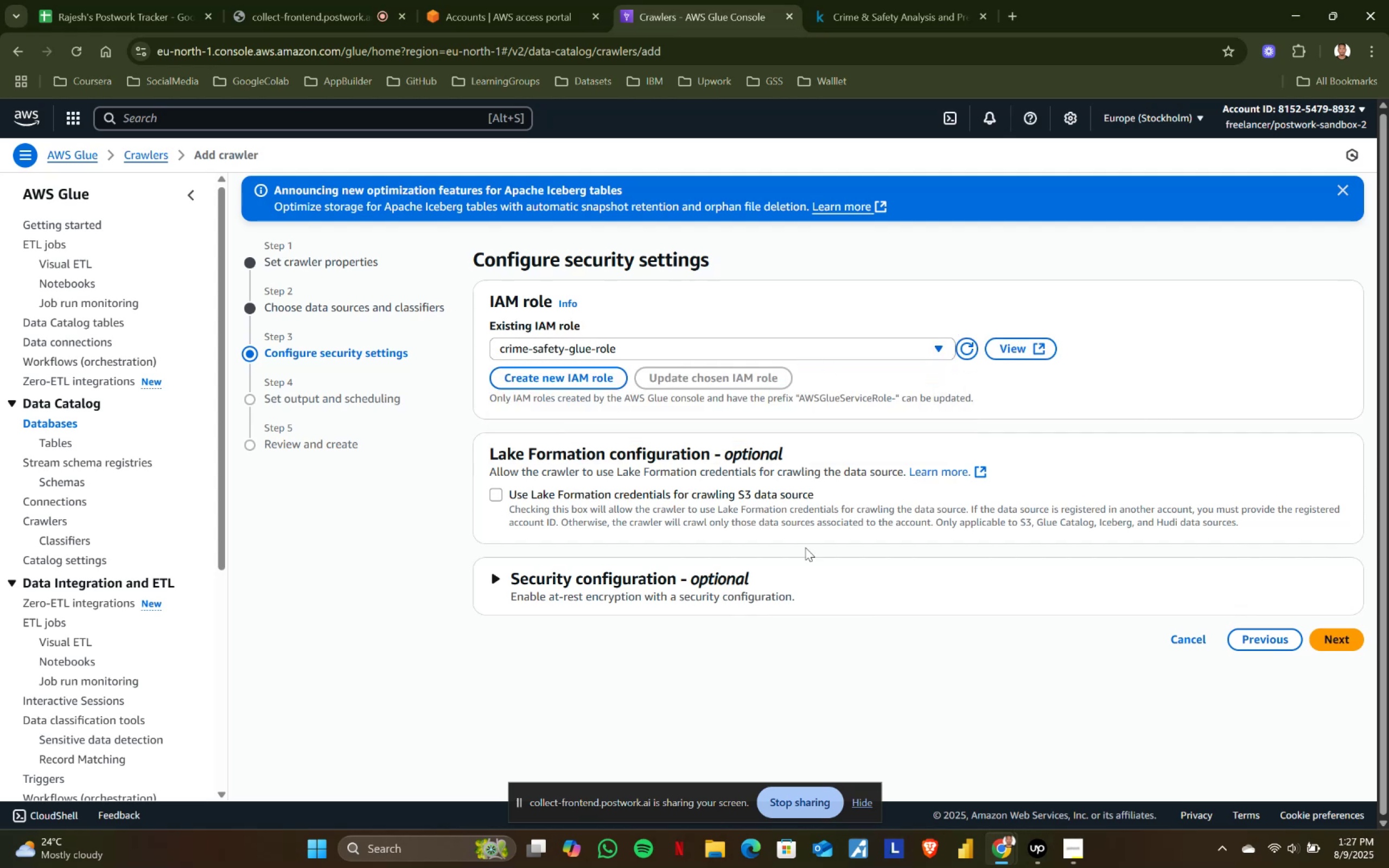 
left_click([1312, 640])
 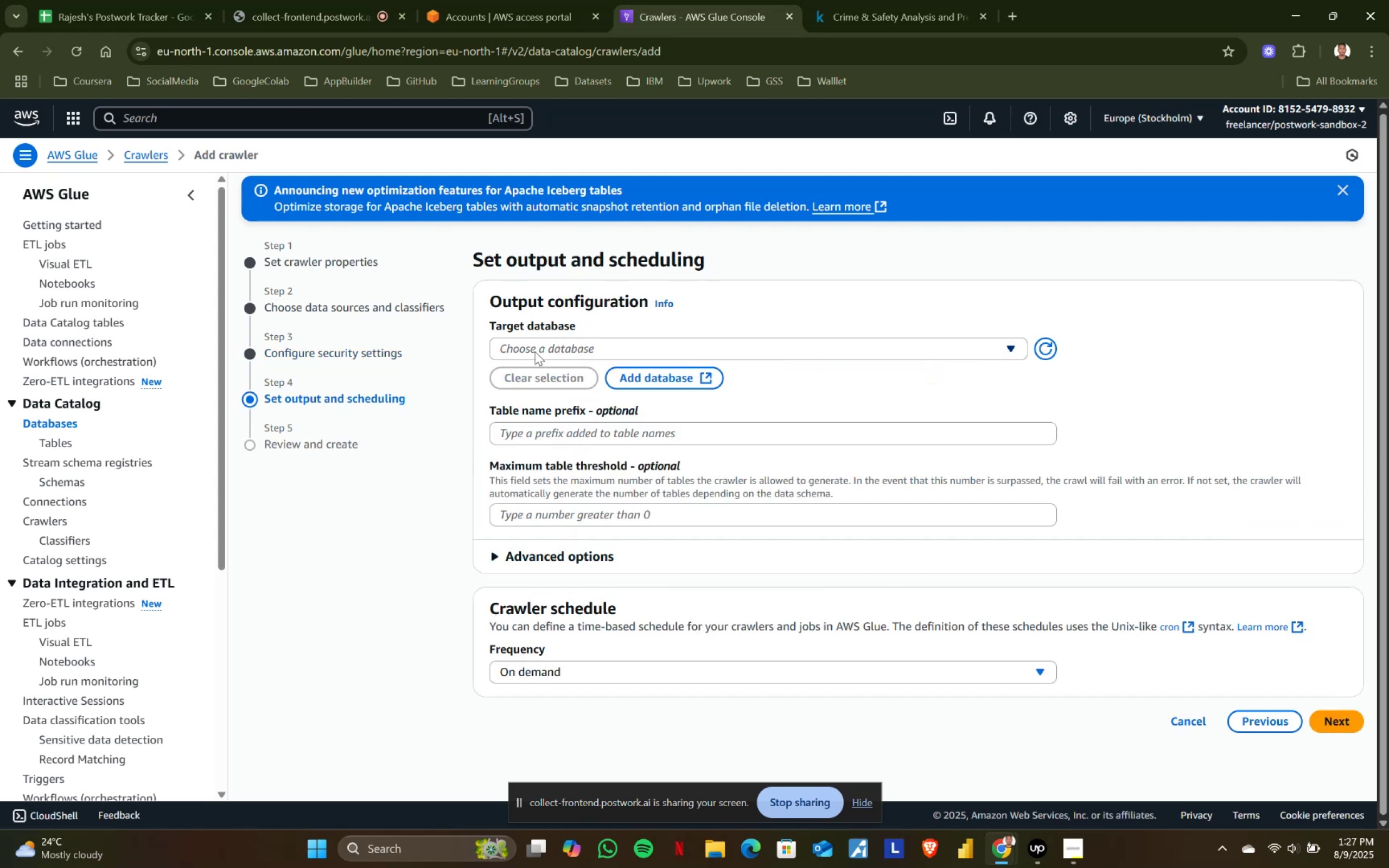 
left_click([536, 349])
 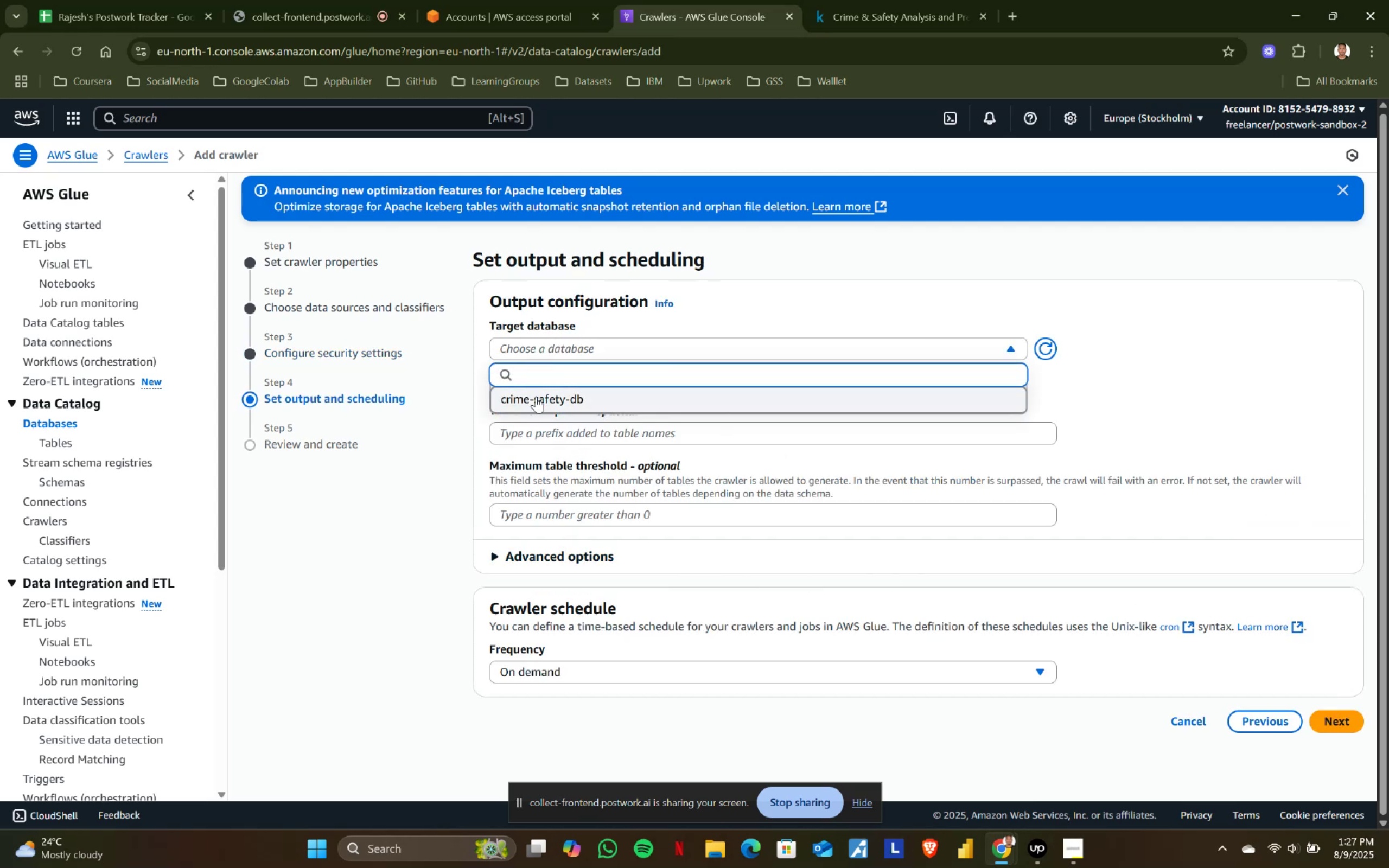 
left_click([536, 398])
 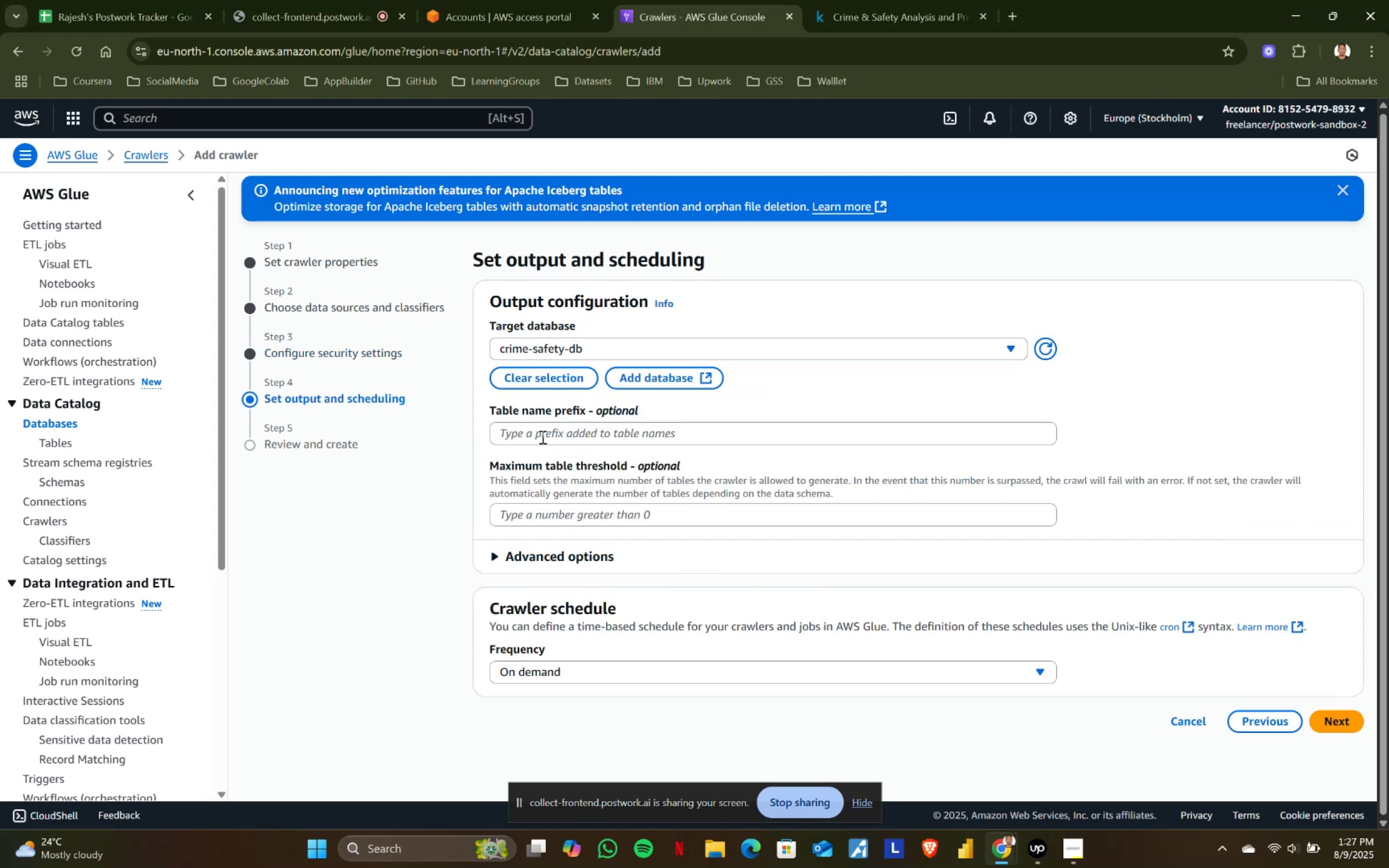 
left_click([541, 437])
 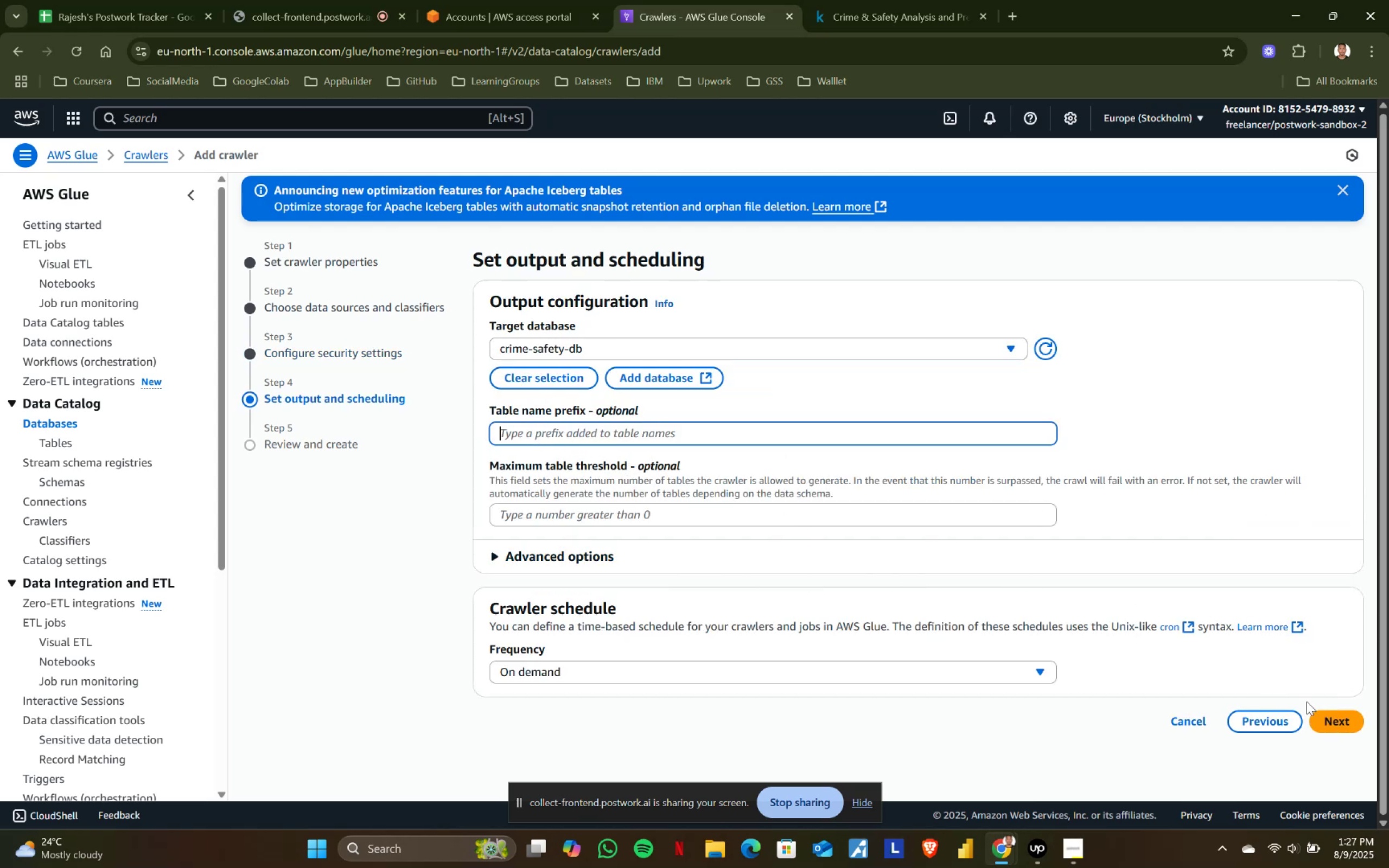 
type(raw_)
 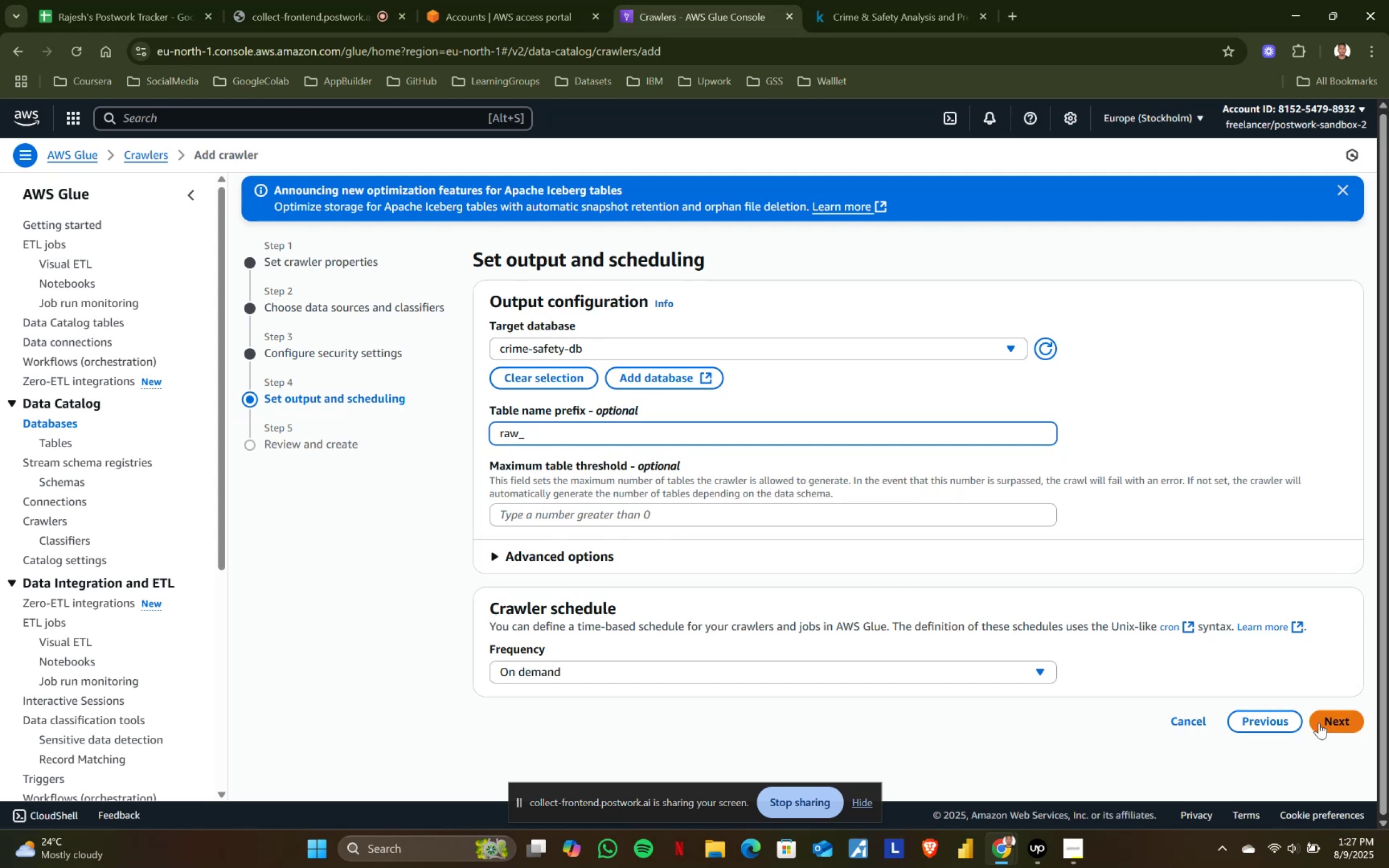 
wait(9.81)
 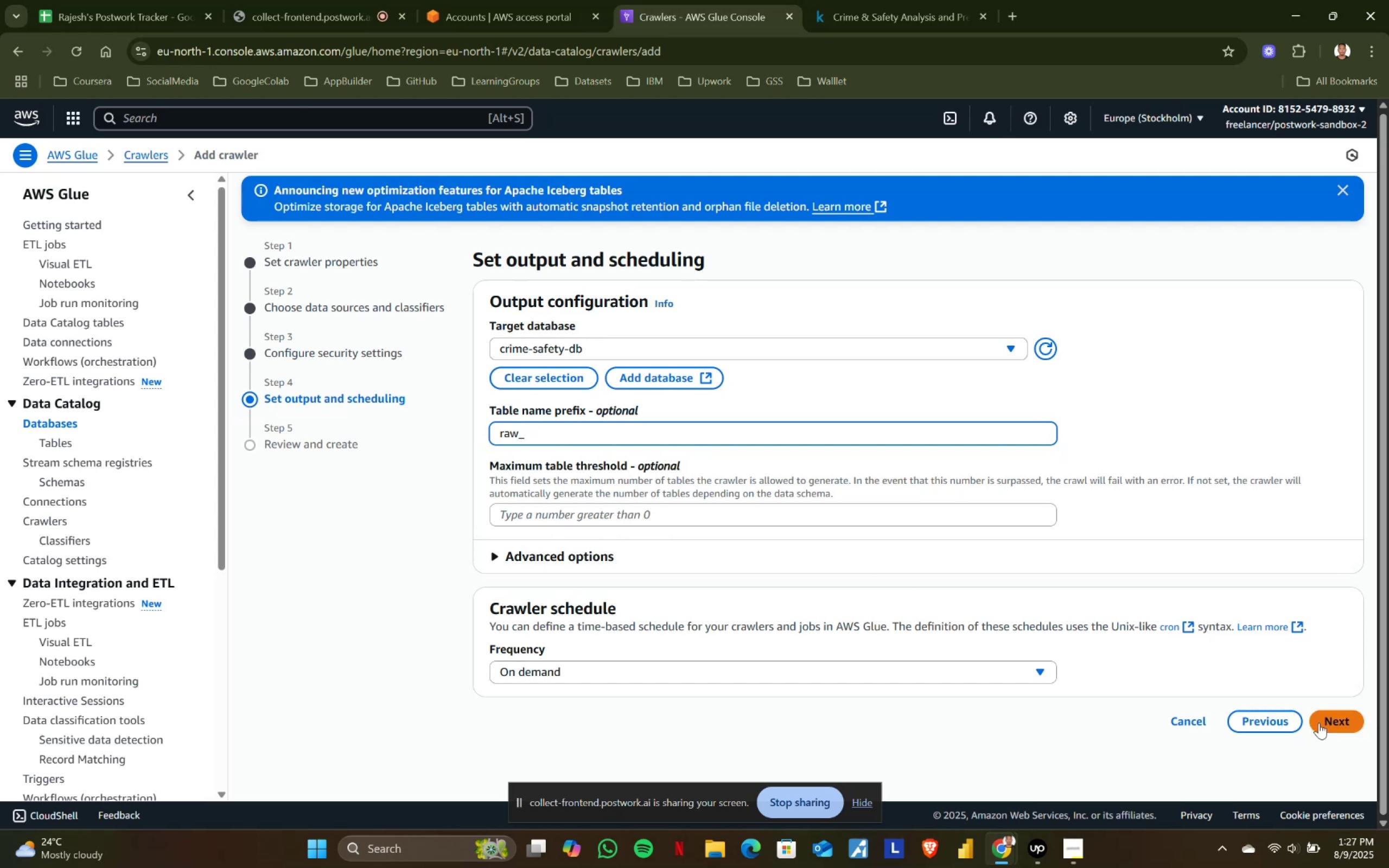 
left_click([1319, 723])
 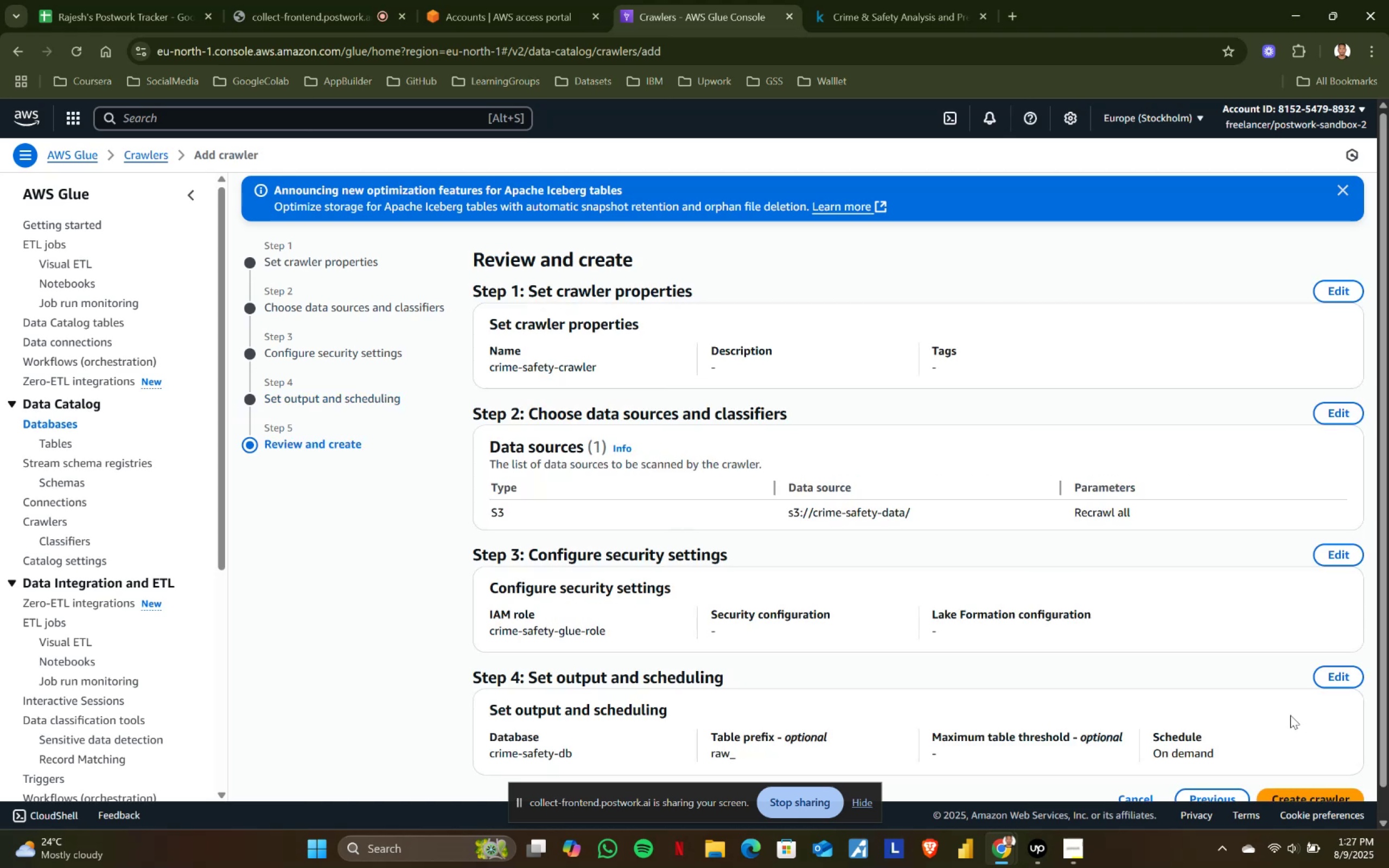 
scroll: coordinate [1050, 657], scroll_direction: down, amount: 5.0
 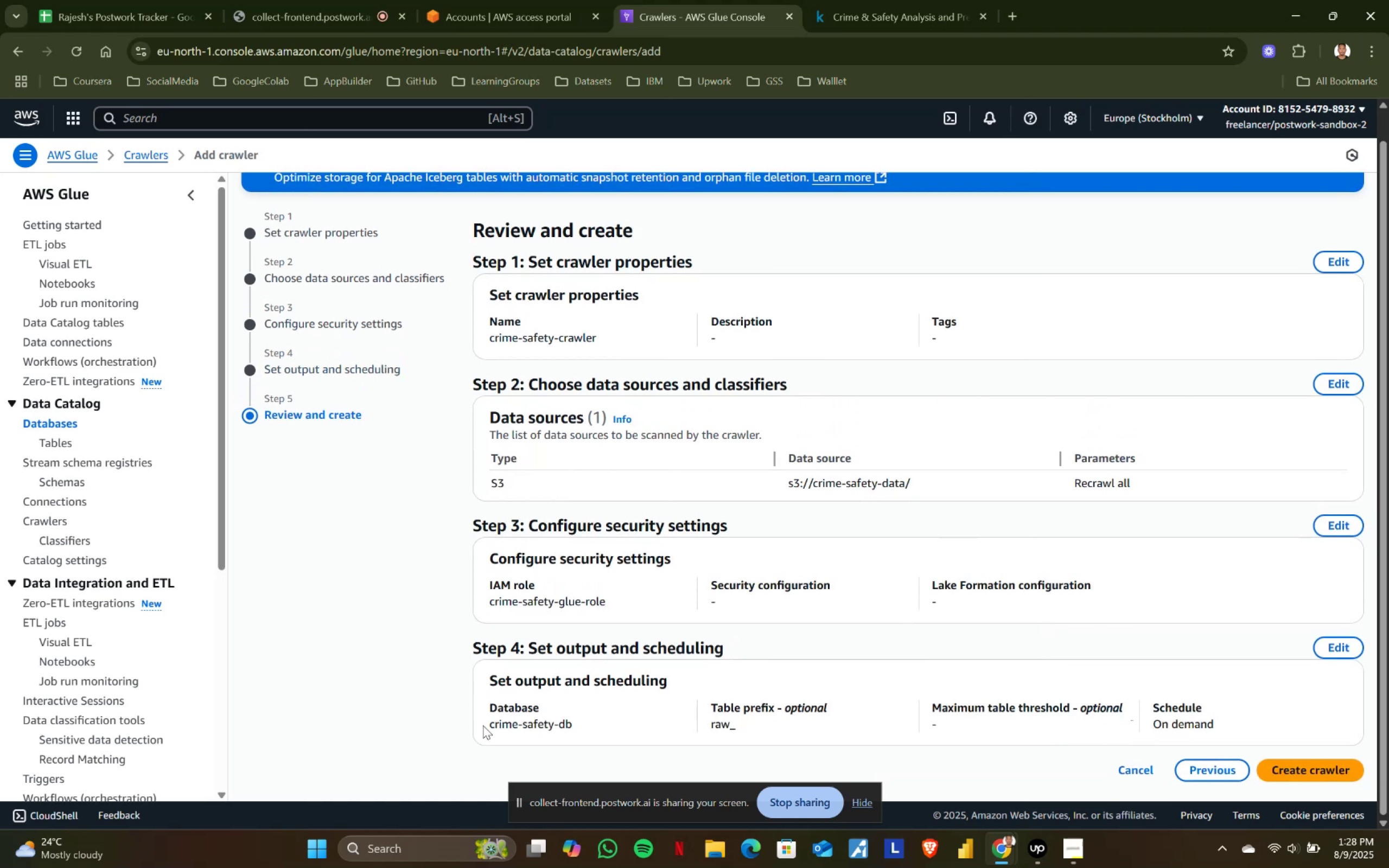 
left_click_drag(start_coordinate=[493, 724], to_coordinate=[961, 724])
 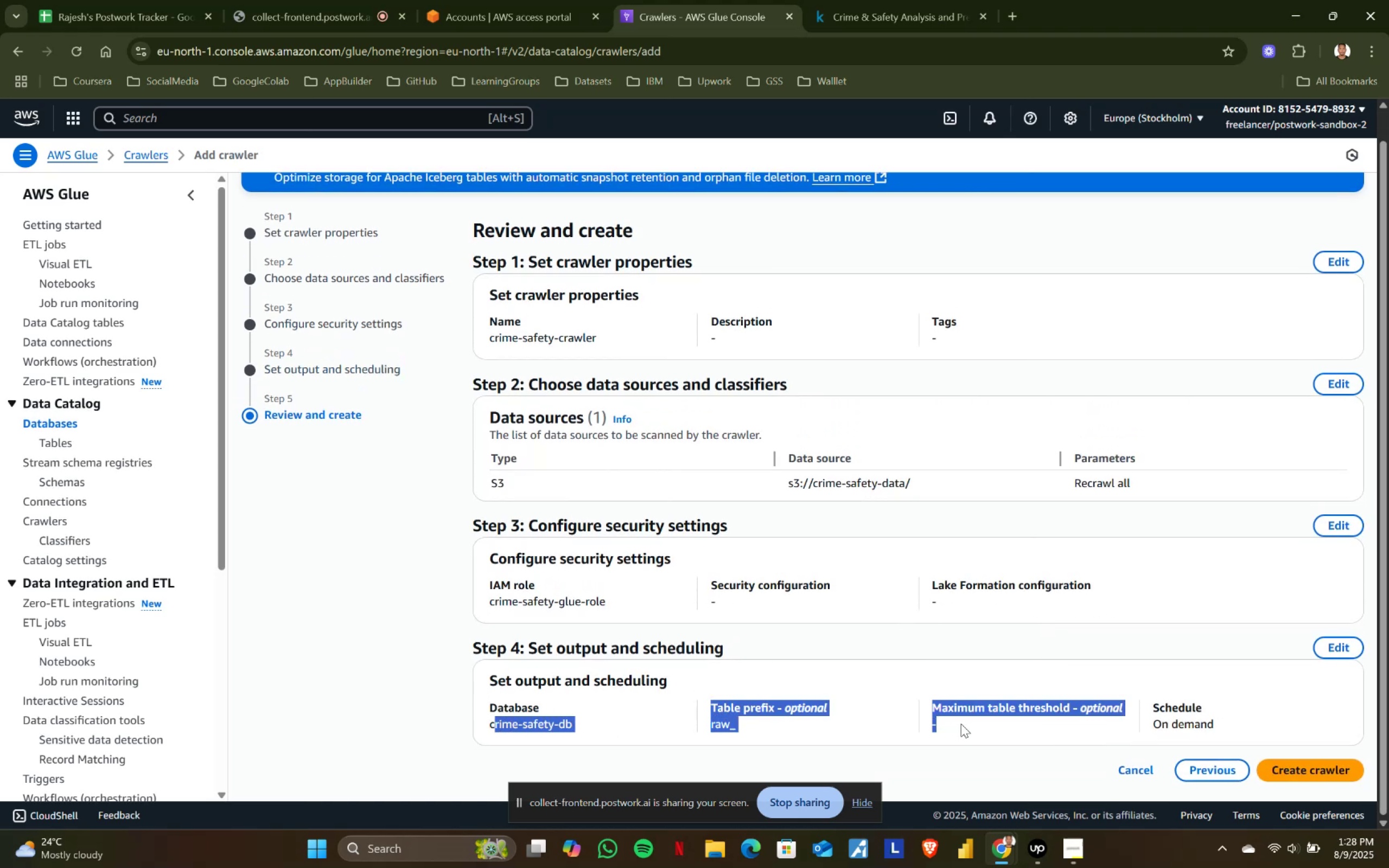 
left_click([961, 724])
 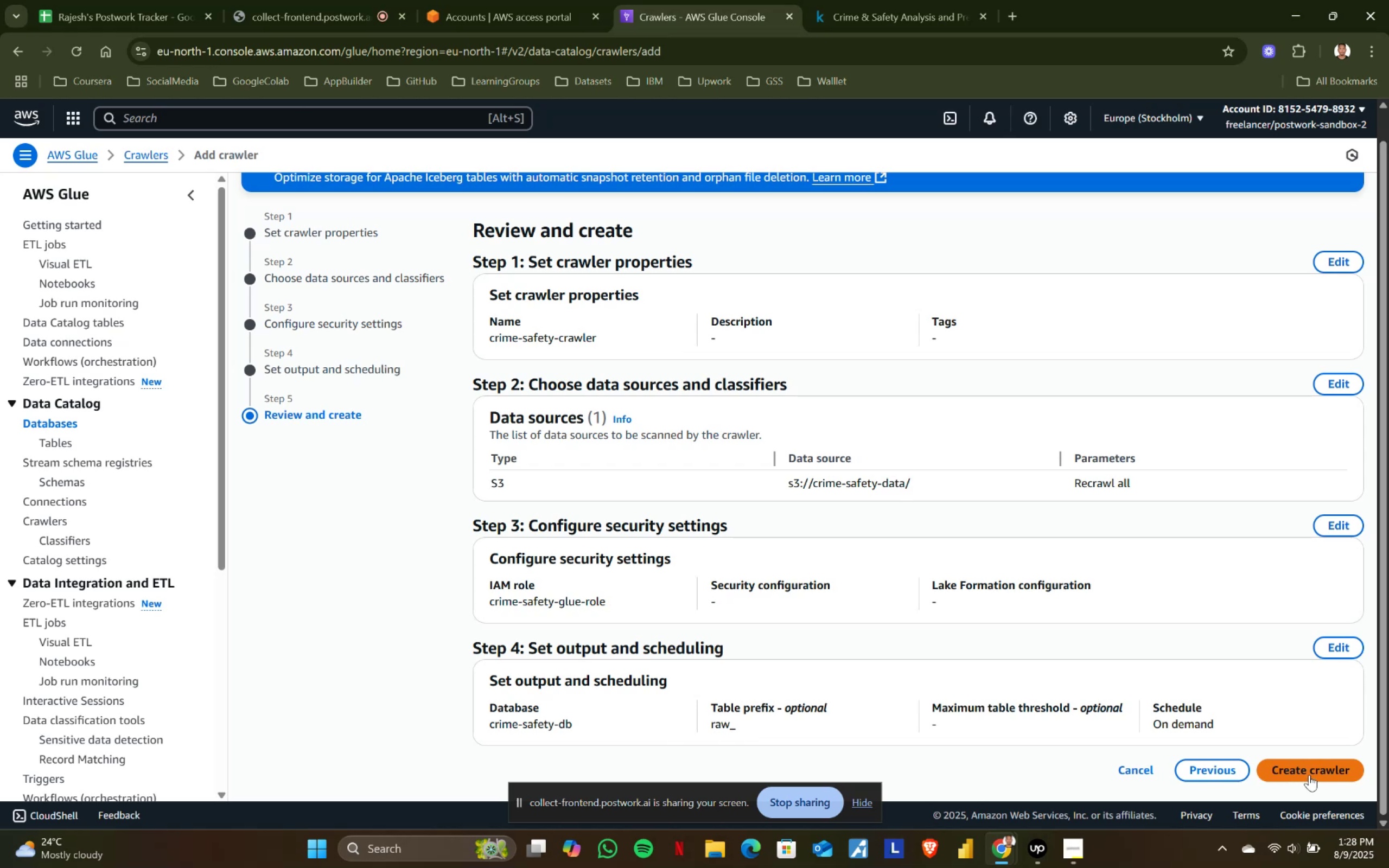 
left_click([1310, 768])
 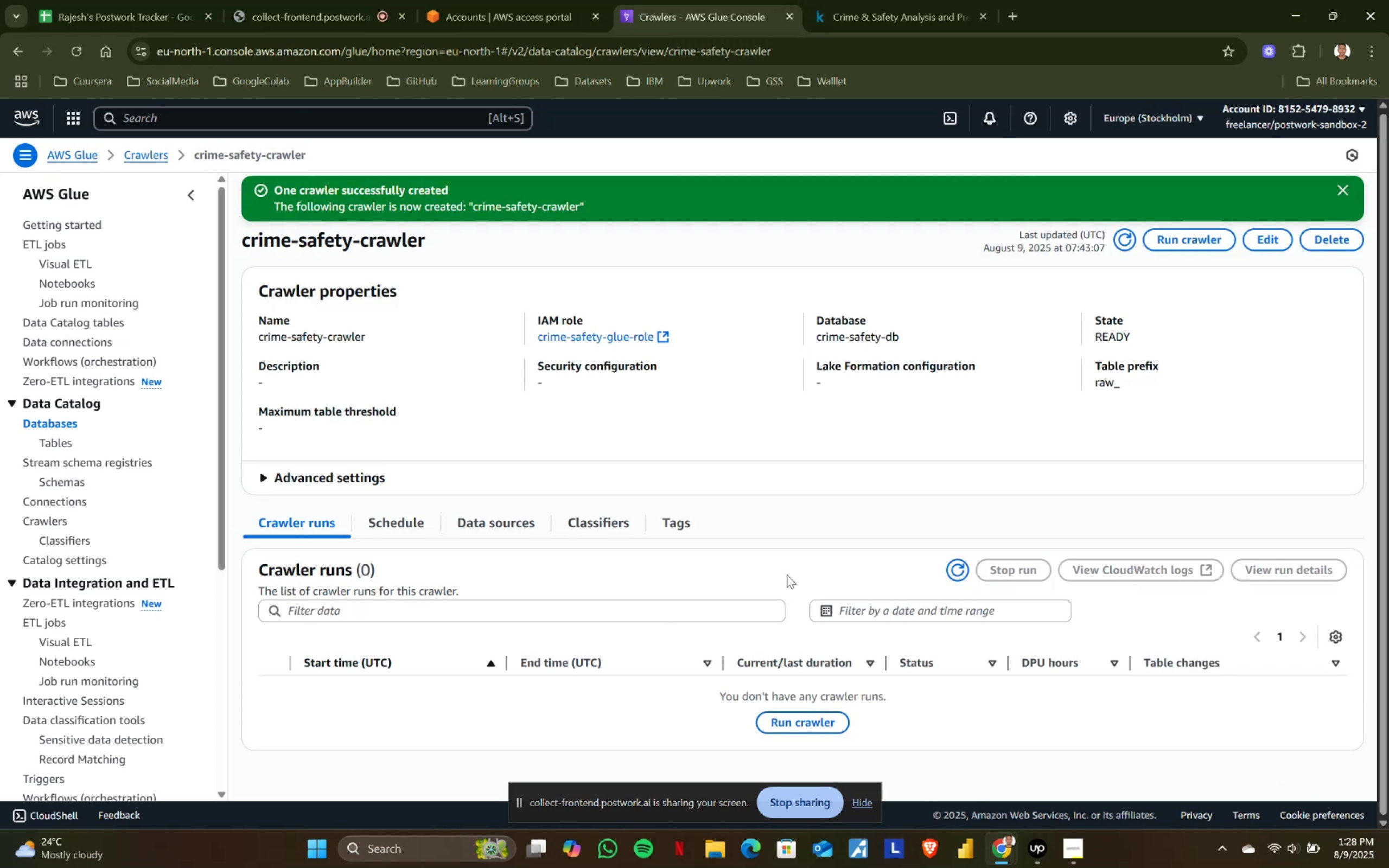 
scroll: coordinate [813, 602], scroll_direction: down, amount: 1.0
 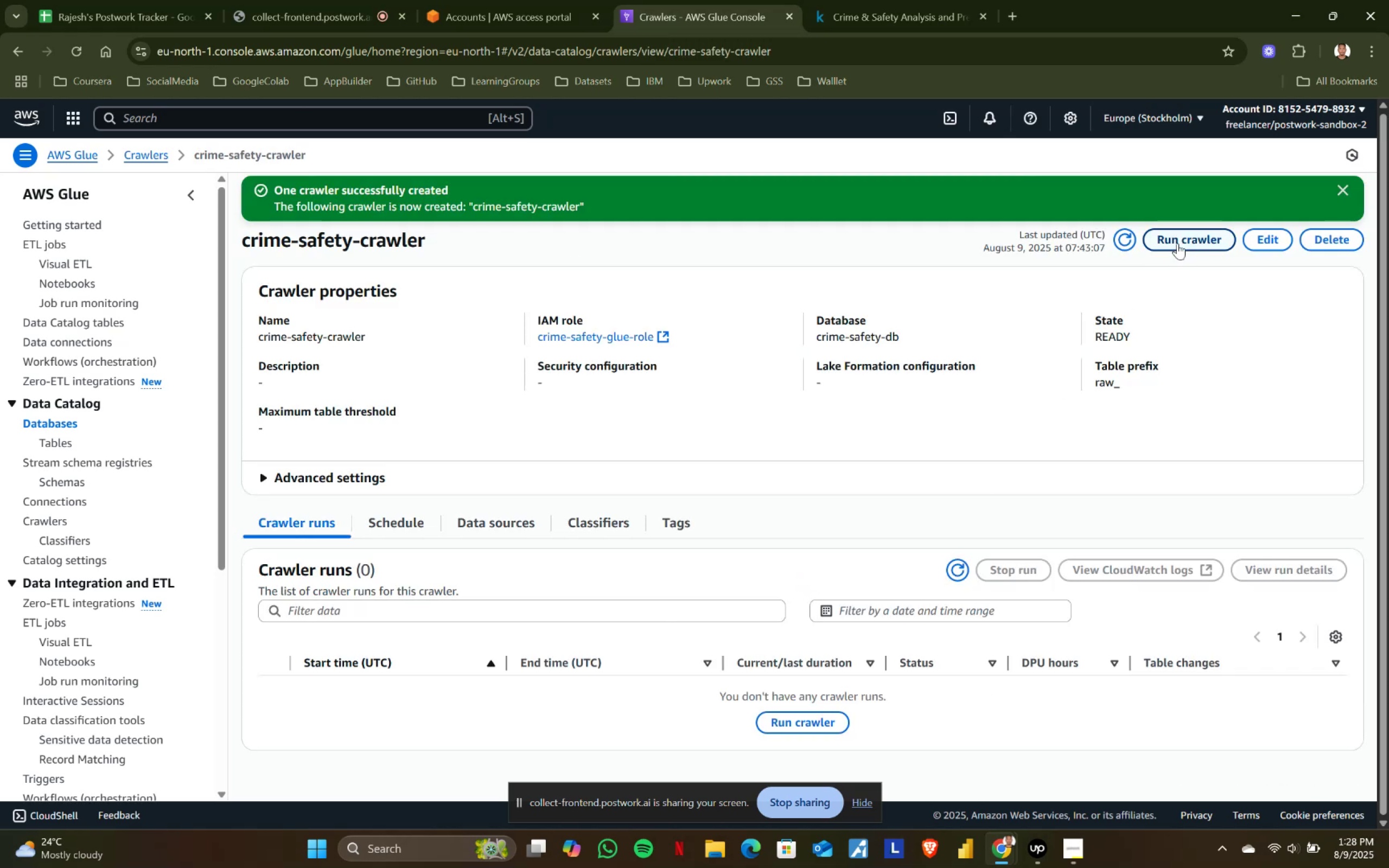 
left_click([1177, 243])
 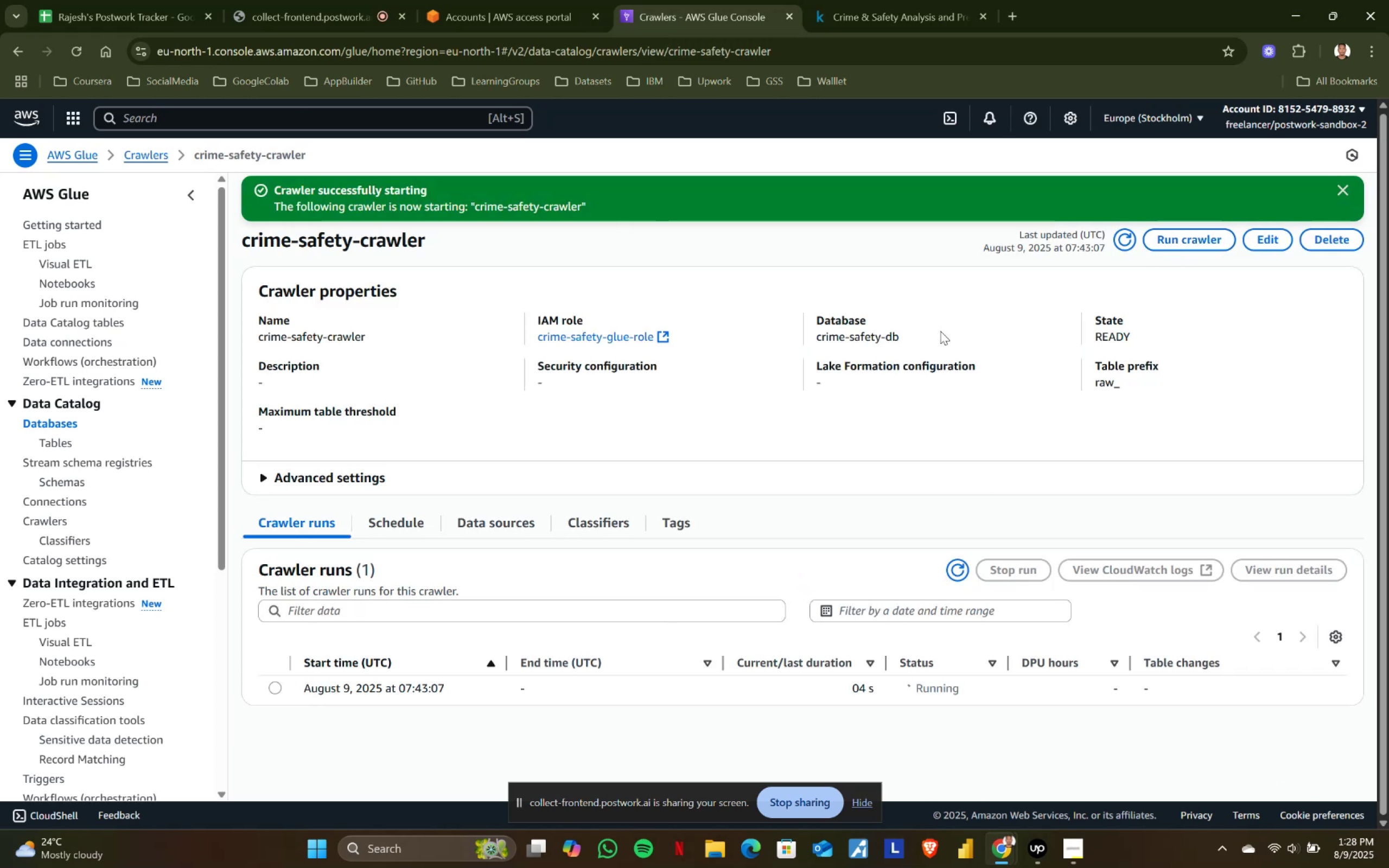 
left_click([1084, 843])
 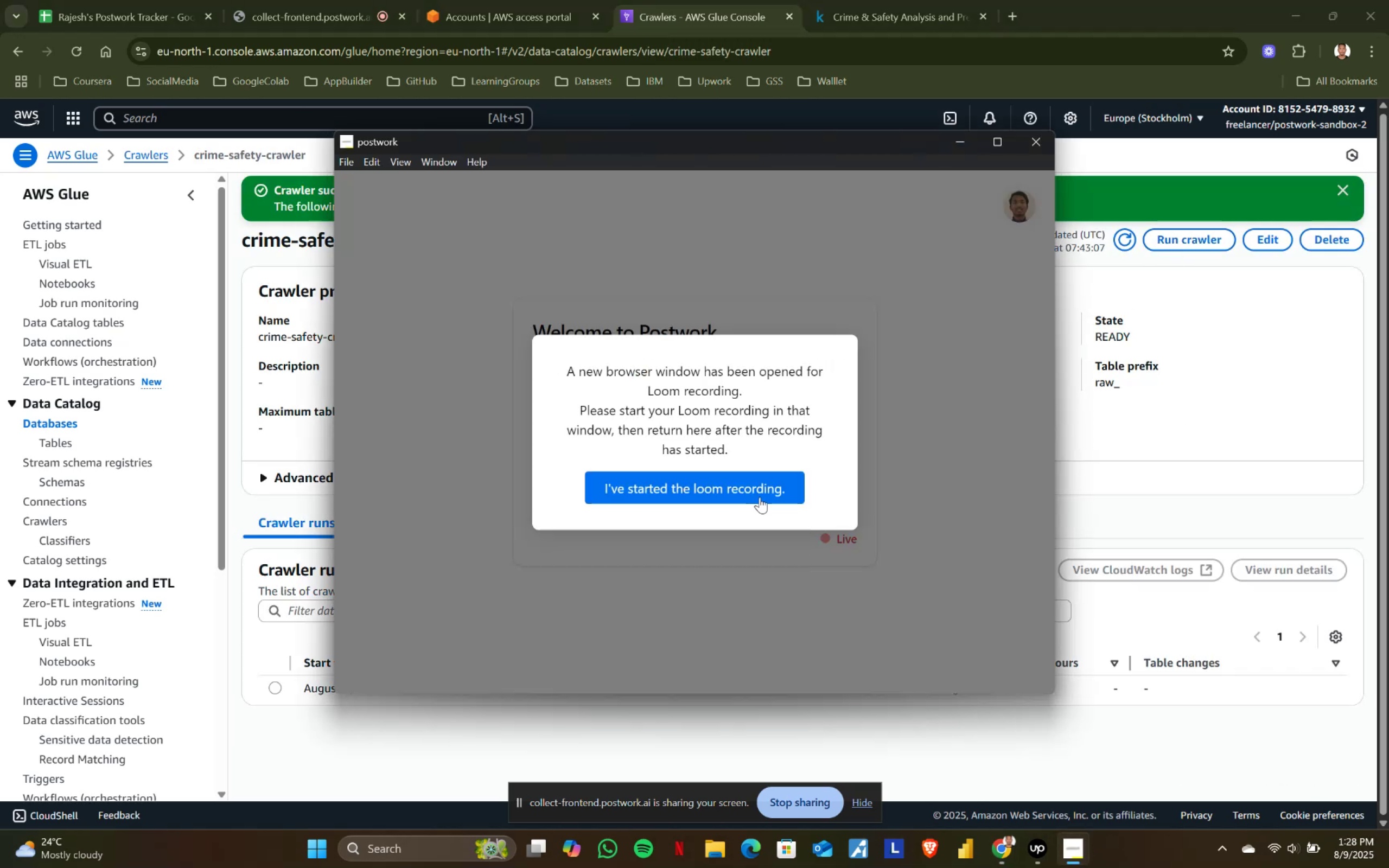 
left_click([743, 480])
 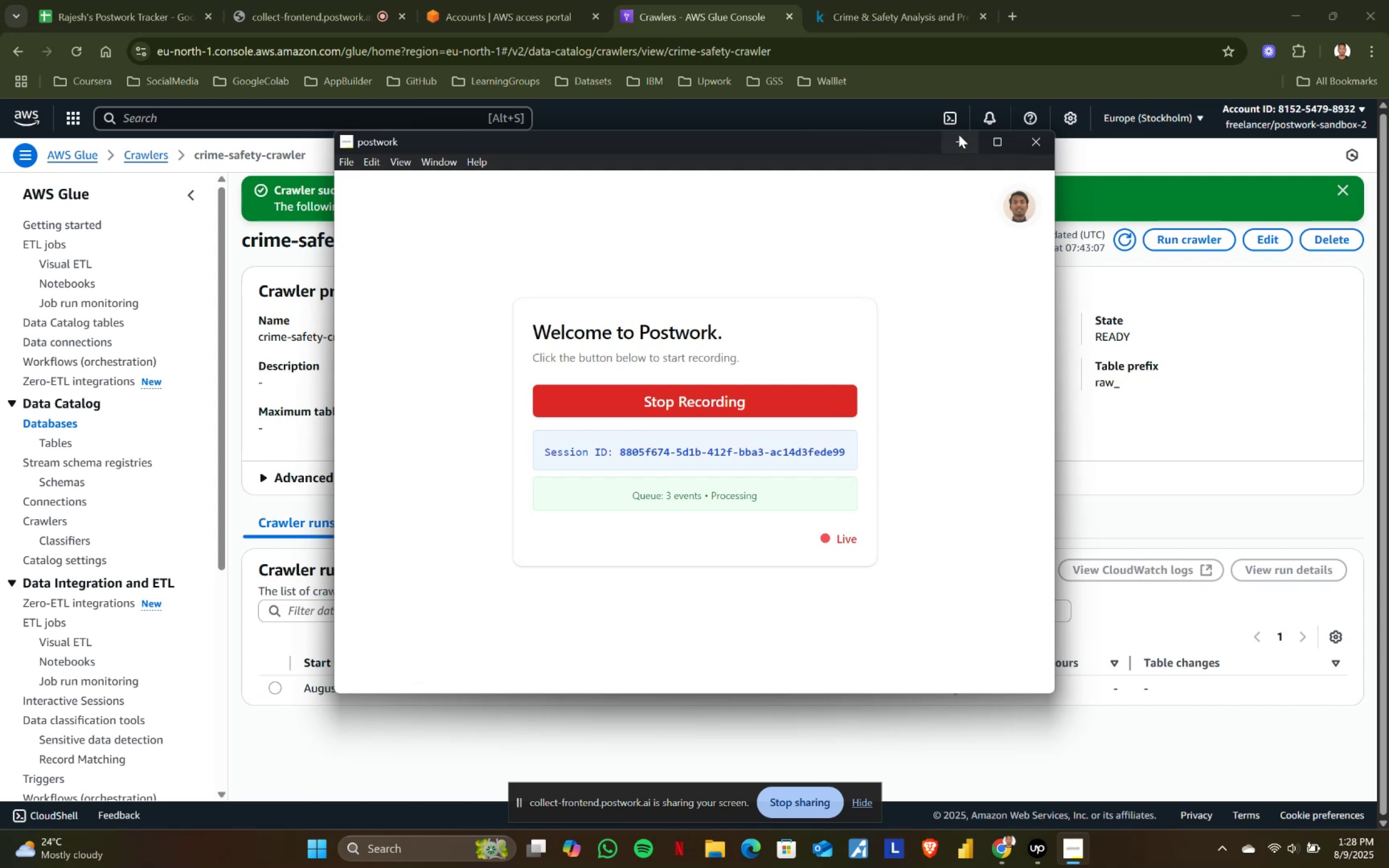 
left_click([959, 135])
 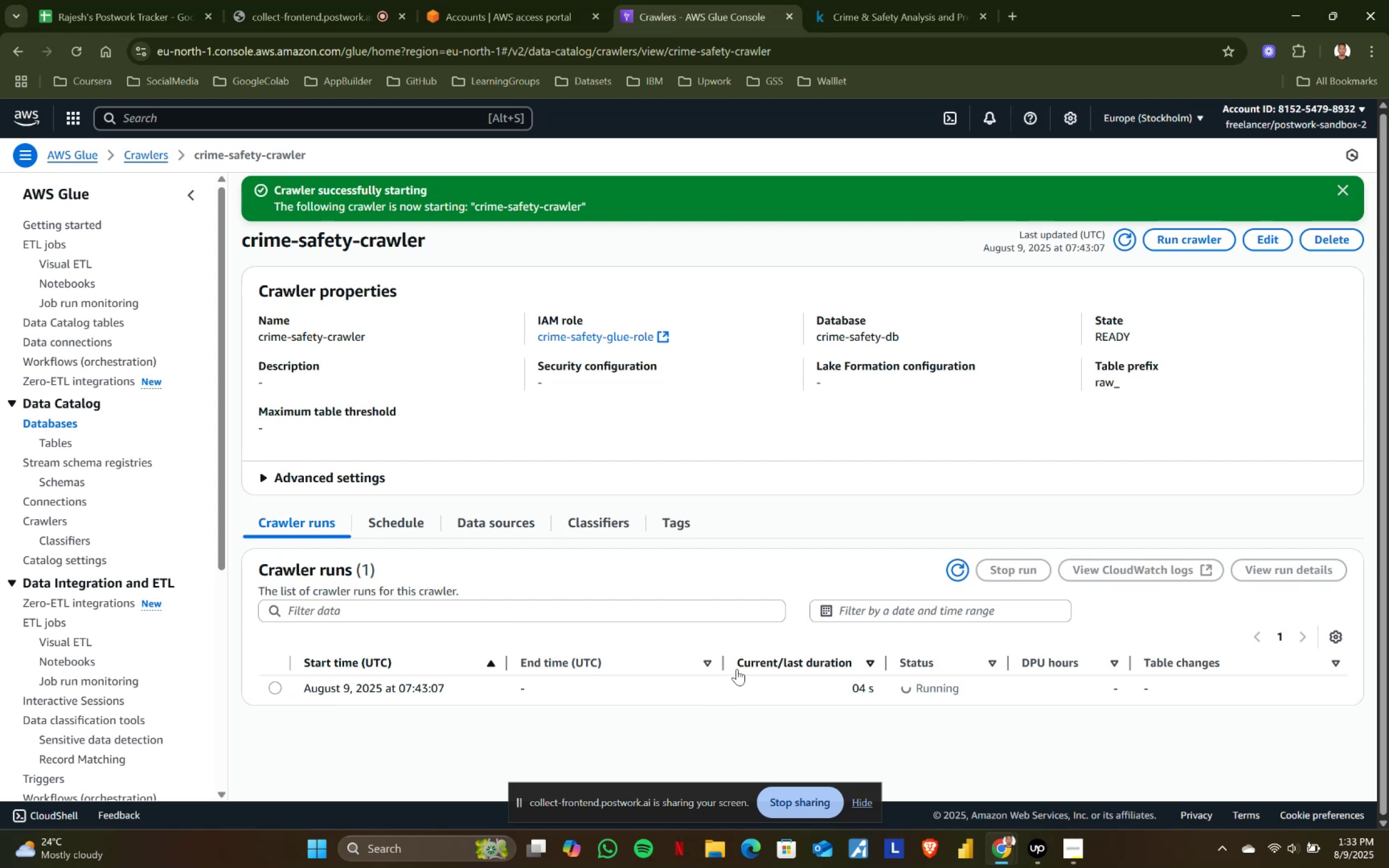 
wait(323.69)
 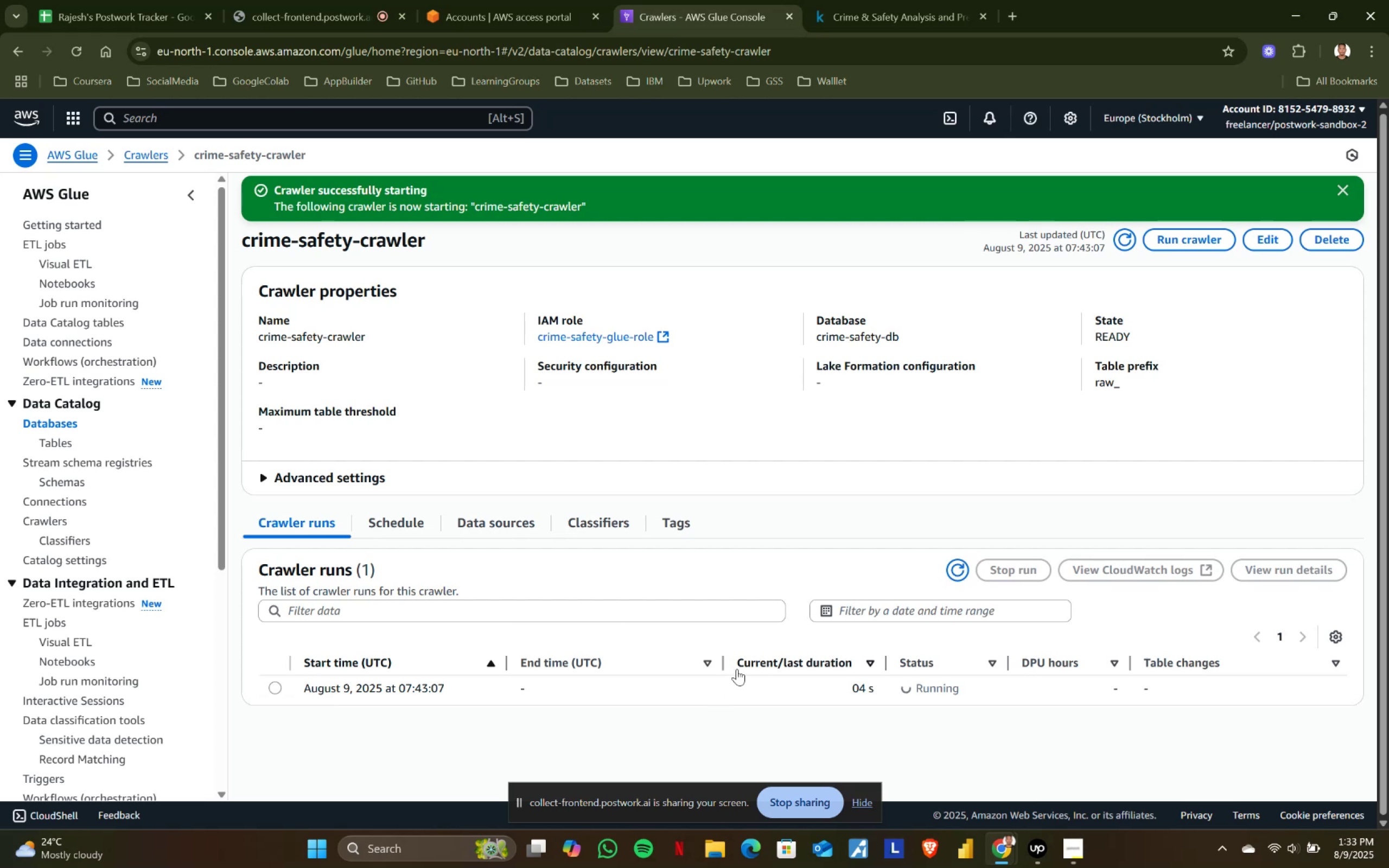 
left_click([316, 0])
 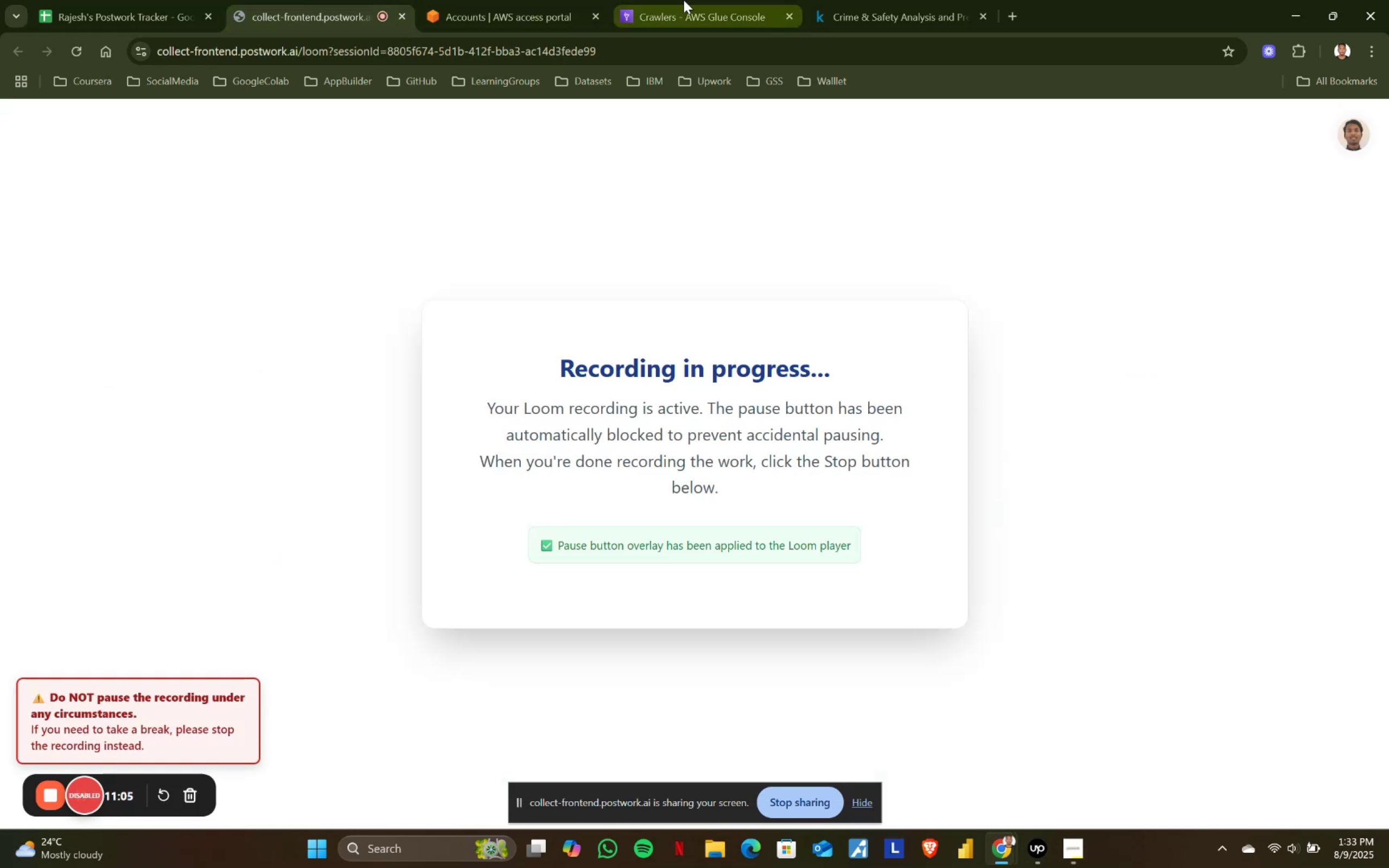 
left_click([684, 0])
 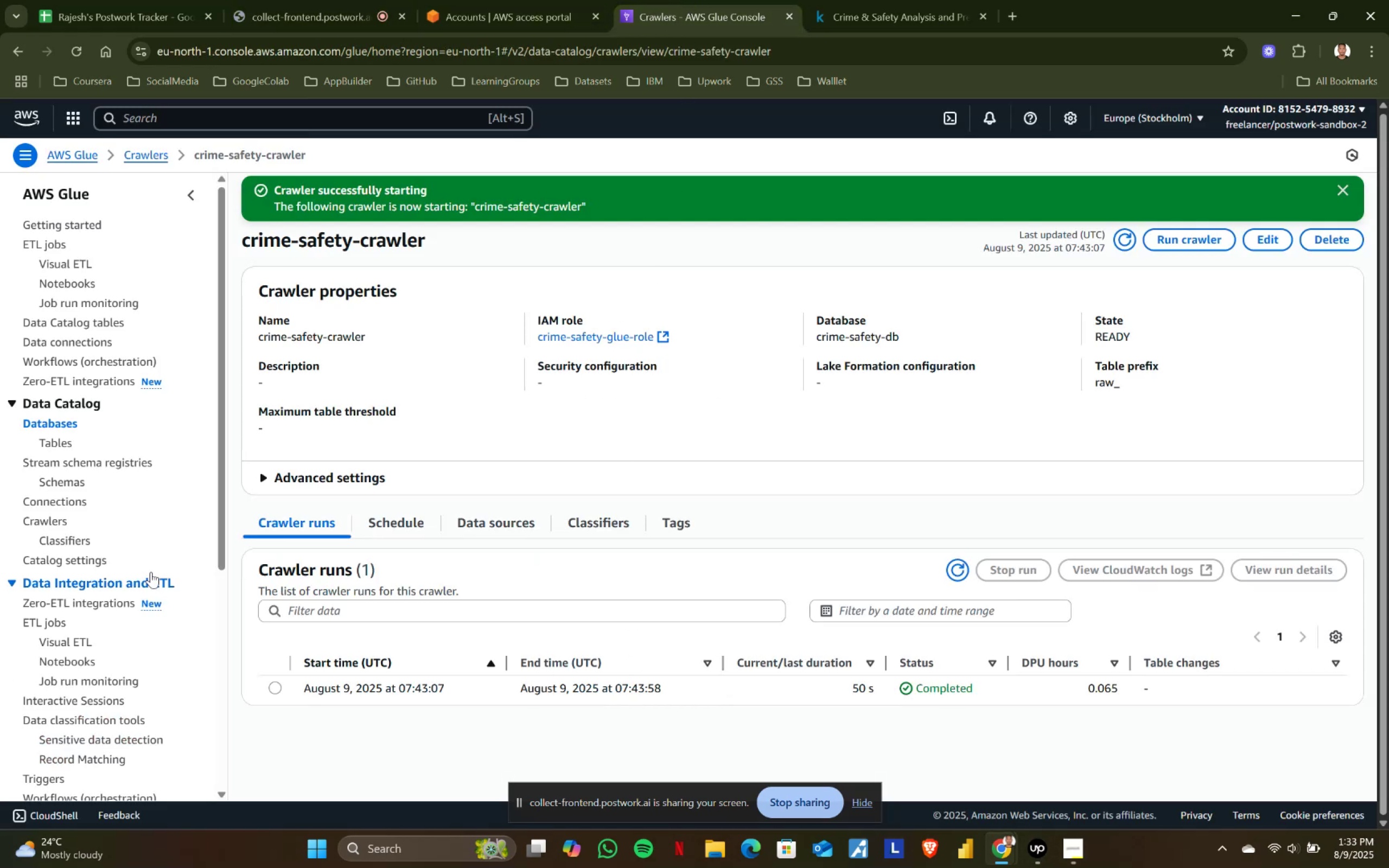 
left_click([62, 449])
 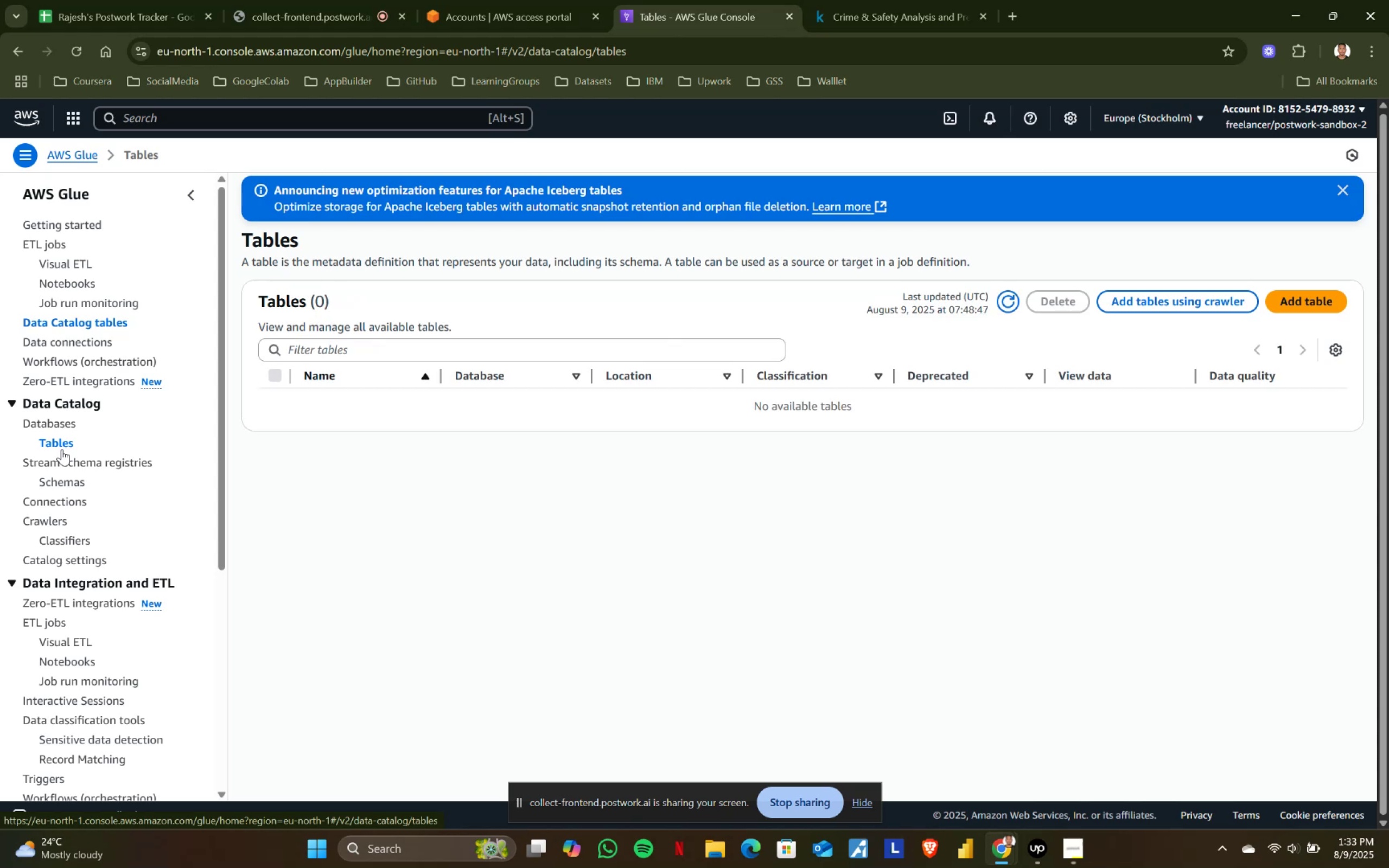 
left_click([1006, 297])
 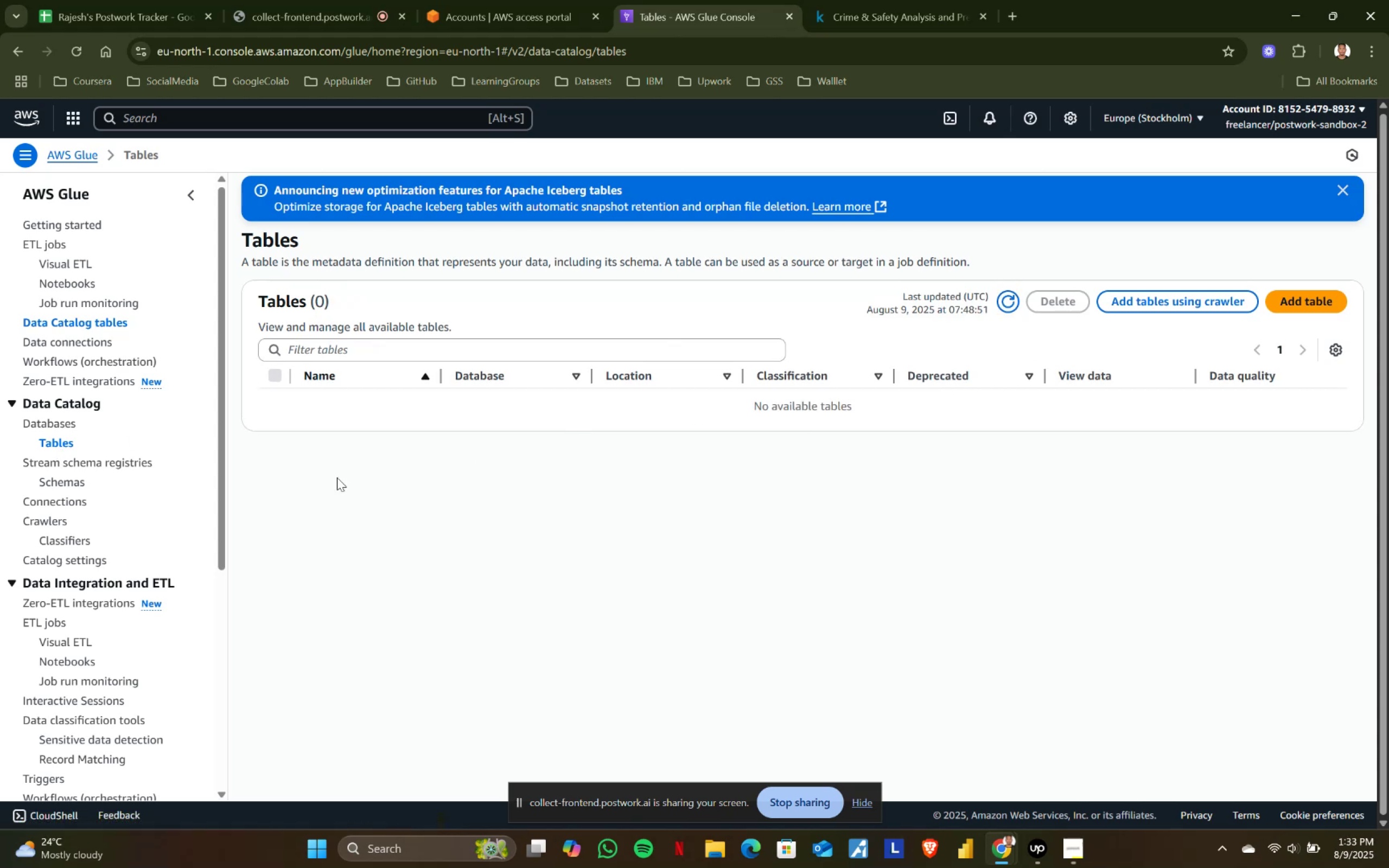 
left_click([35, 519])
 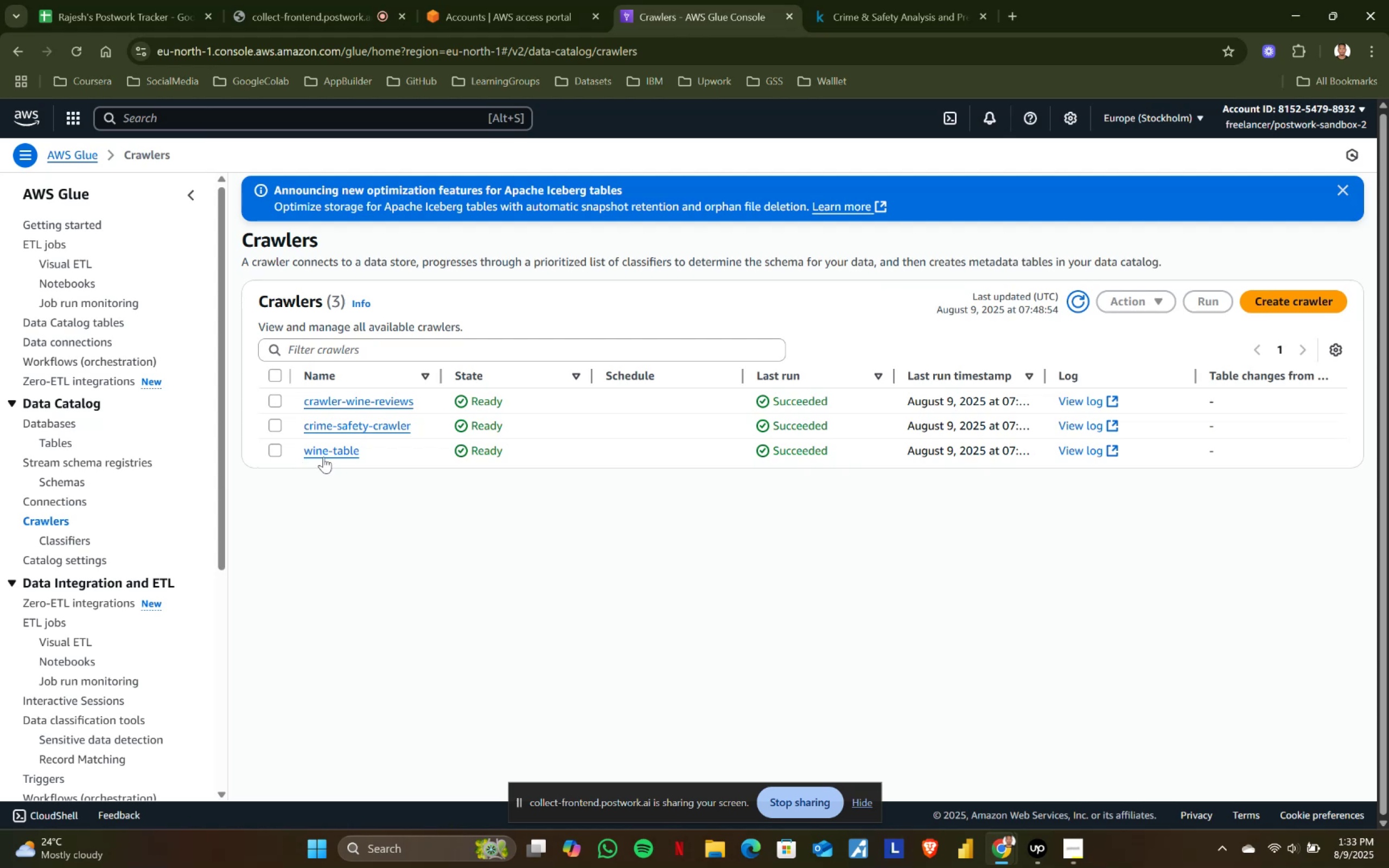 
left_click([267, 446])
 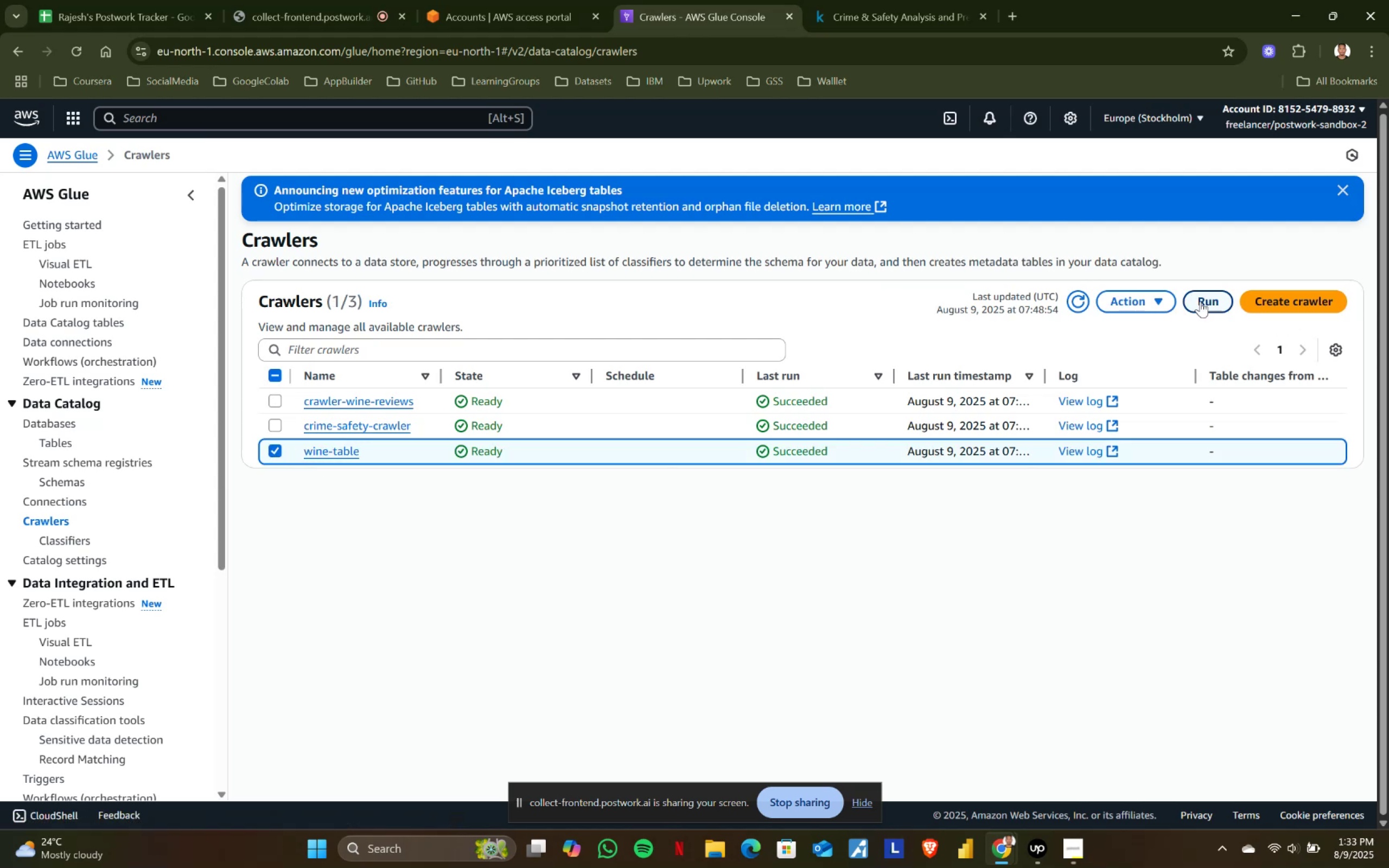 
left_click([1142, 301])
 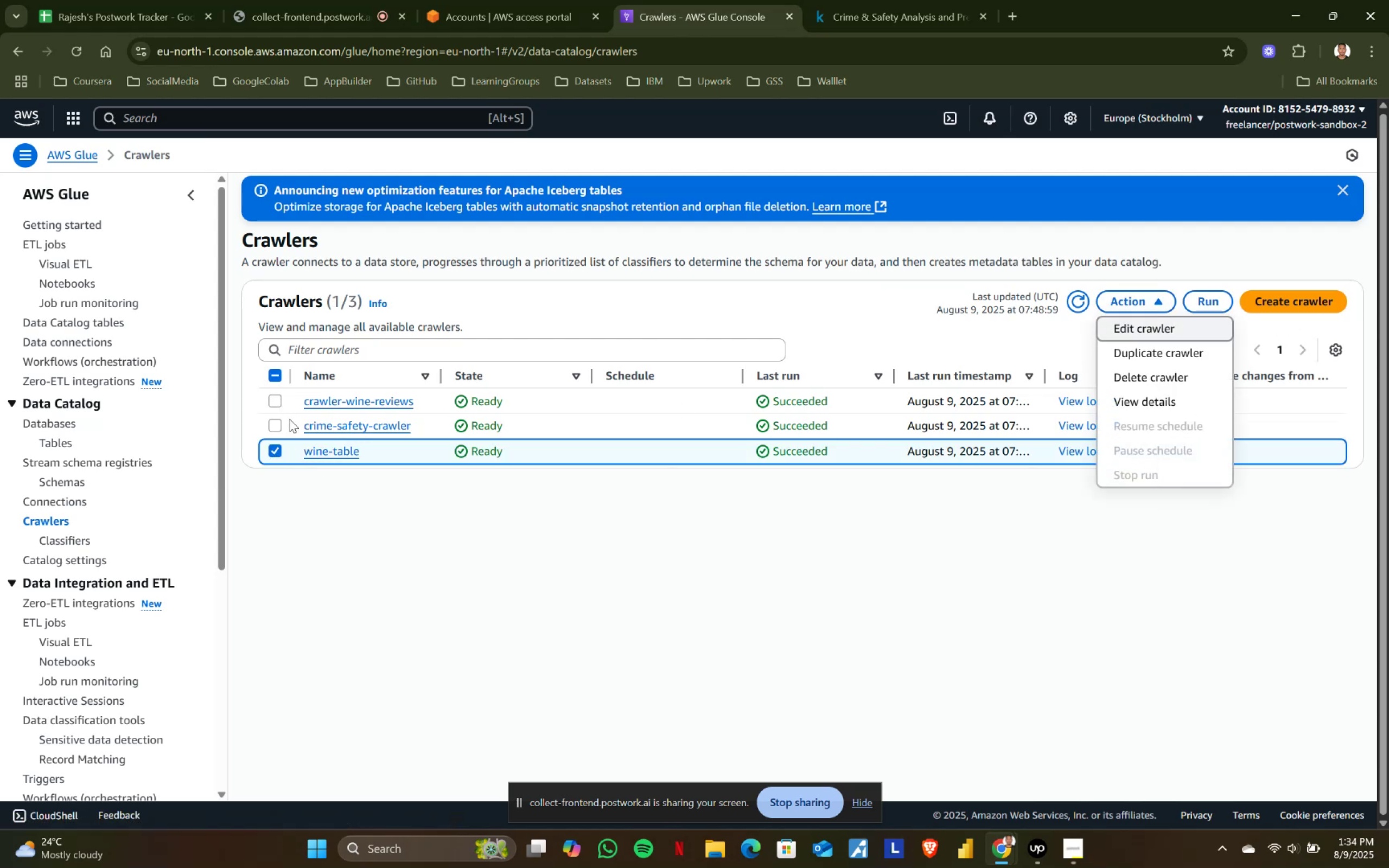 
left_click([269, 425])
 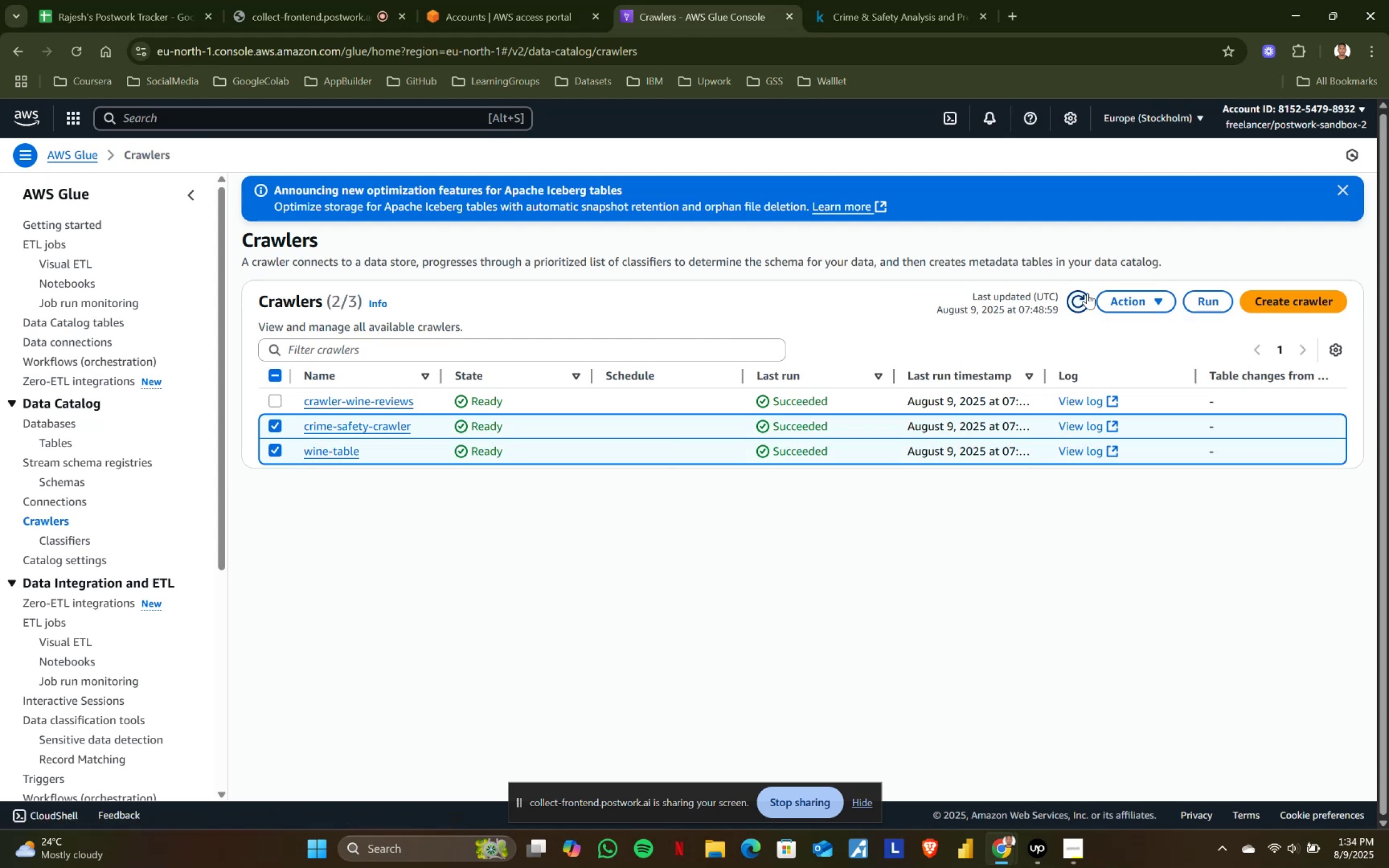 
left_click([1136, 305])
 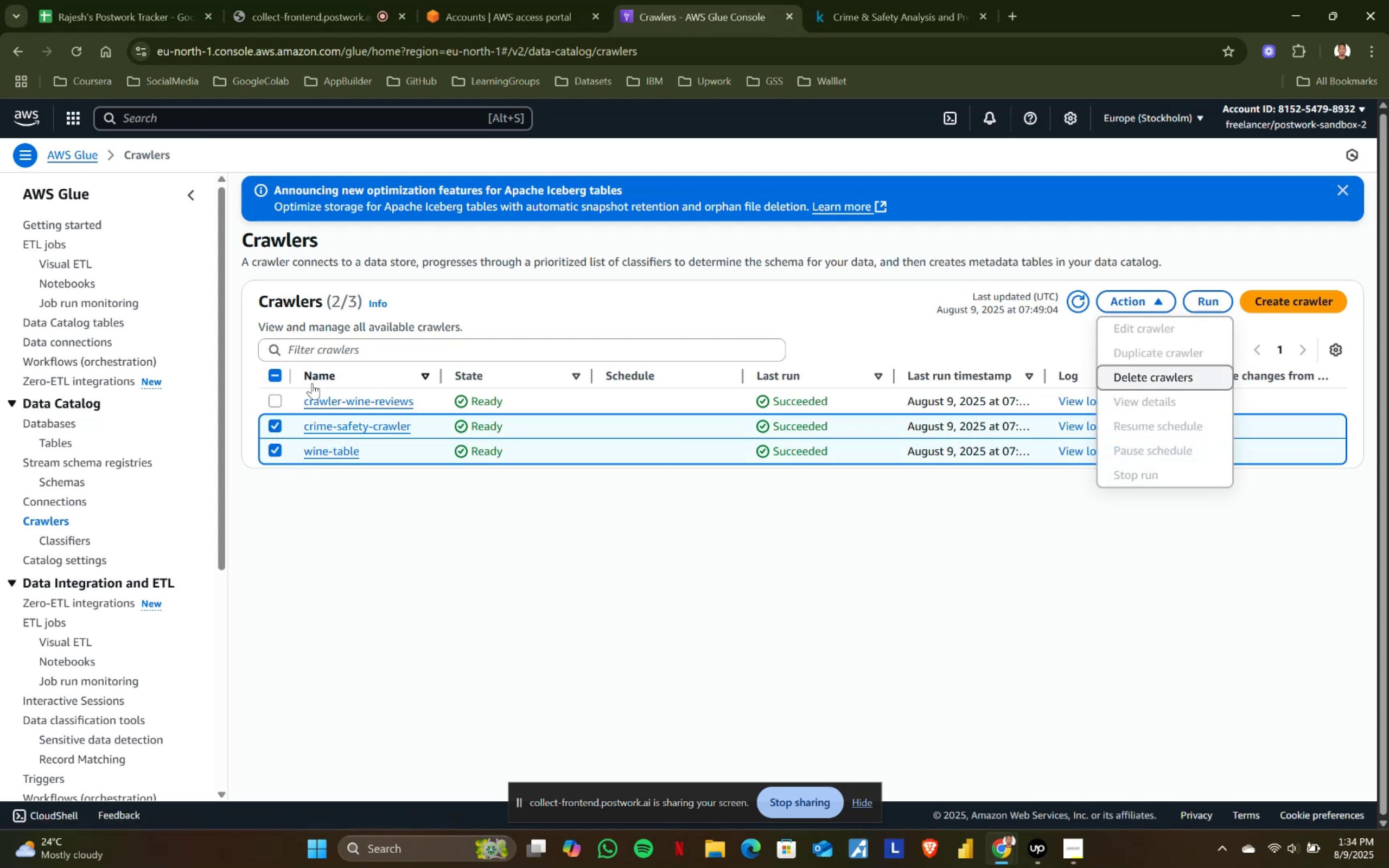 
left_click([275, 400])
 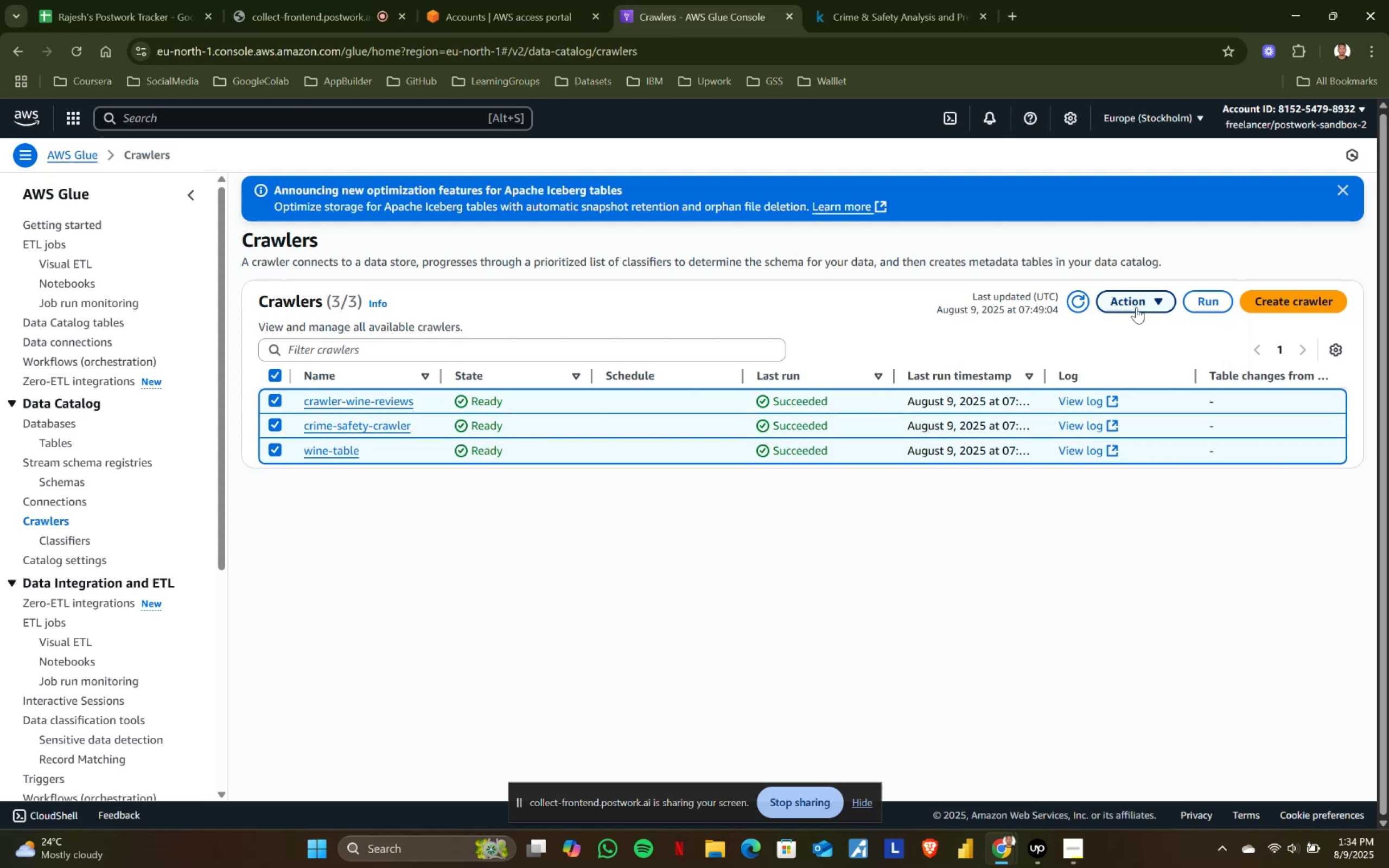 
left_click([1136, 301])
 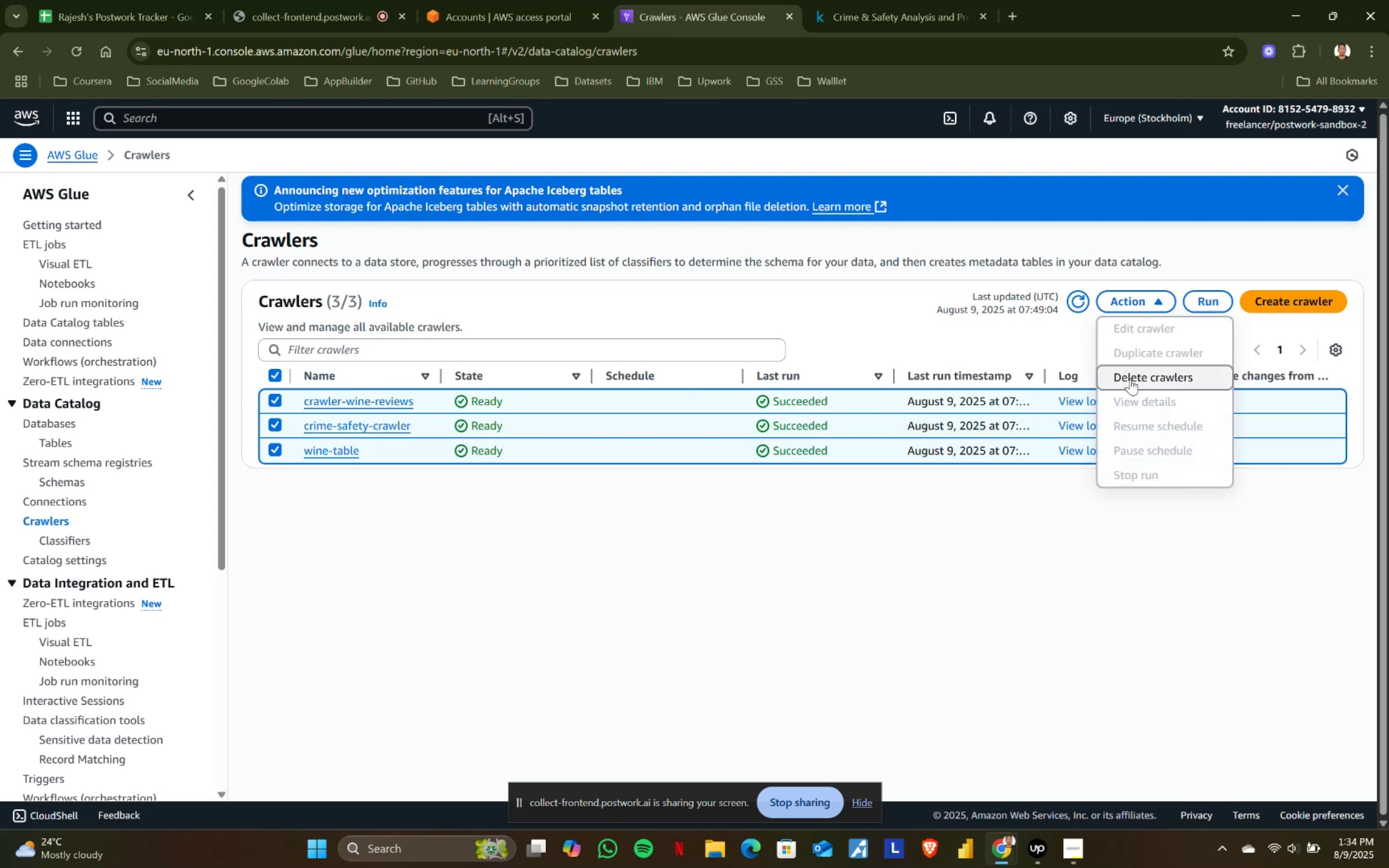 
left_click([1131, 378])
 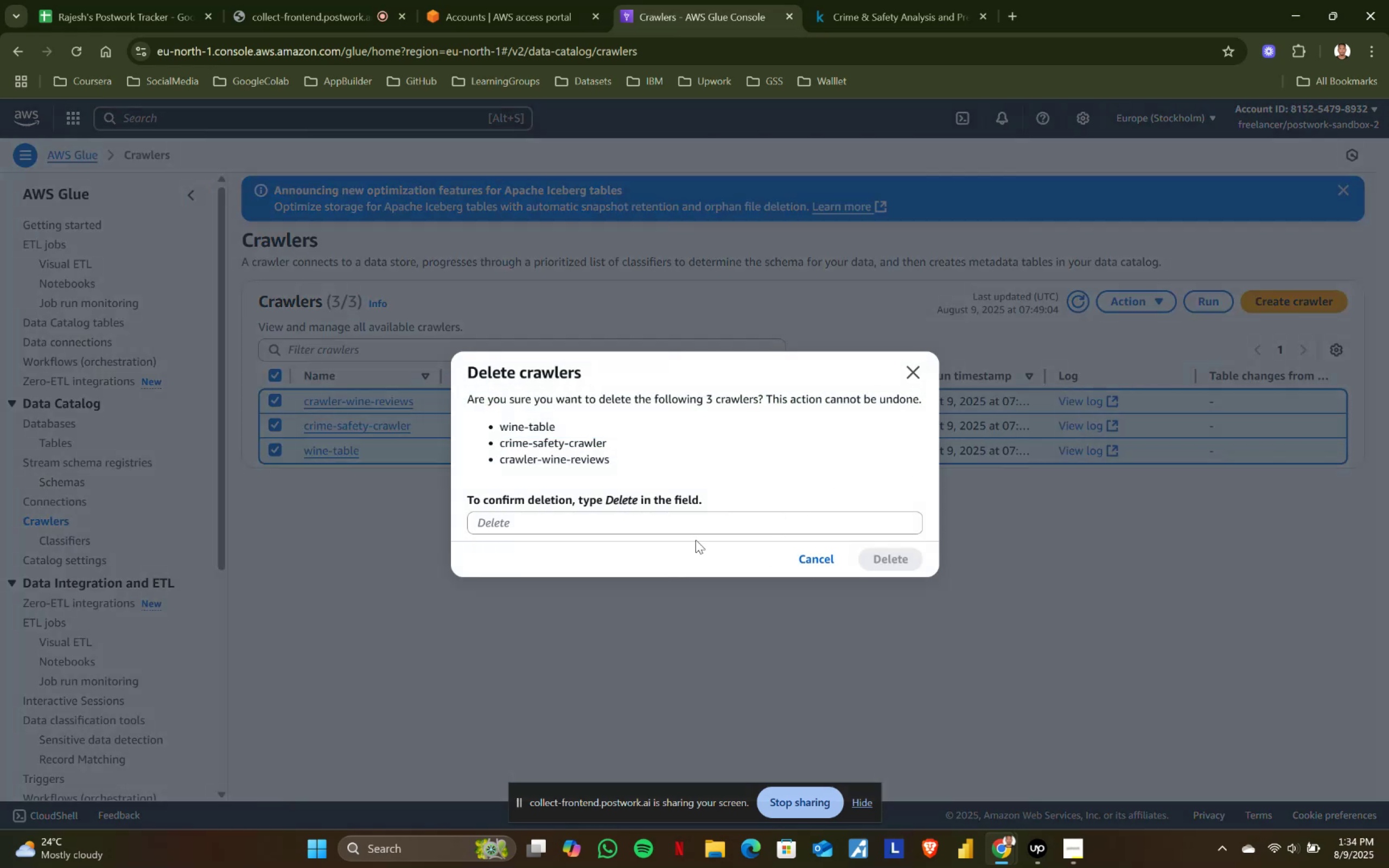 
left_click([563, 523])
 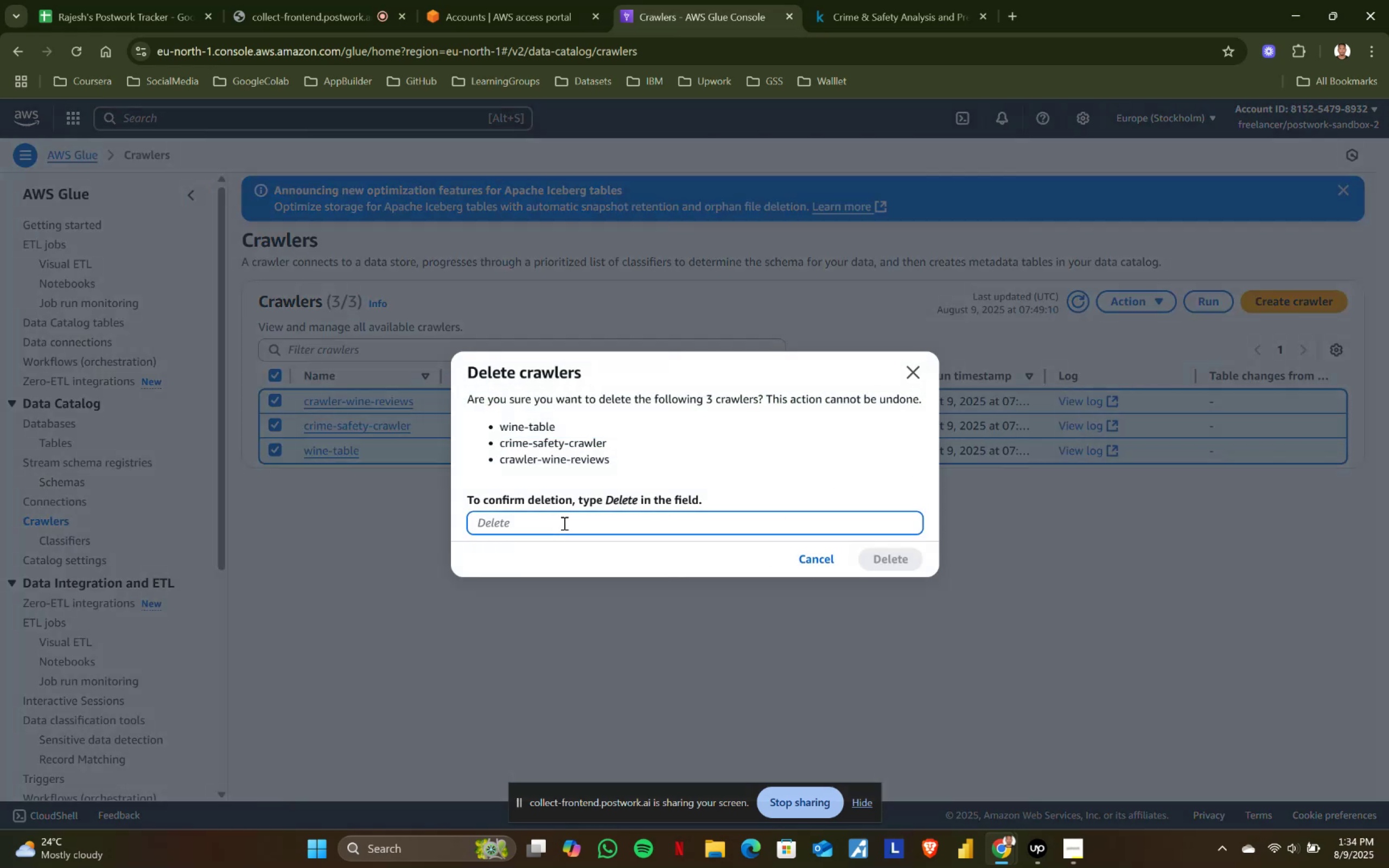 
type(Delete)
 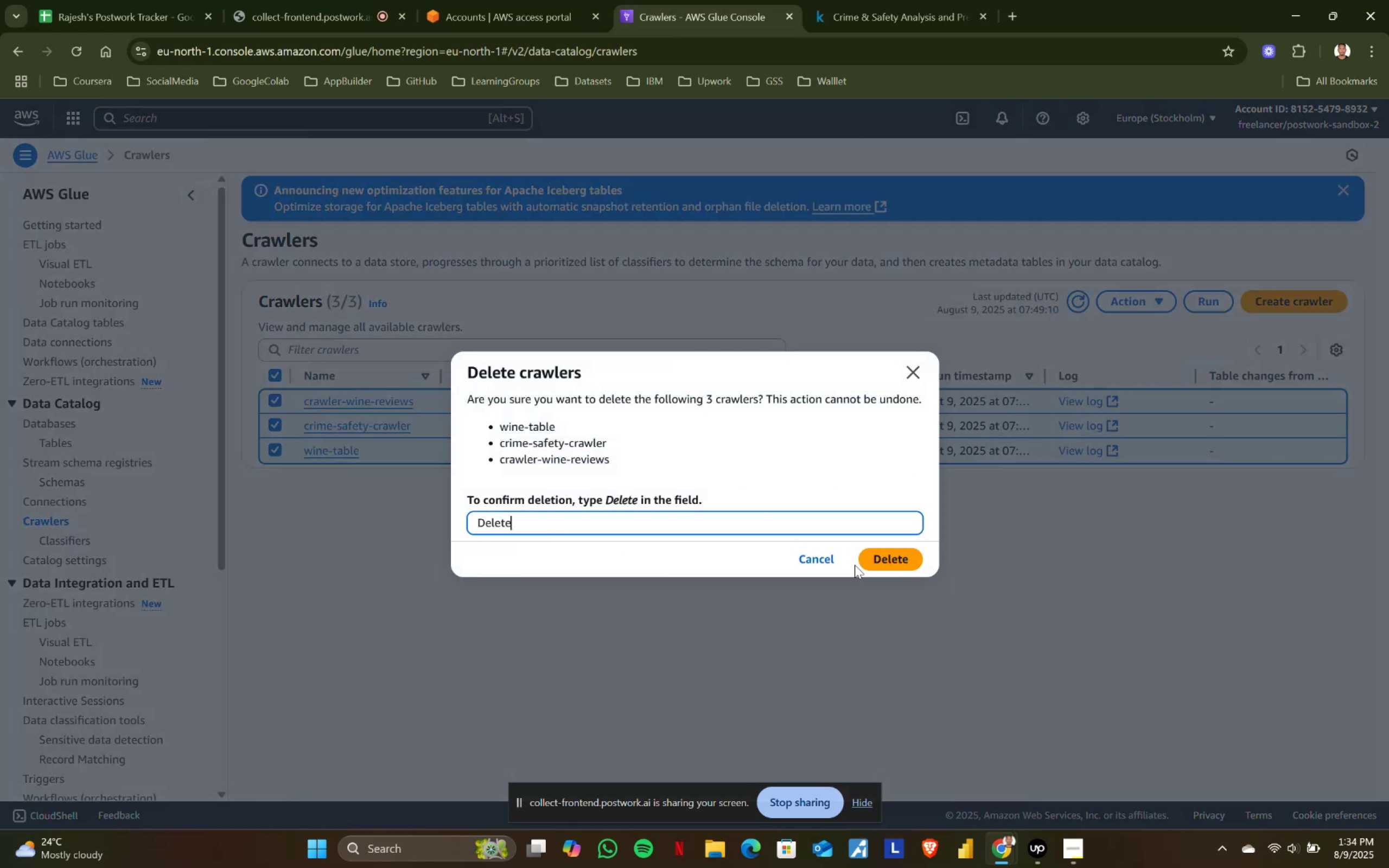 
left_click([895, 564])
 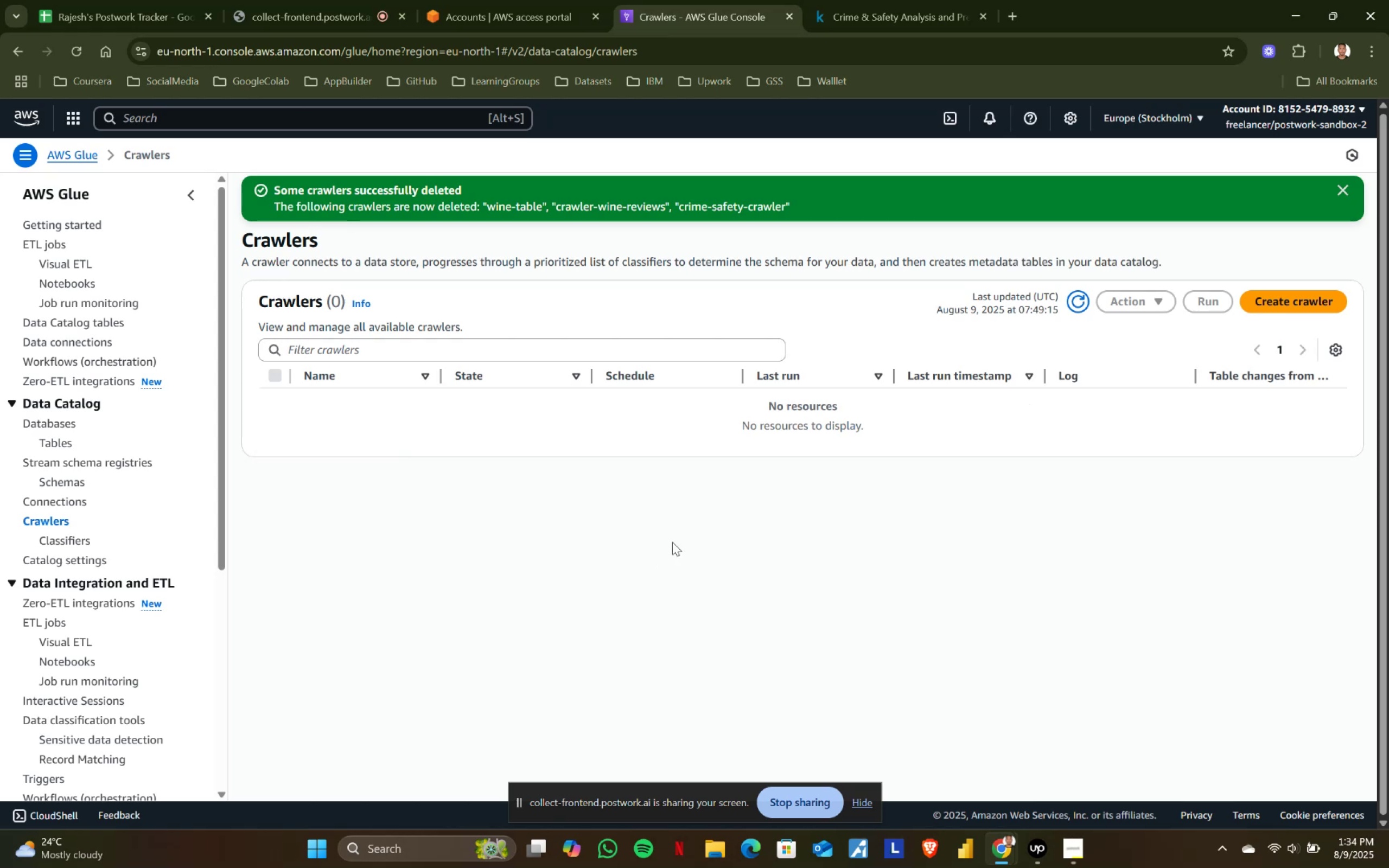 
left_click([1303, 296])
 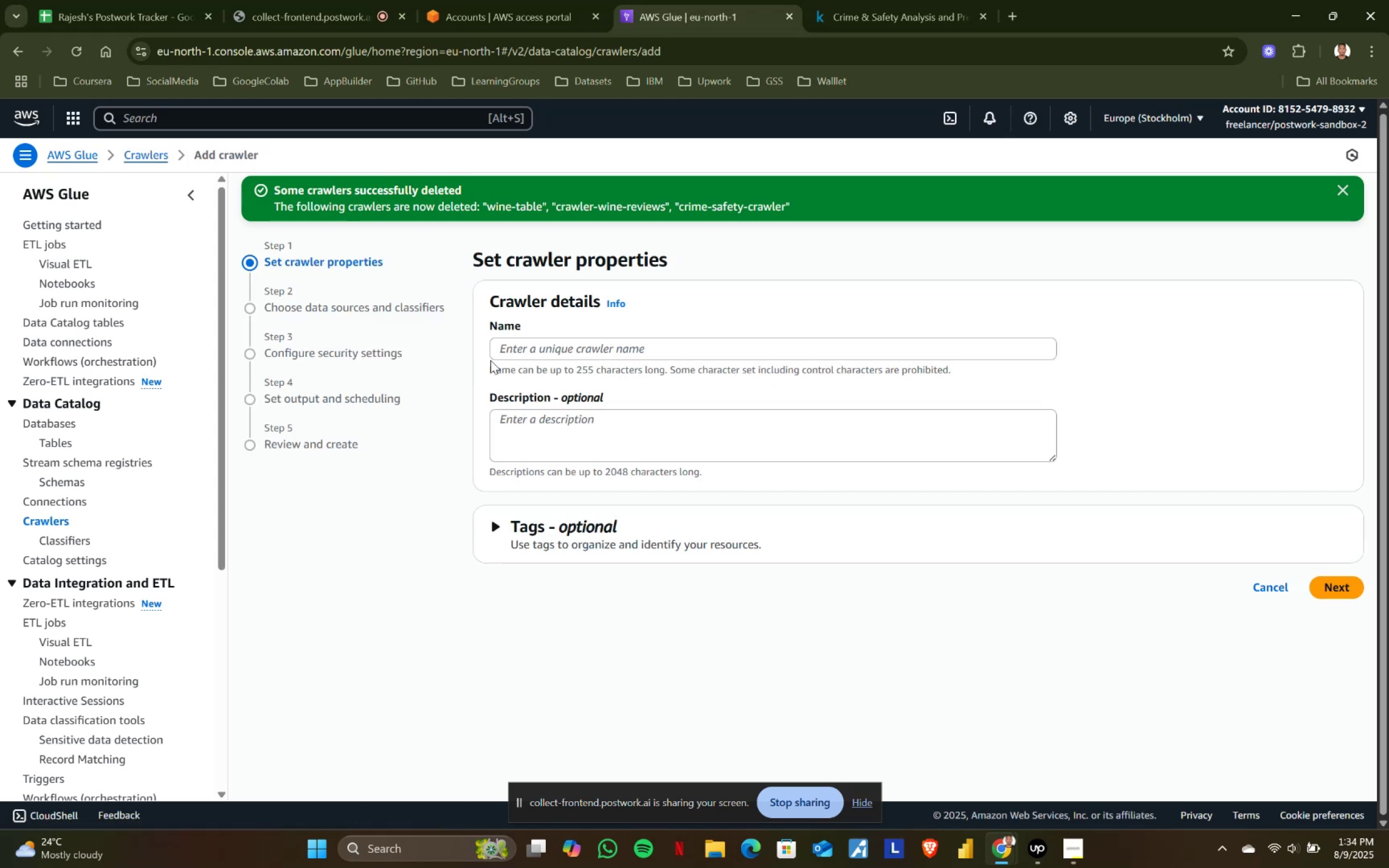 
left_click([554, 355])
 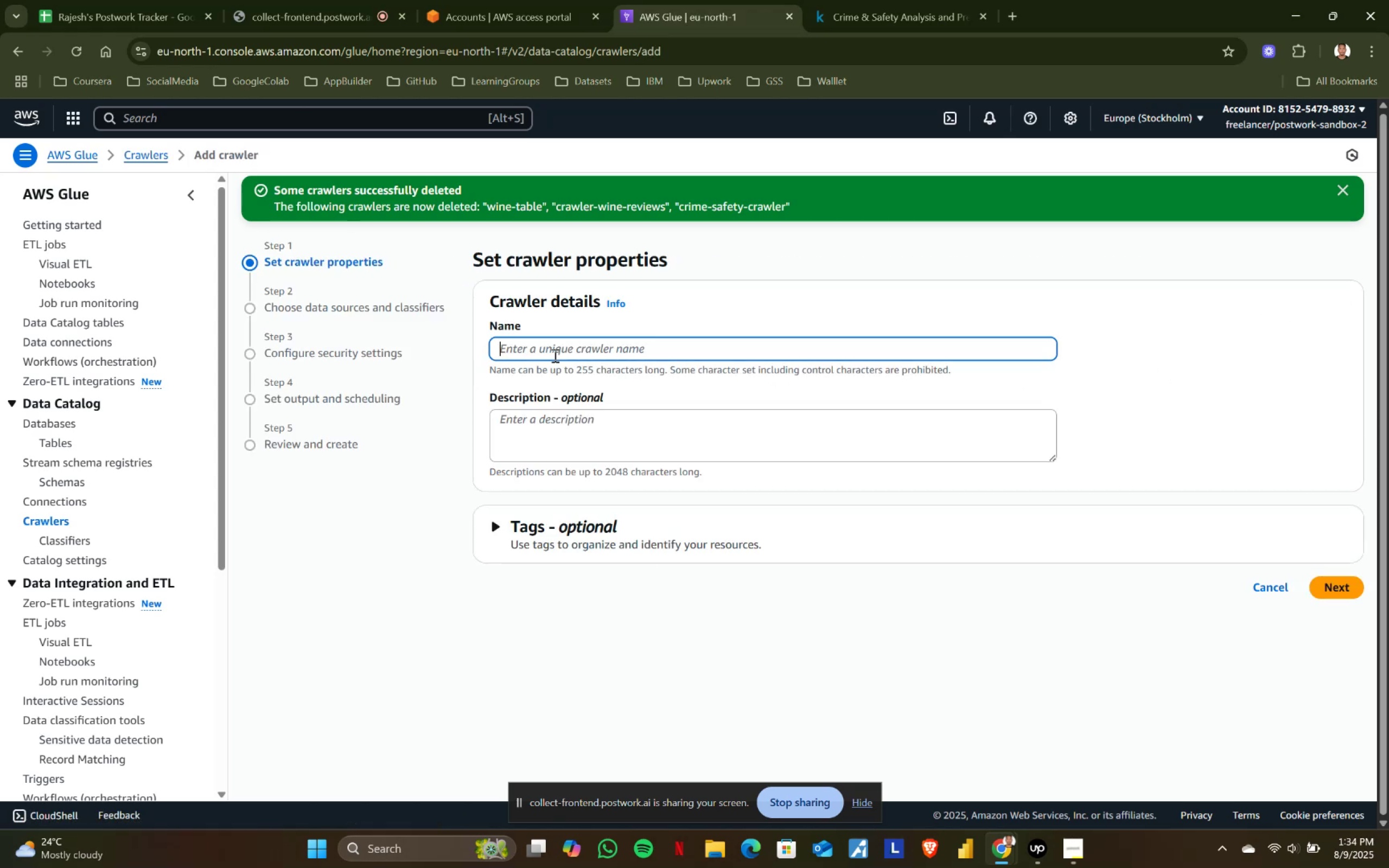 
type(cre)
key(Backspace)
type(ime-S)
key(Backspace)
type(safety-crawler)
 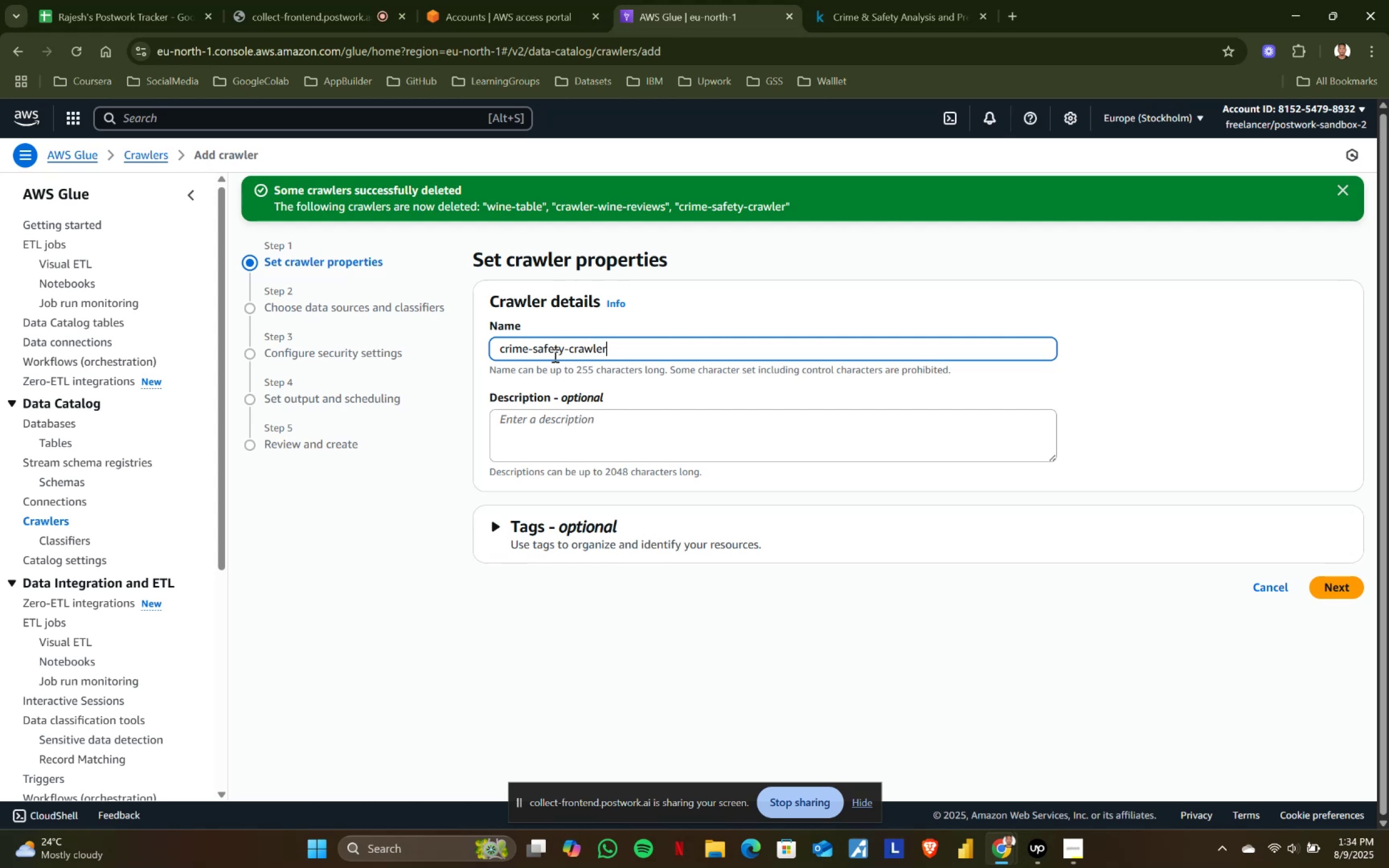 
left_click([572, 417])
 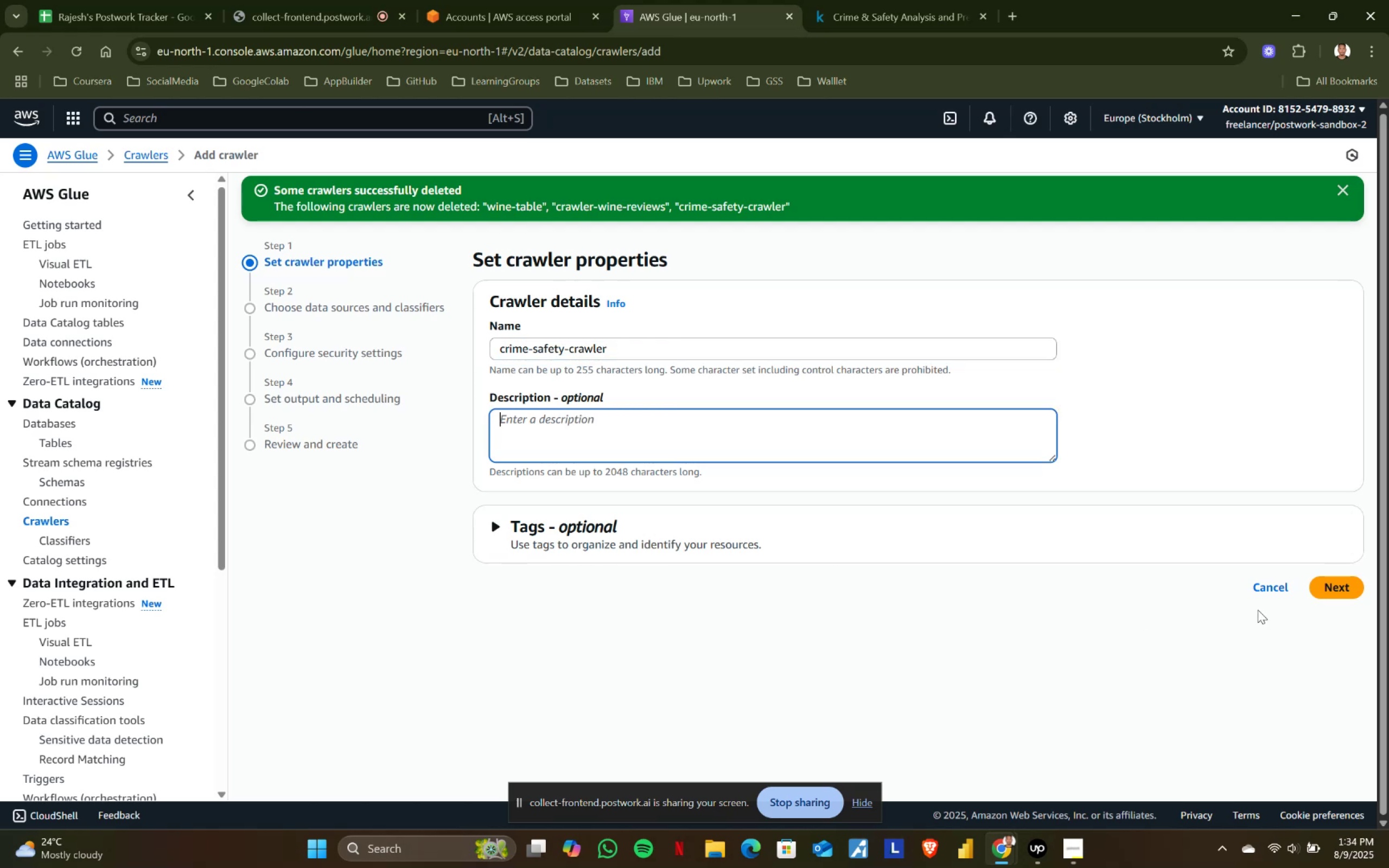 
left_click([1332, 592])
 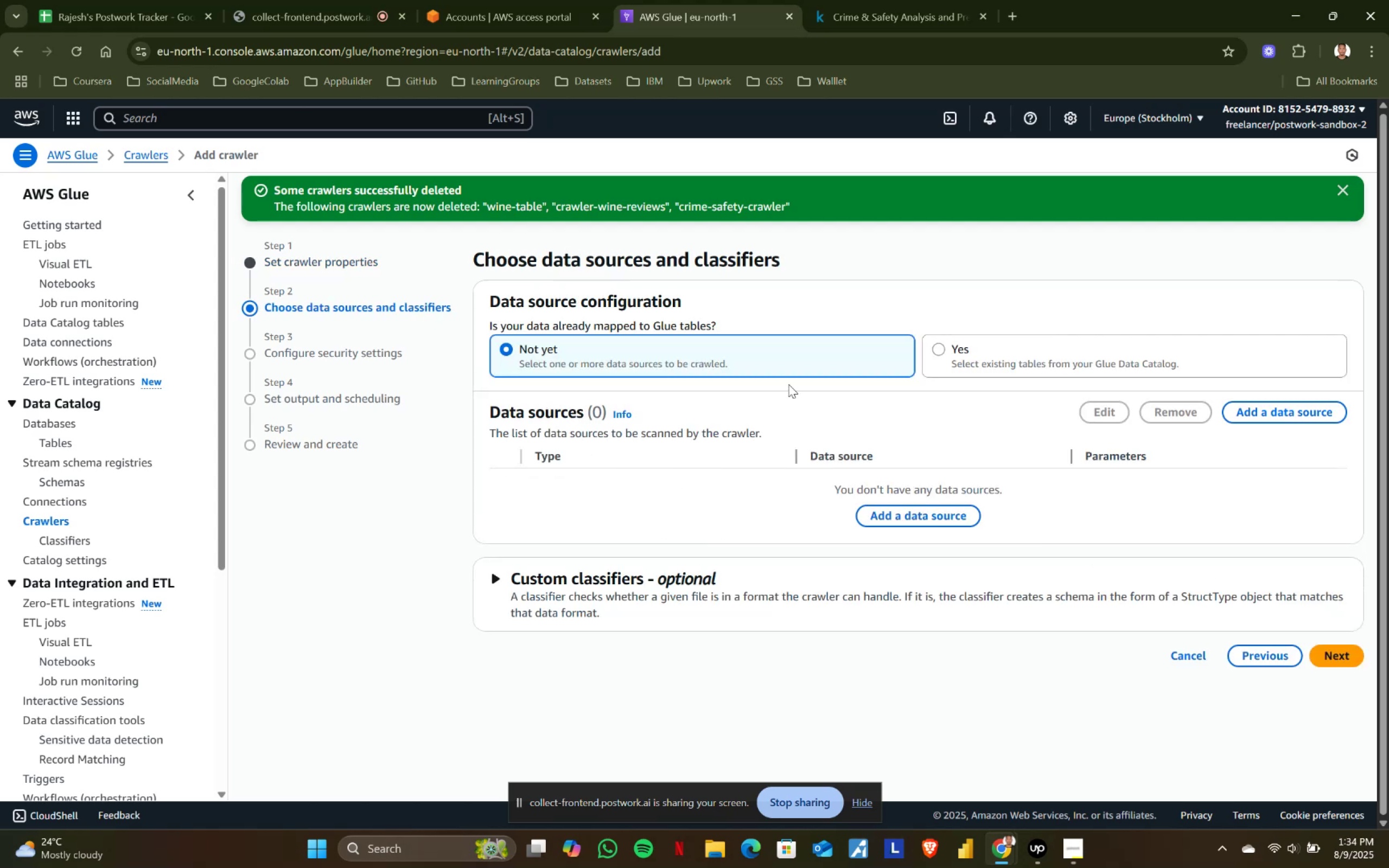 
left_click([943, 342])
 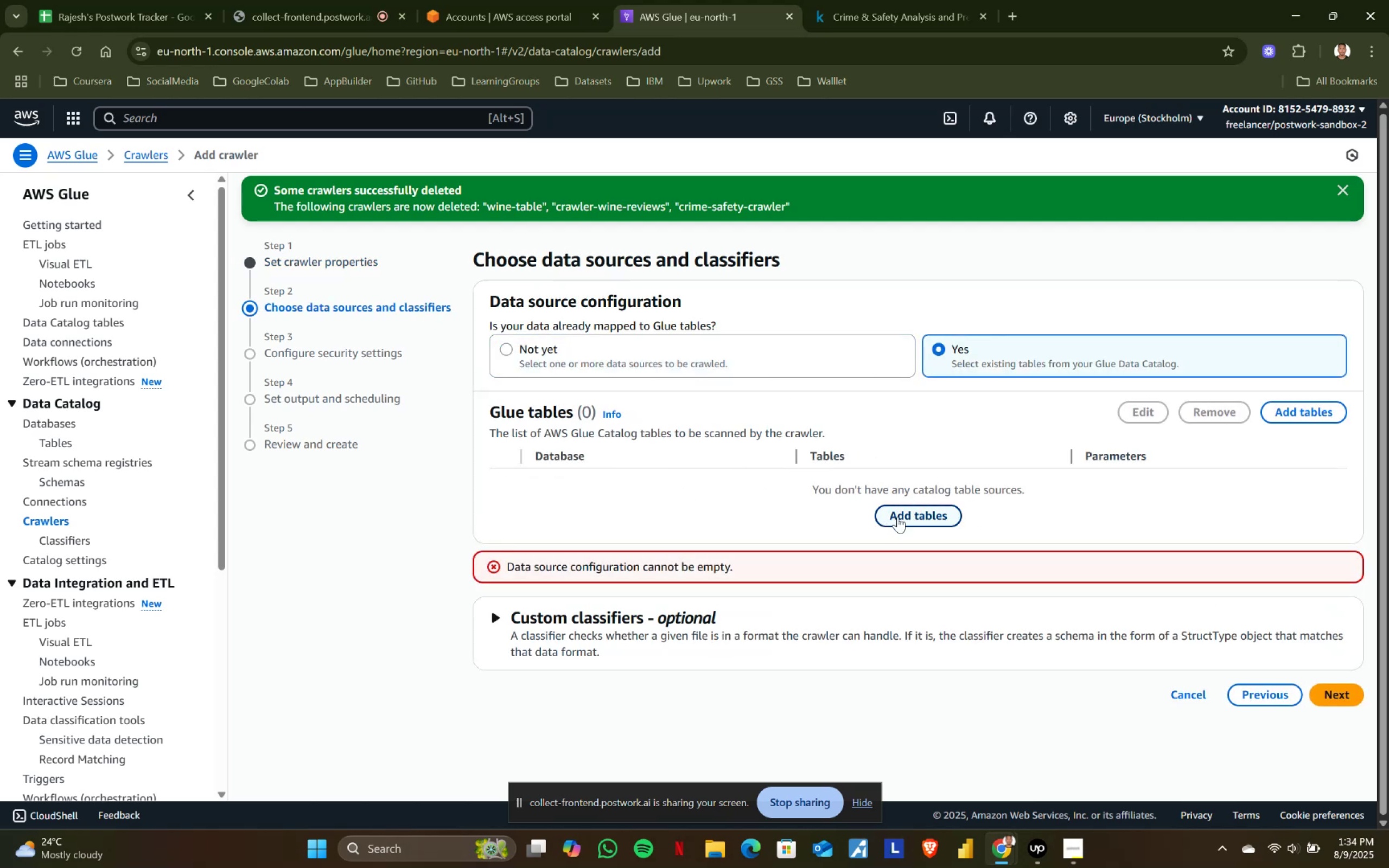 
left_click([897, 516])
 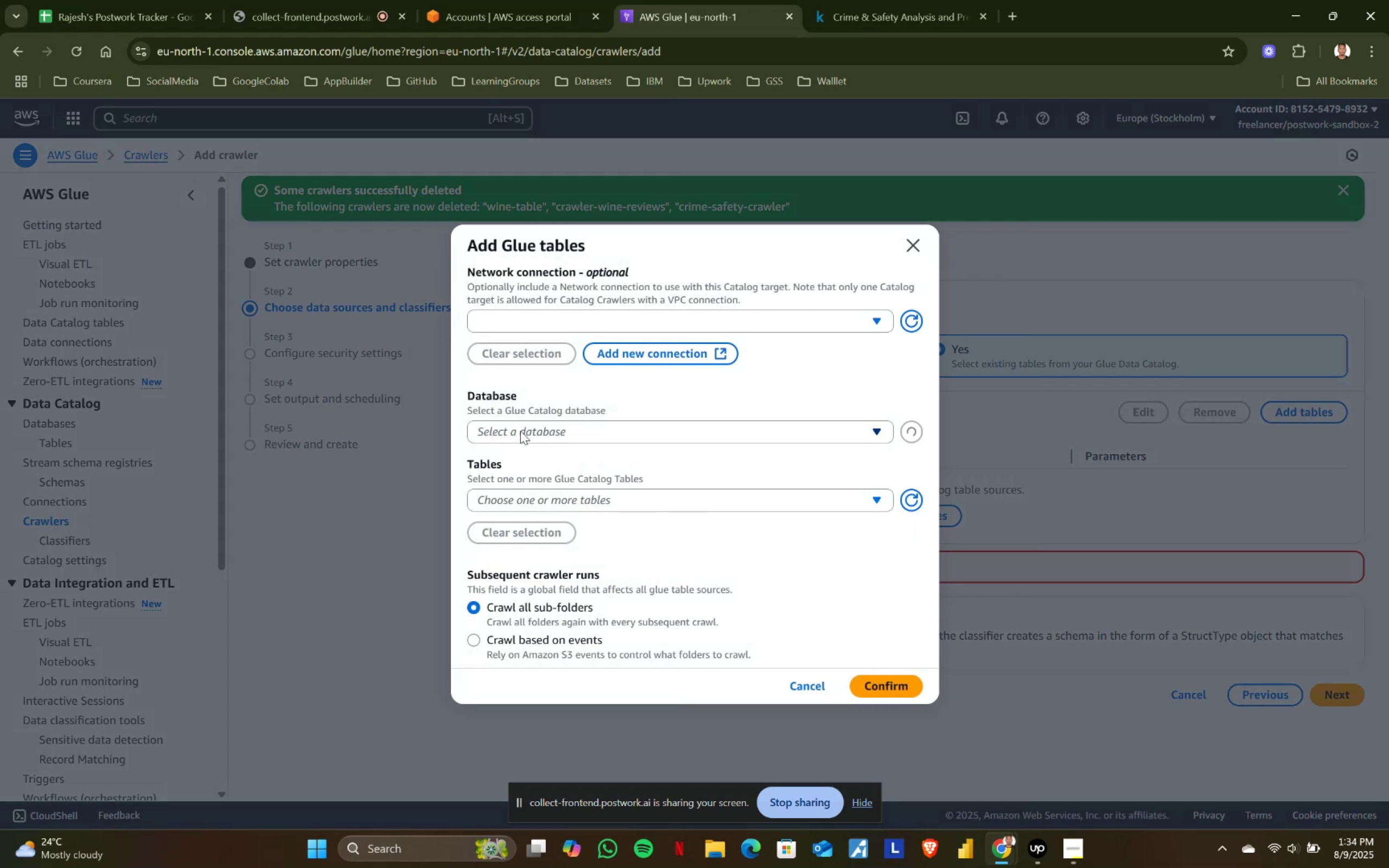 
left_click([520, 430])
 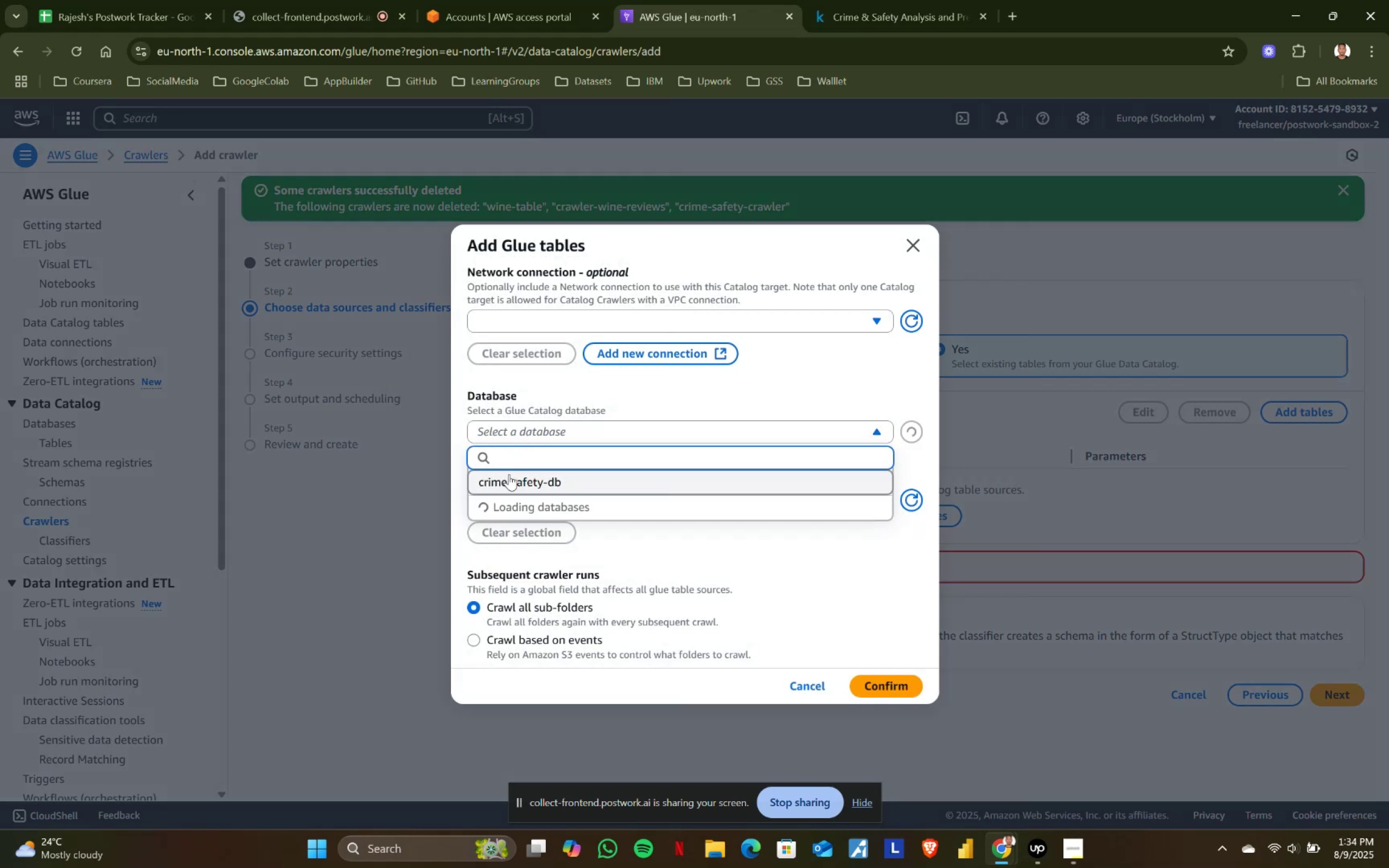 
left_click([507, 485])
 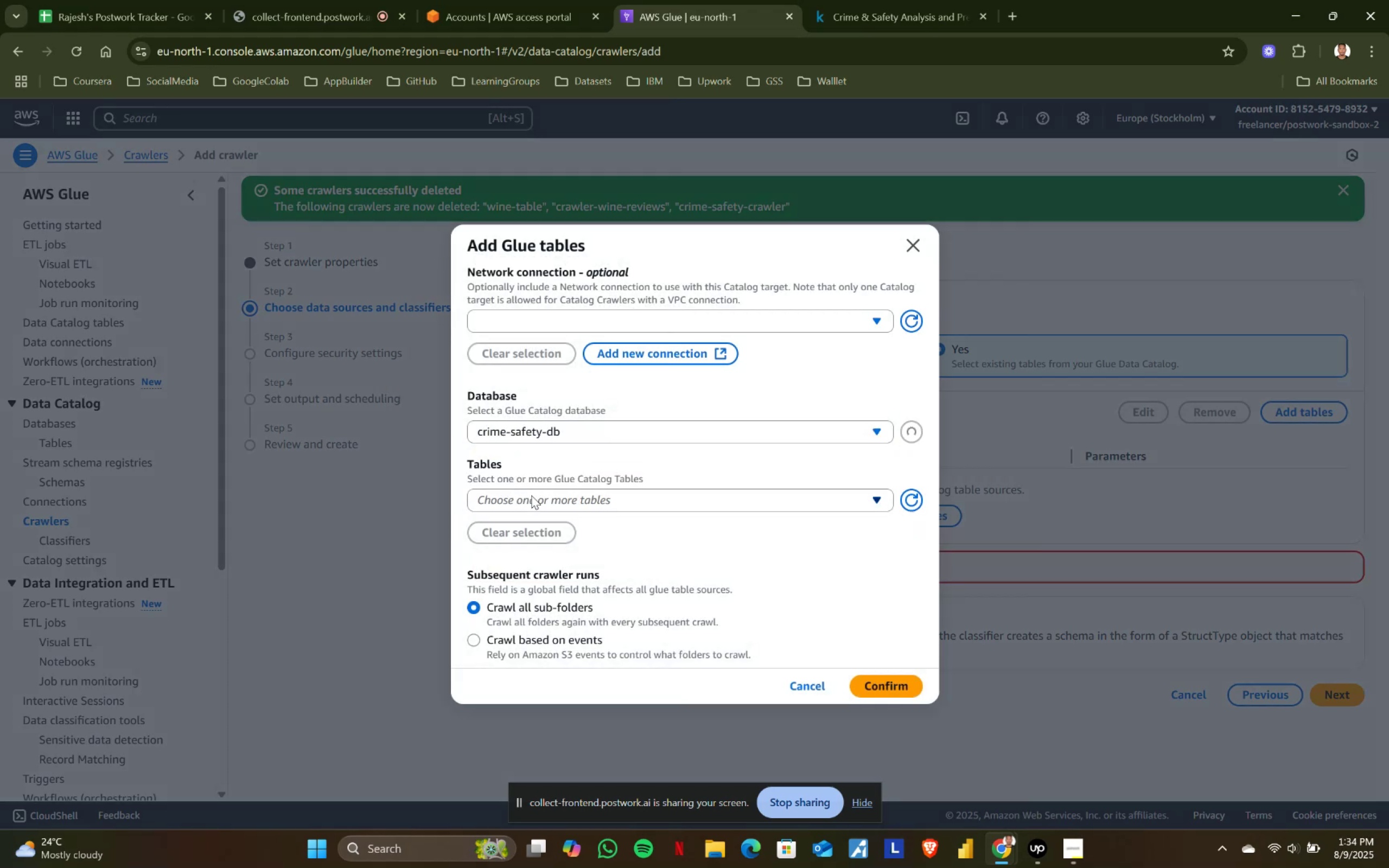 
left_click([531, 495])
 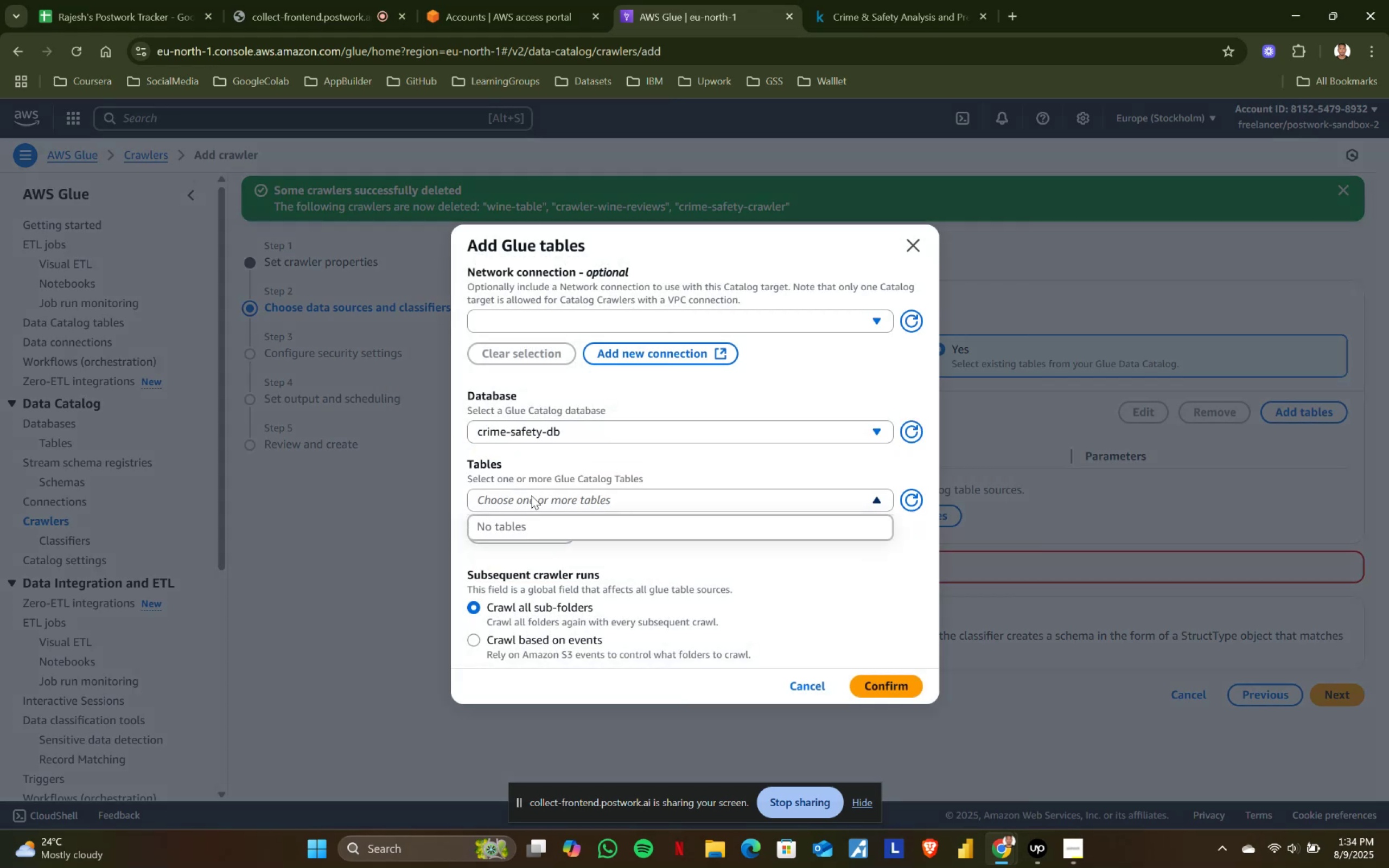 
left_click([531, 495])
 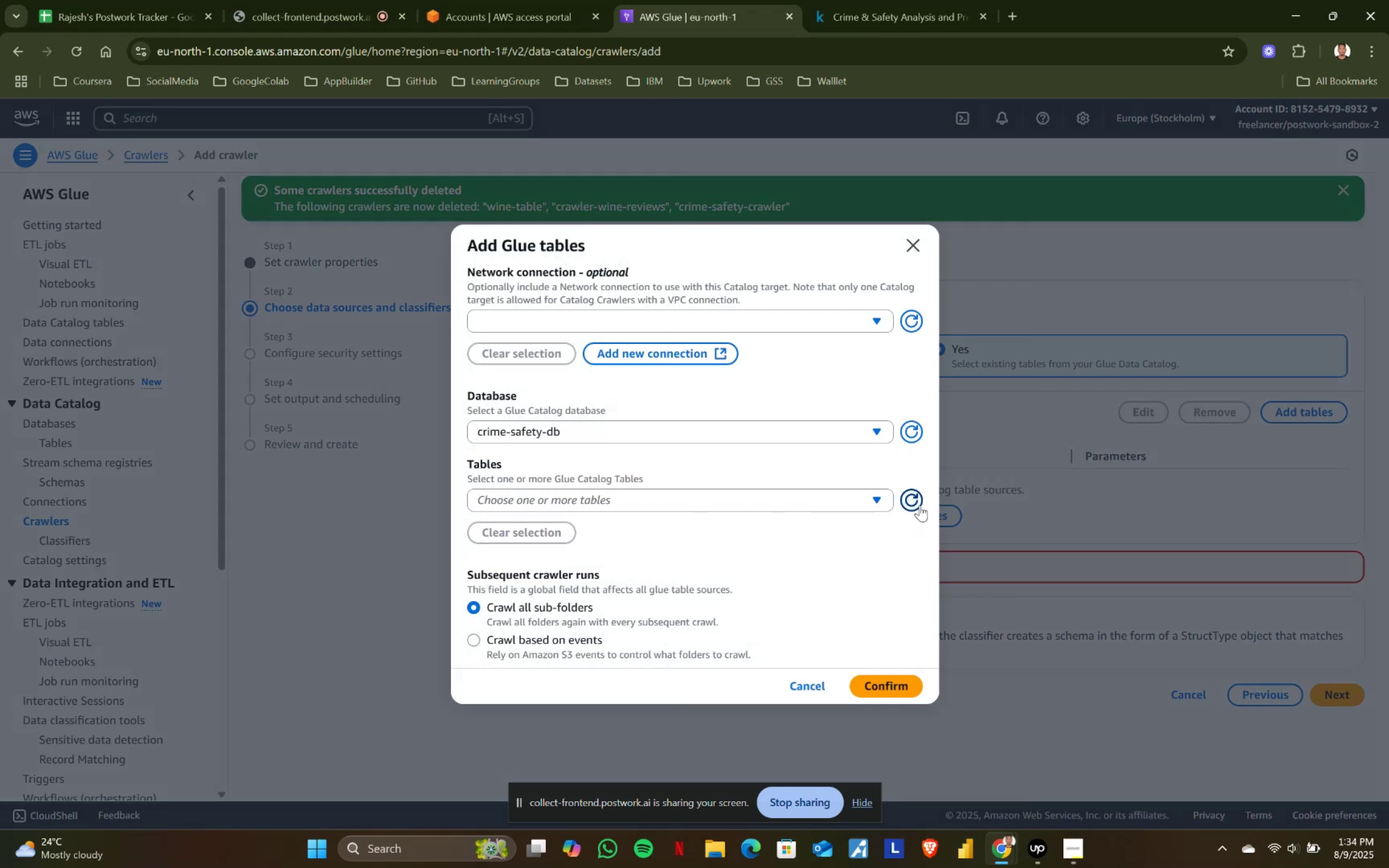 
left_click([907, 494])
 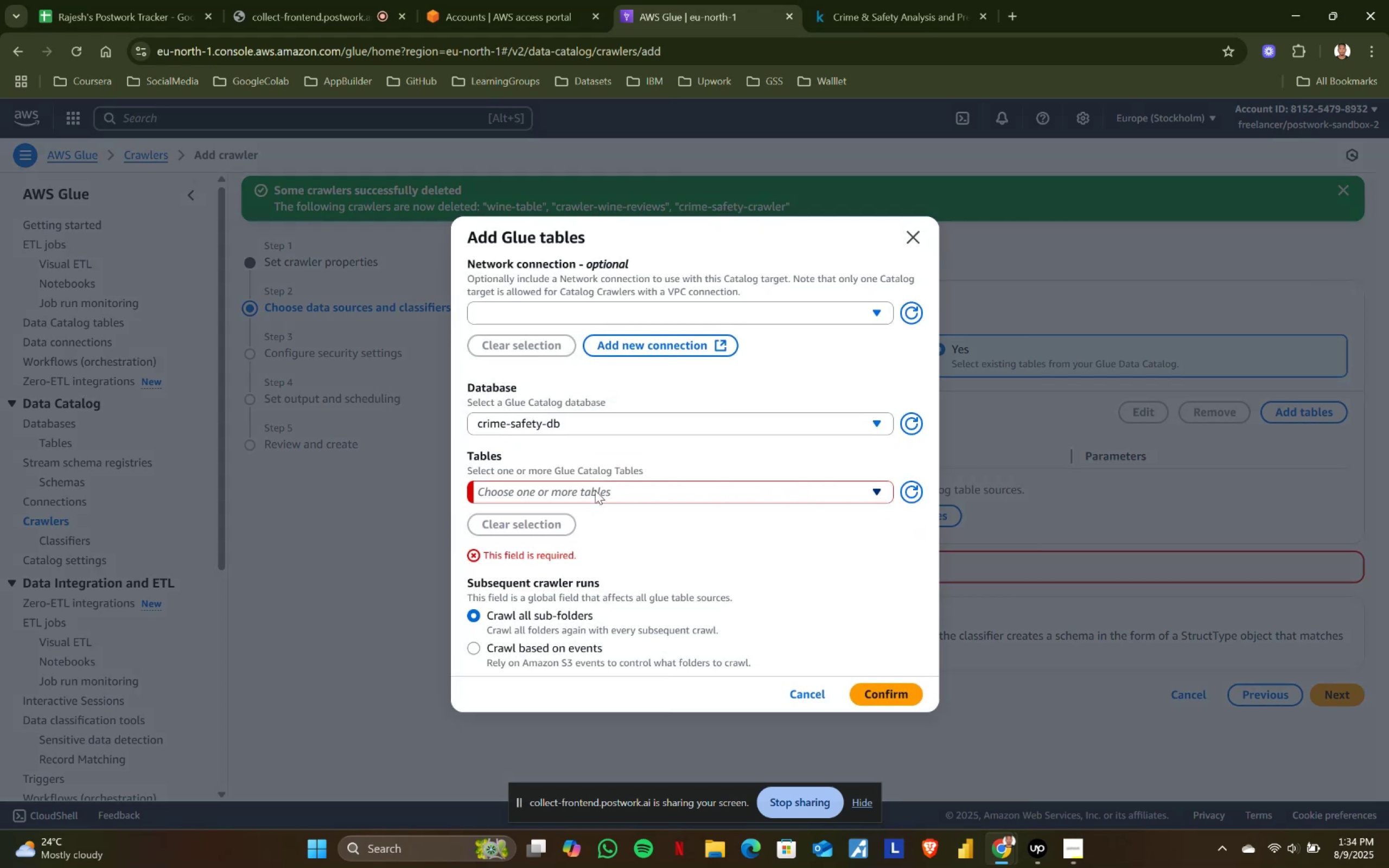 
left_click([595, 490])
 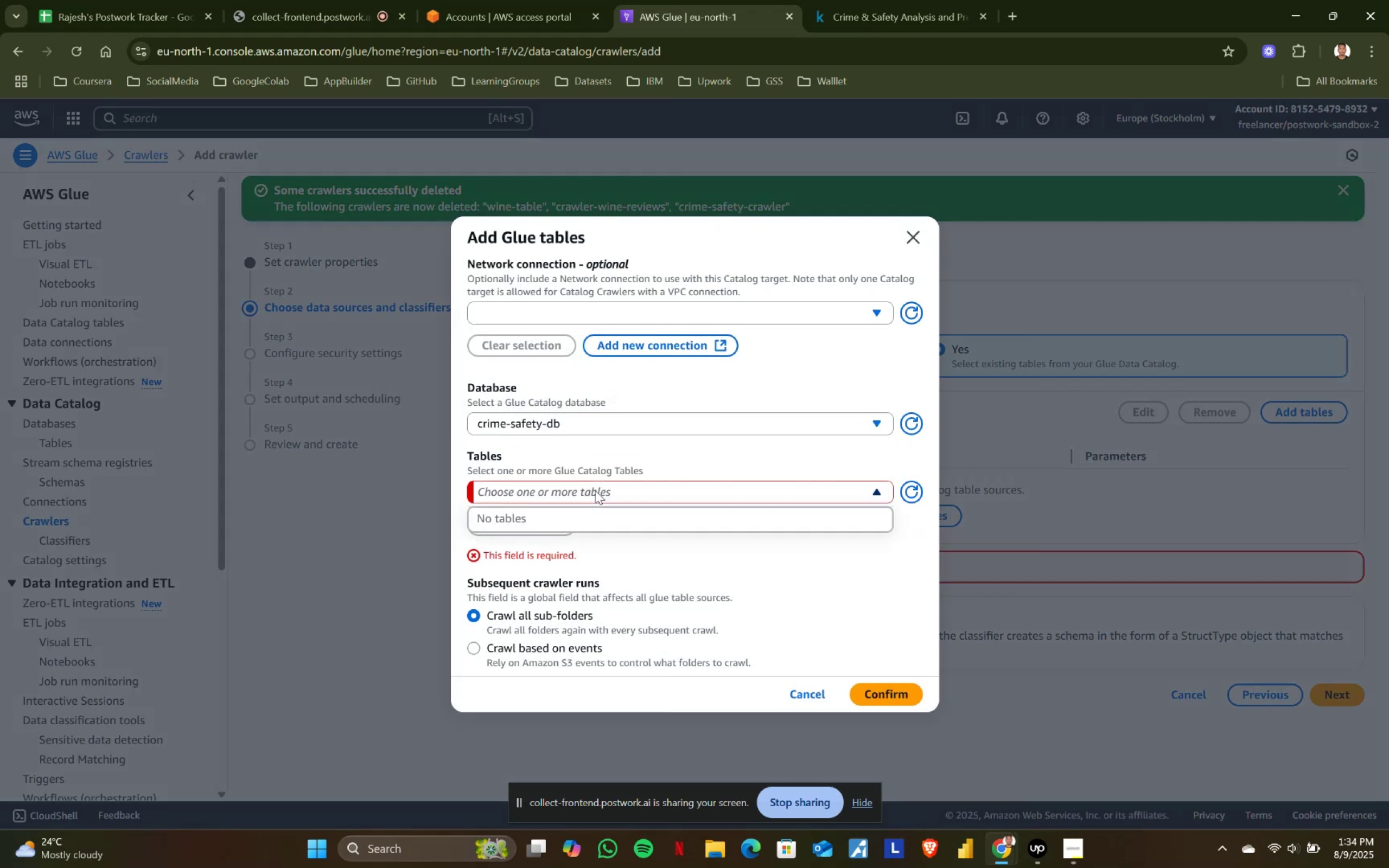 
left_click([595, 490])
 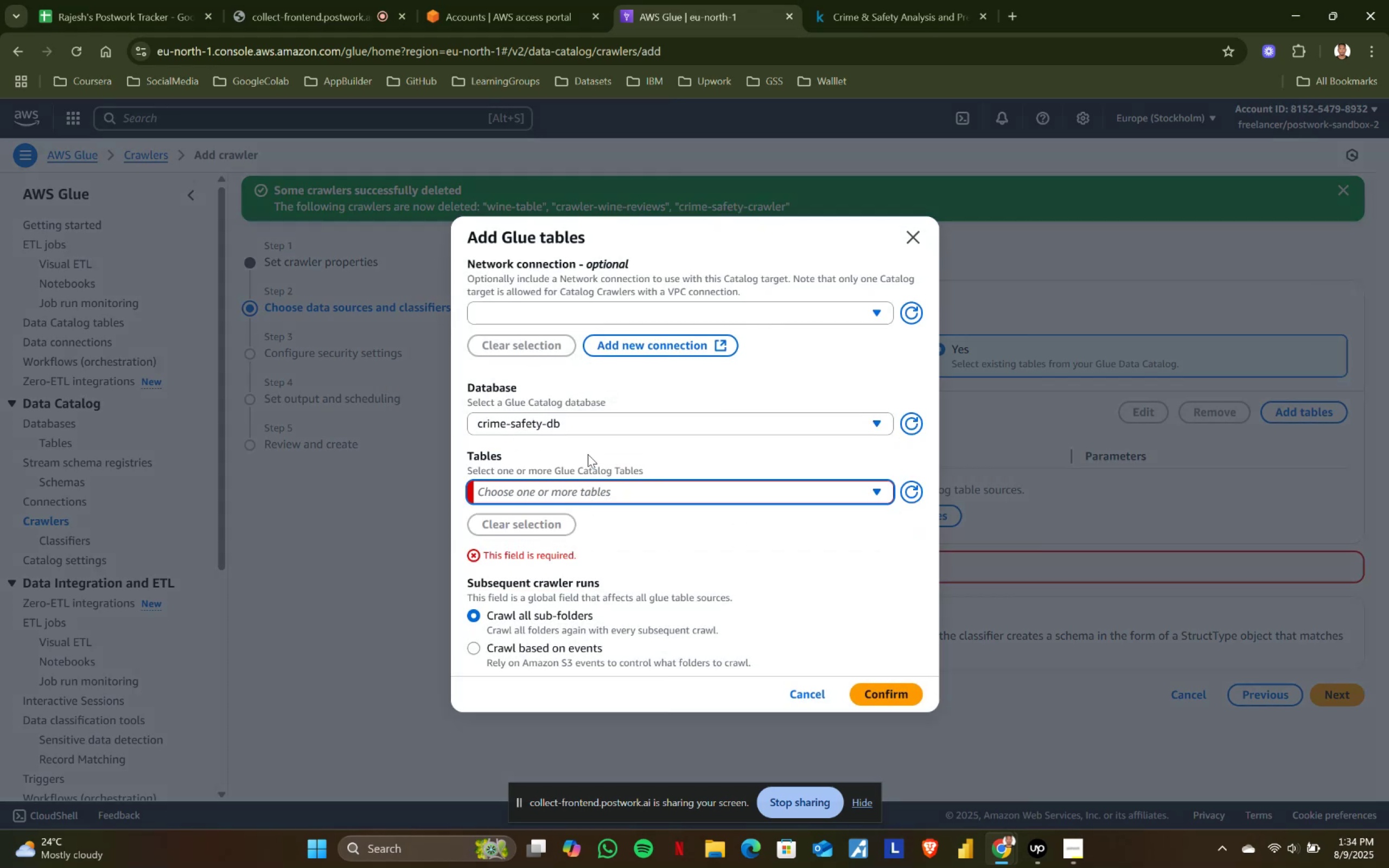 
left_click([561, 487])
 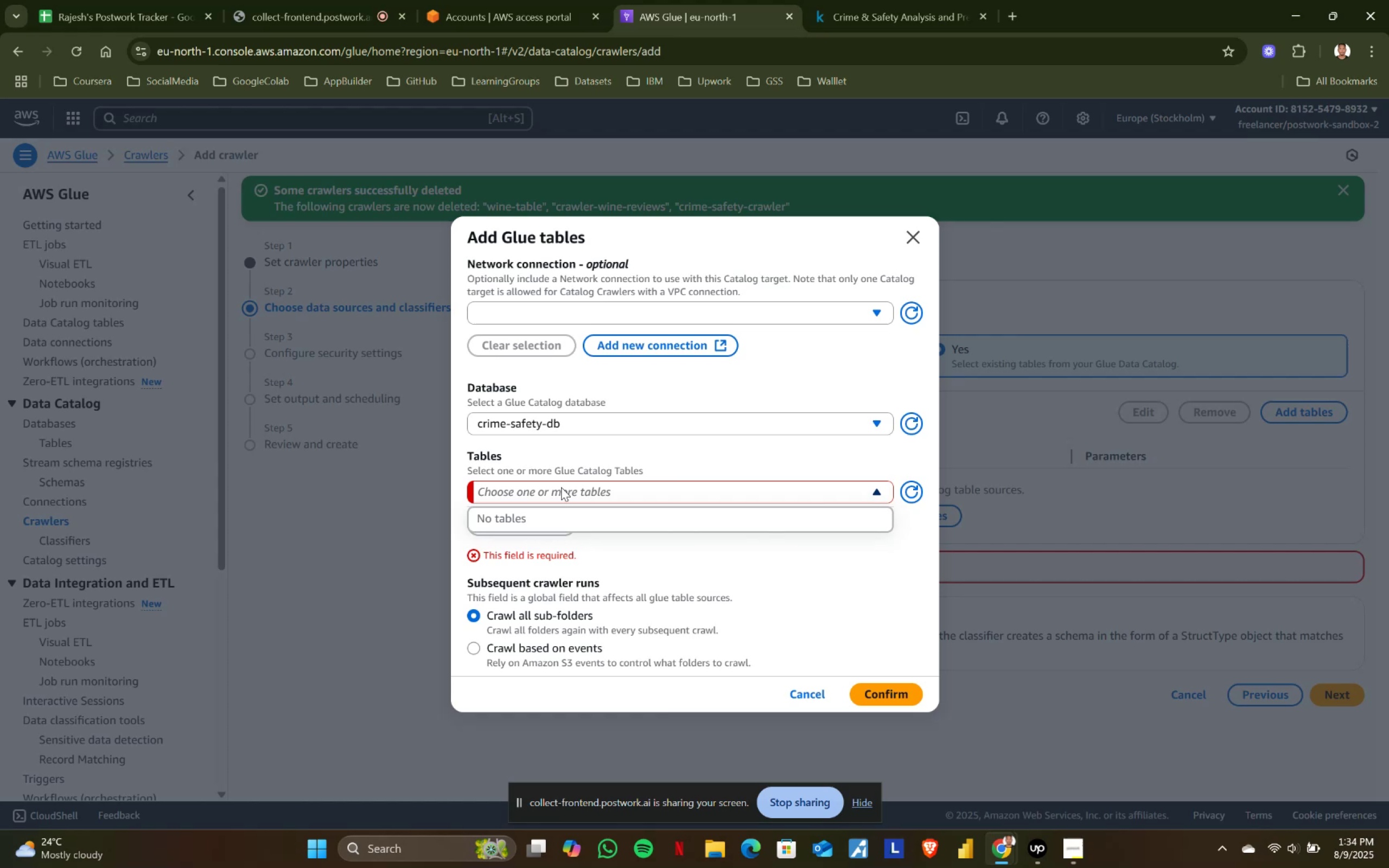 
left_click([561, 487])
 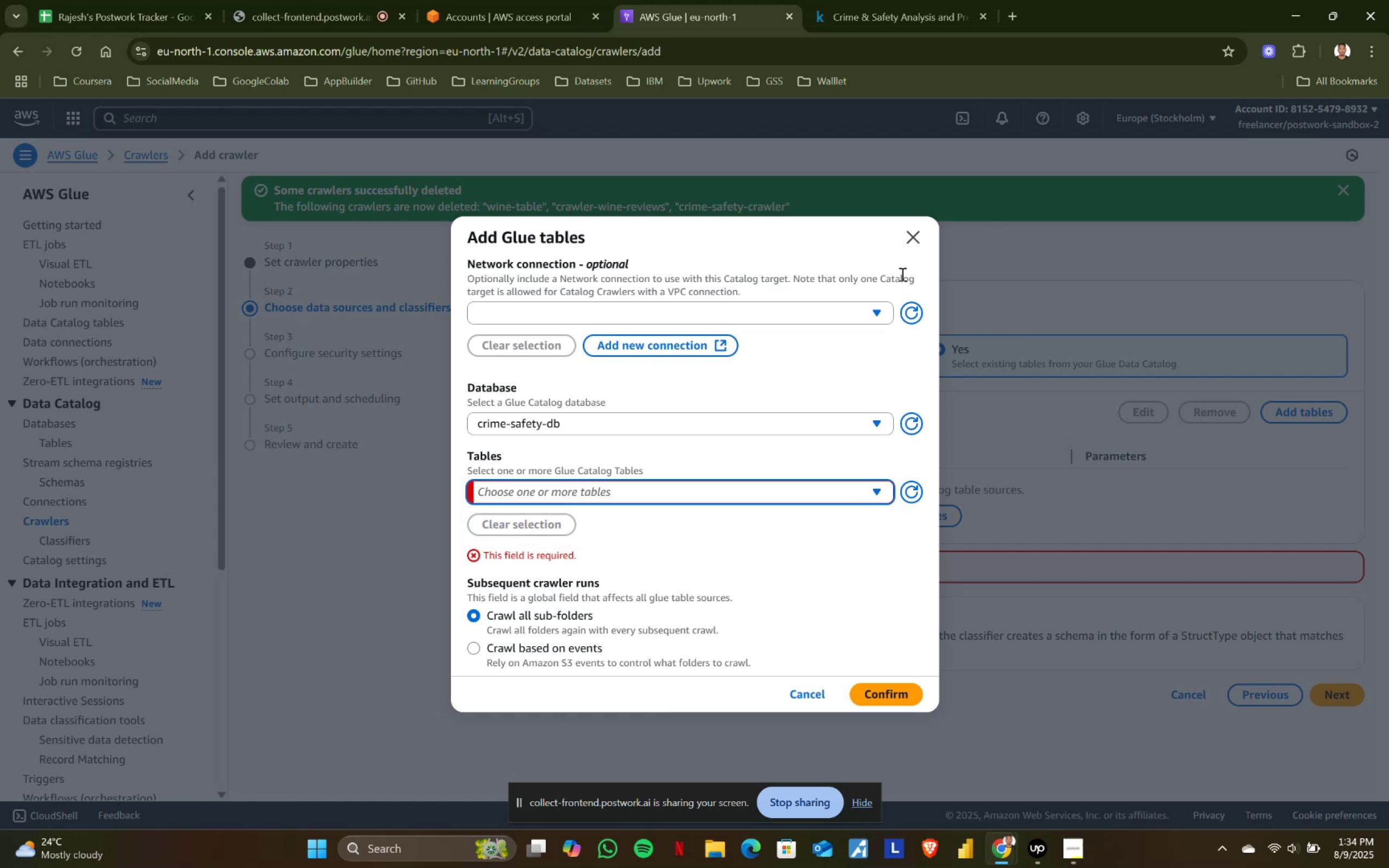 
left_click([909, 240])
 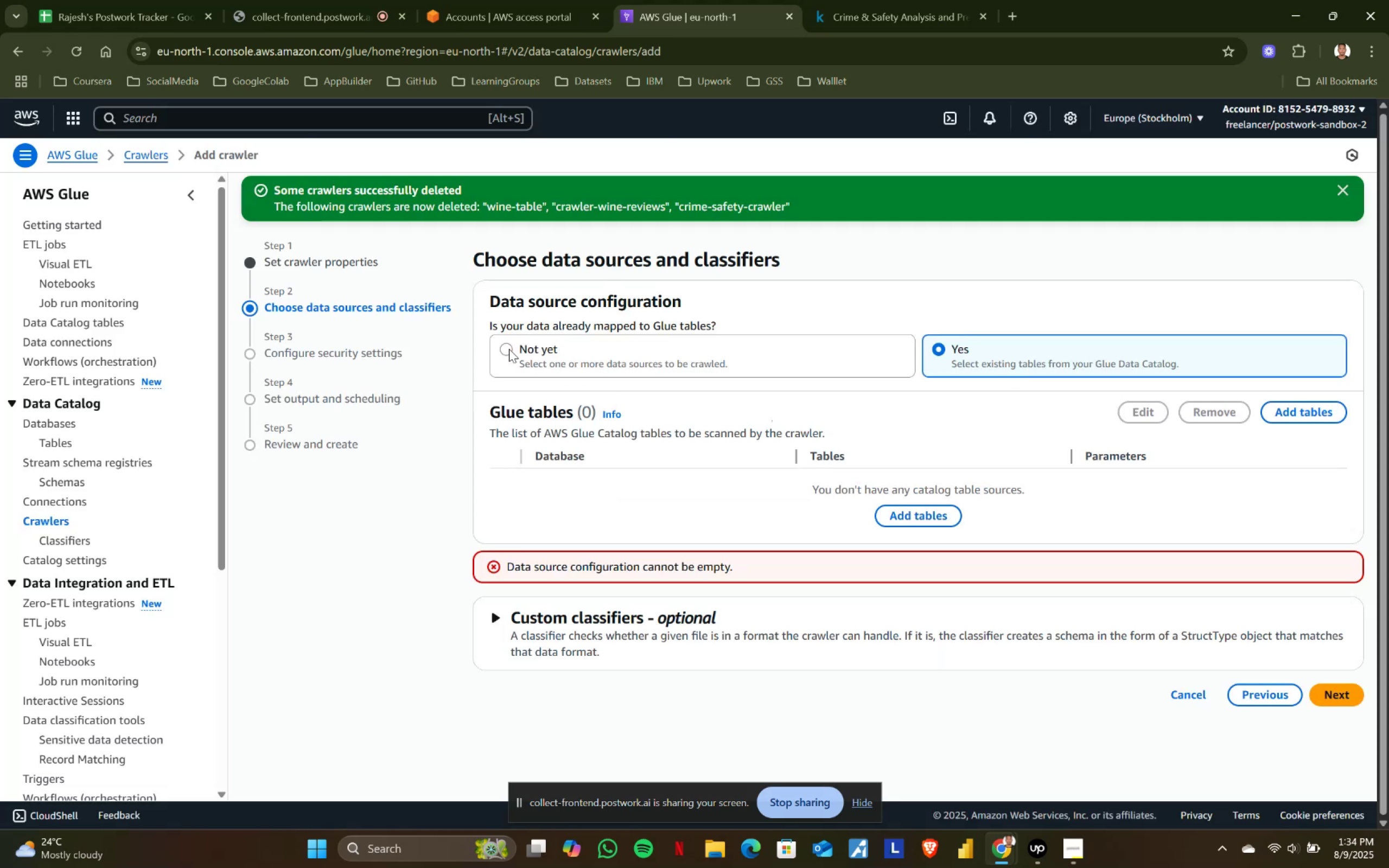 
left_click([509, 349])
 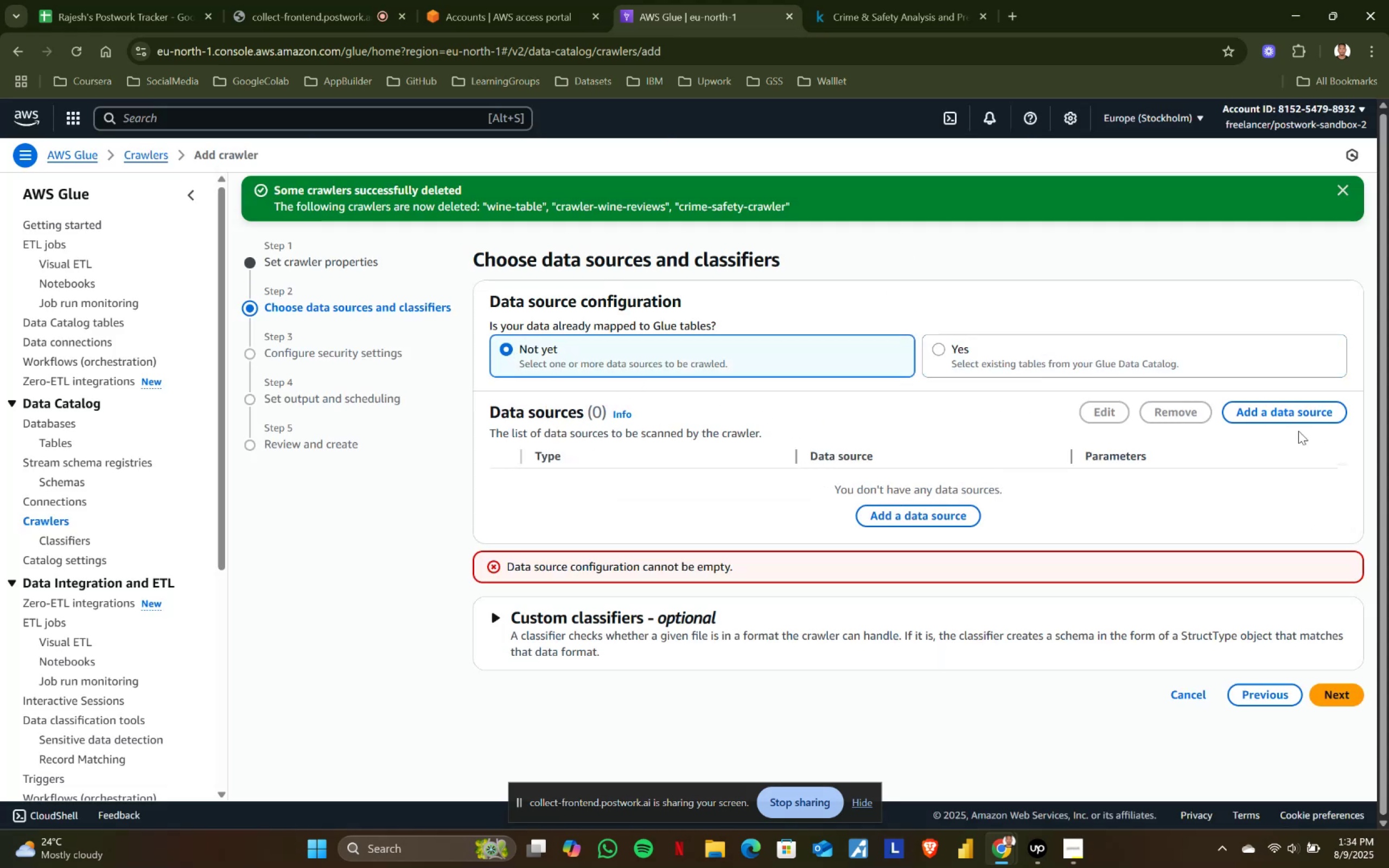 
left_click([1269, 413])
 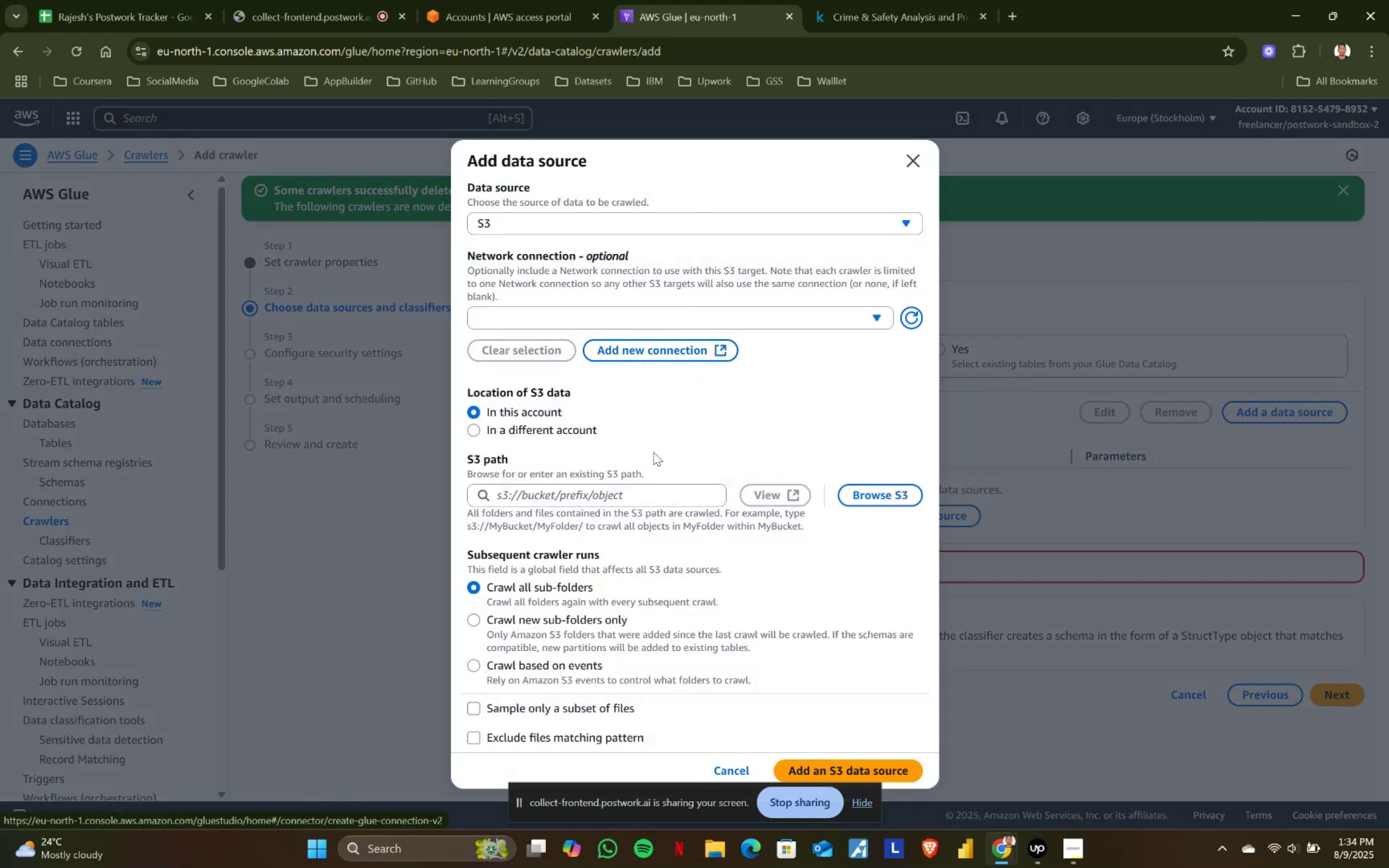 
left_click([674, 494])
 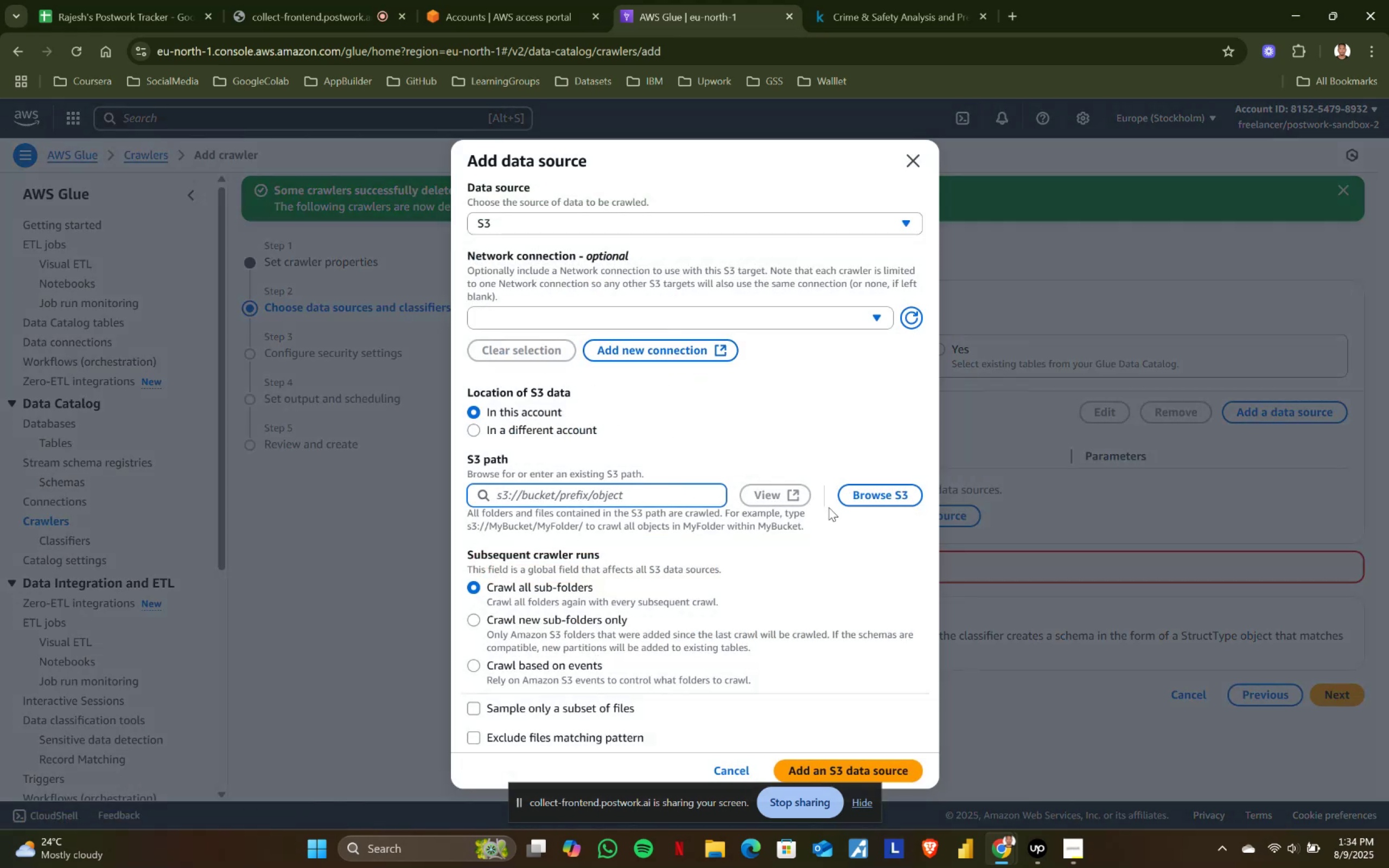 
left_click([874, 503])
 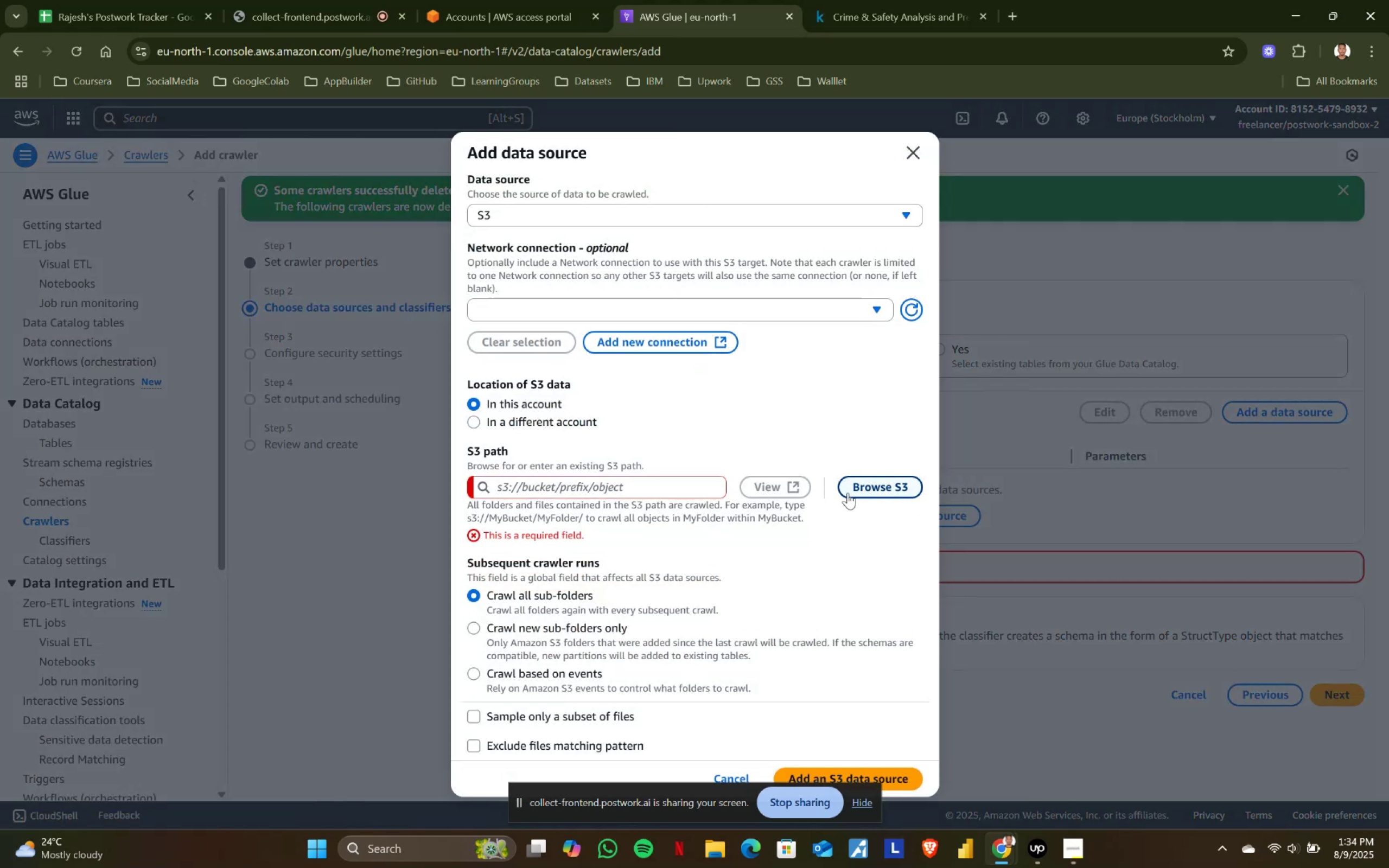 
left_click([857, 484])
 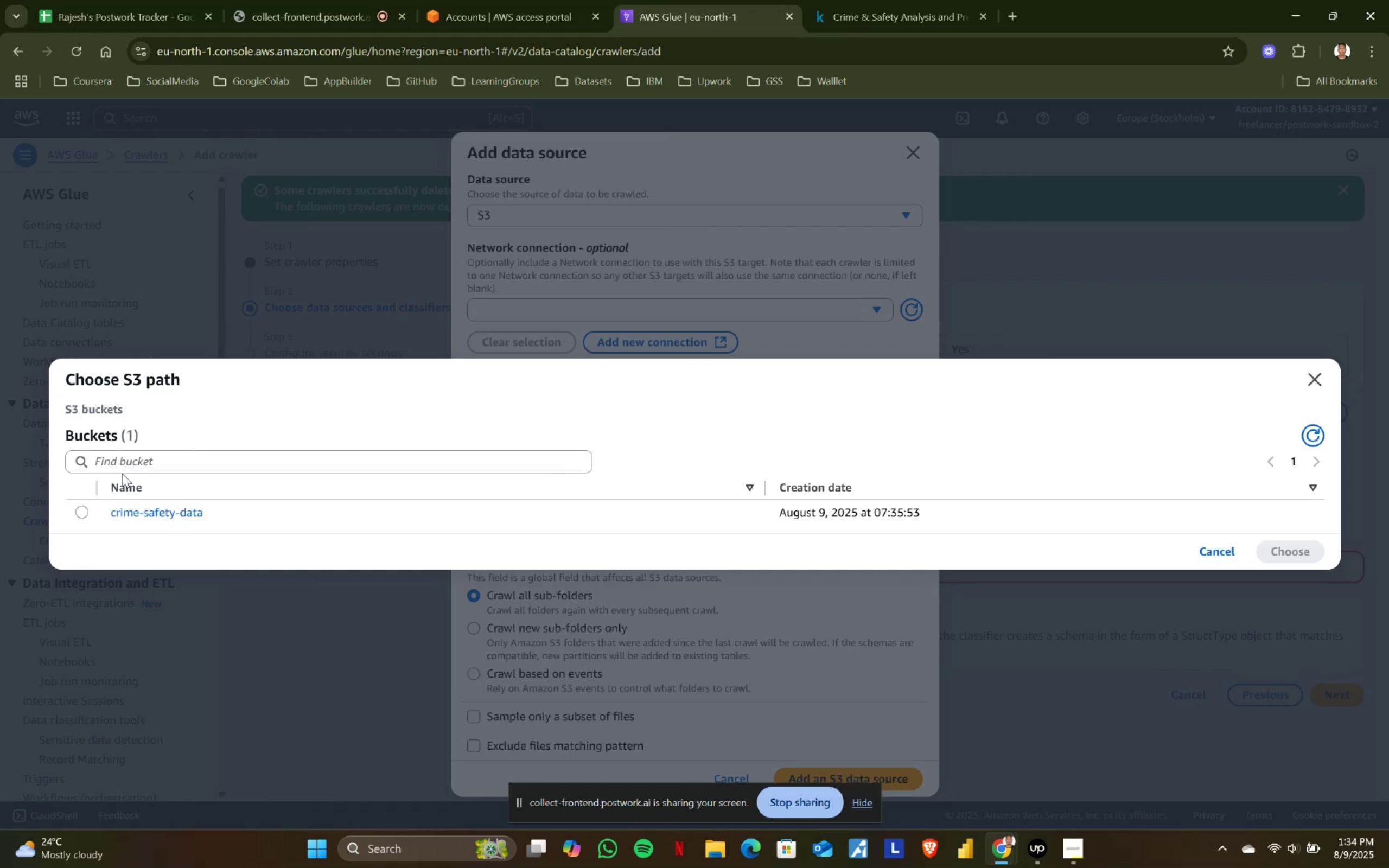 
left_click([160, 510])
 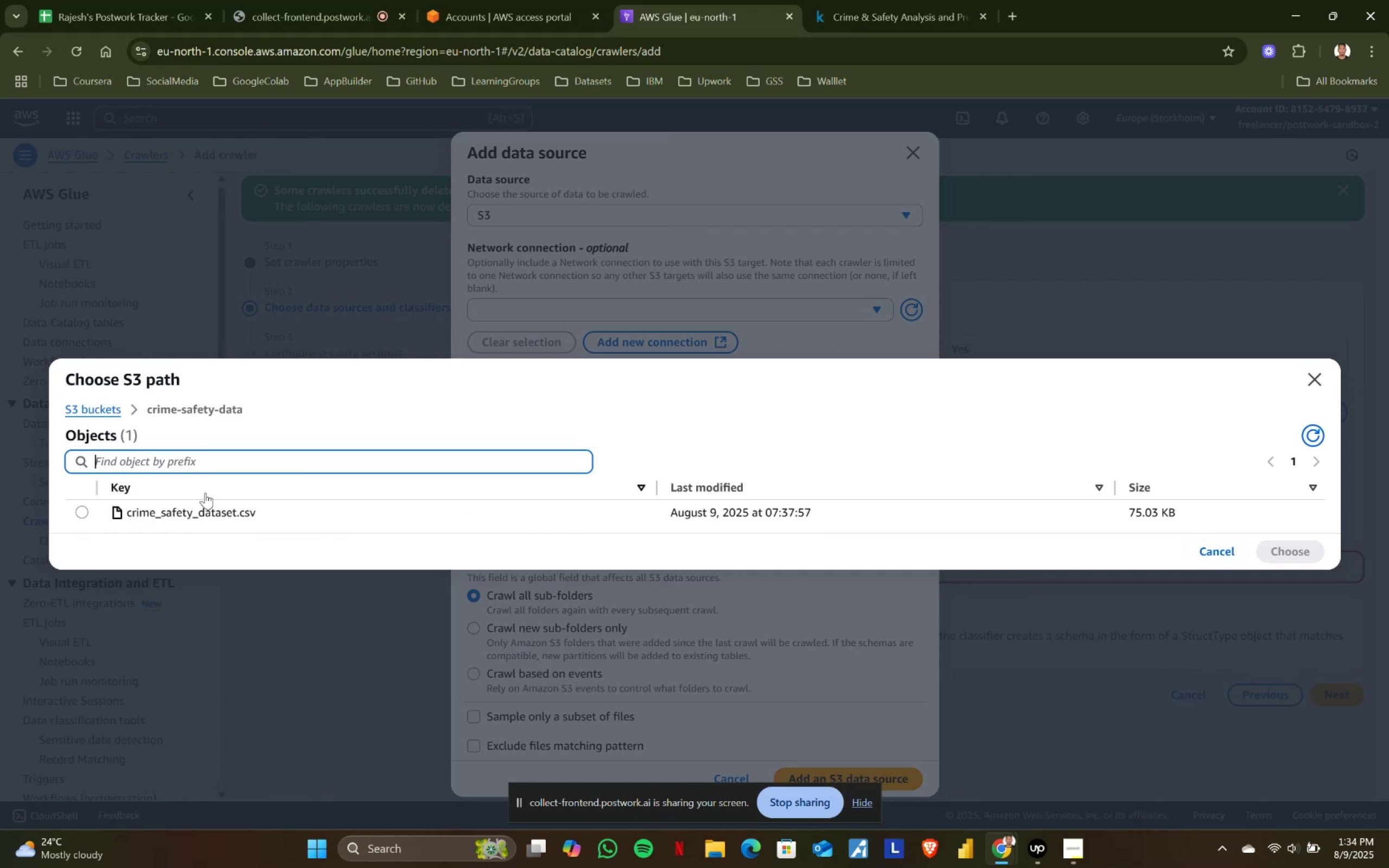 
left_click([79, 507])
 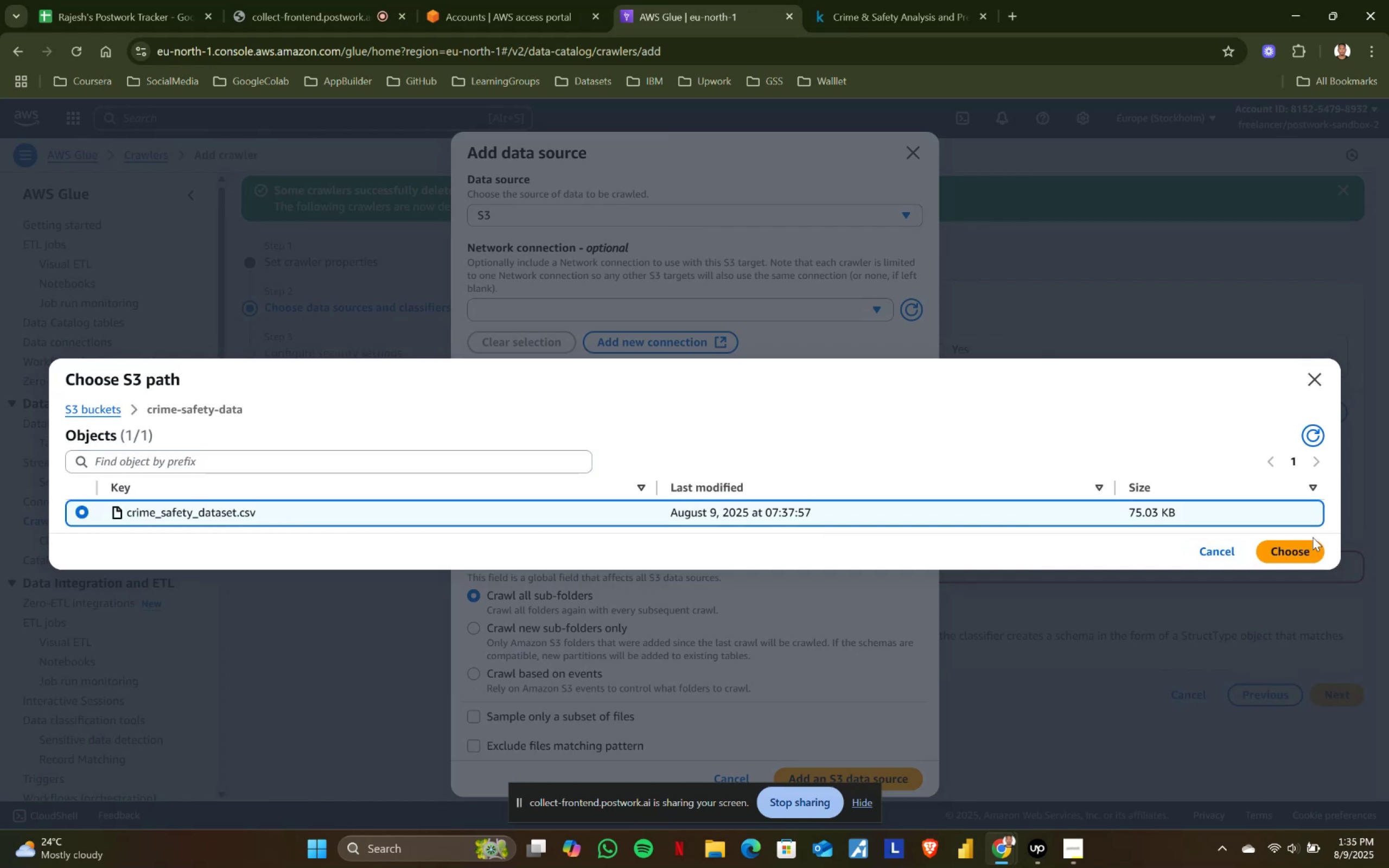 
left_click([1278, 552])
 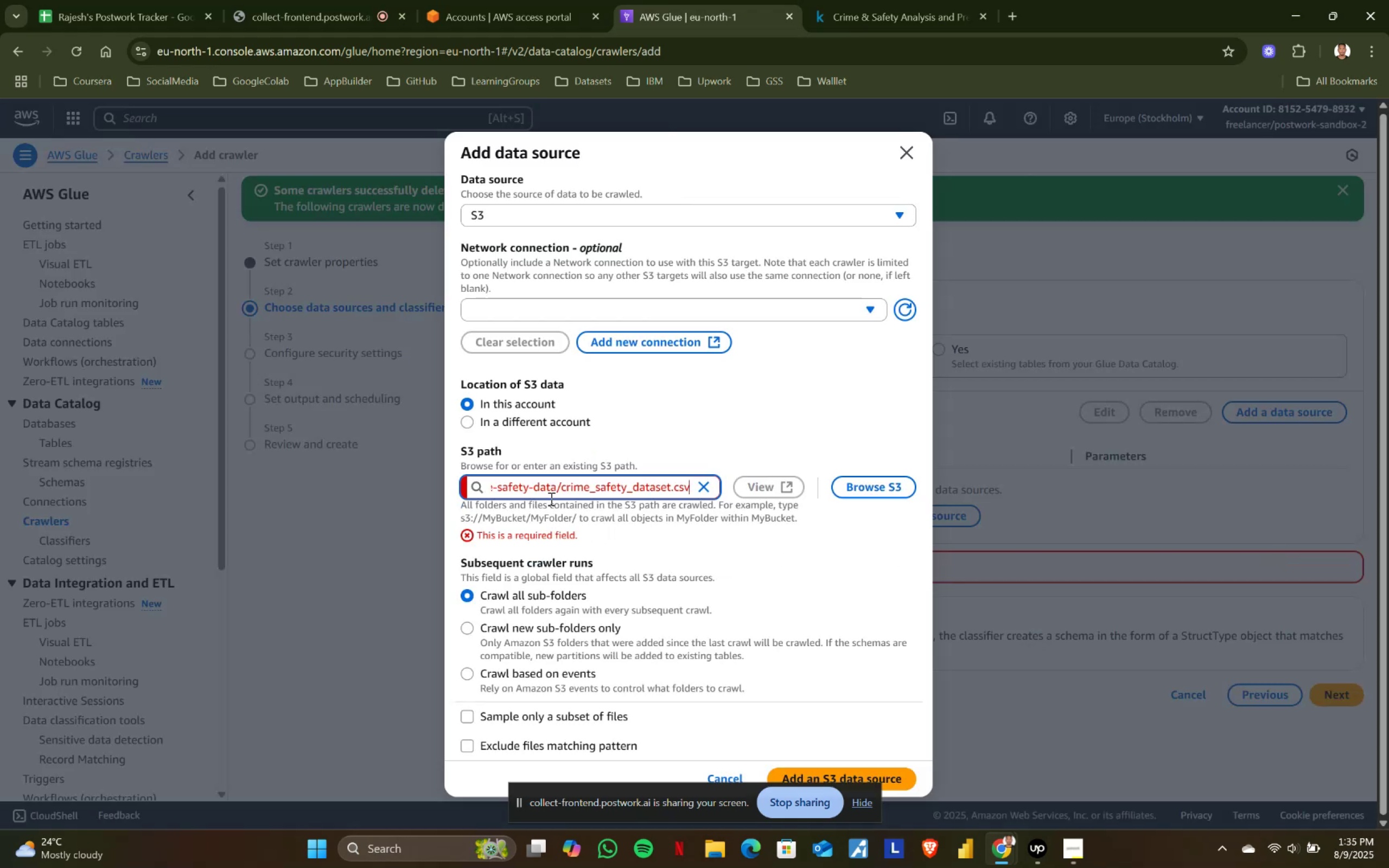 
left_click_drag(start_coordinate=[561, 488], to_coordinate=[1052, 508])
 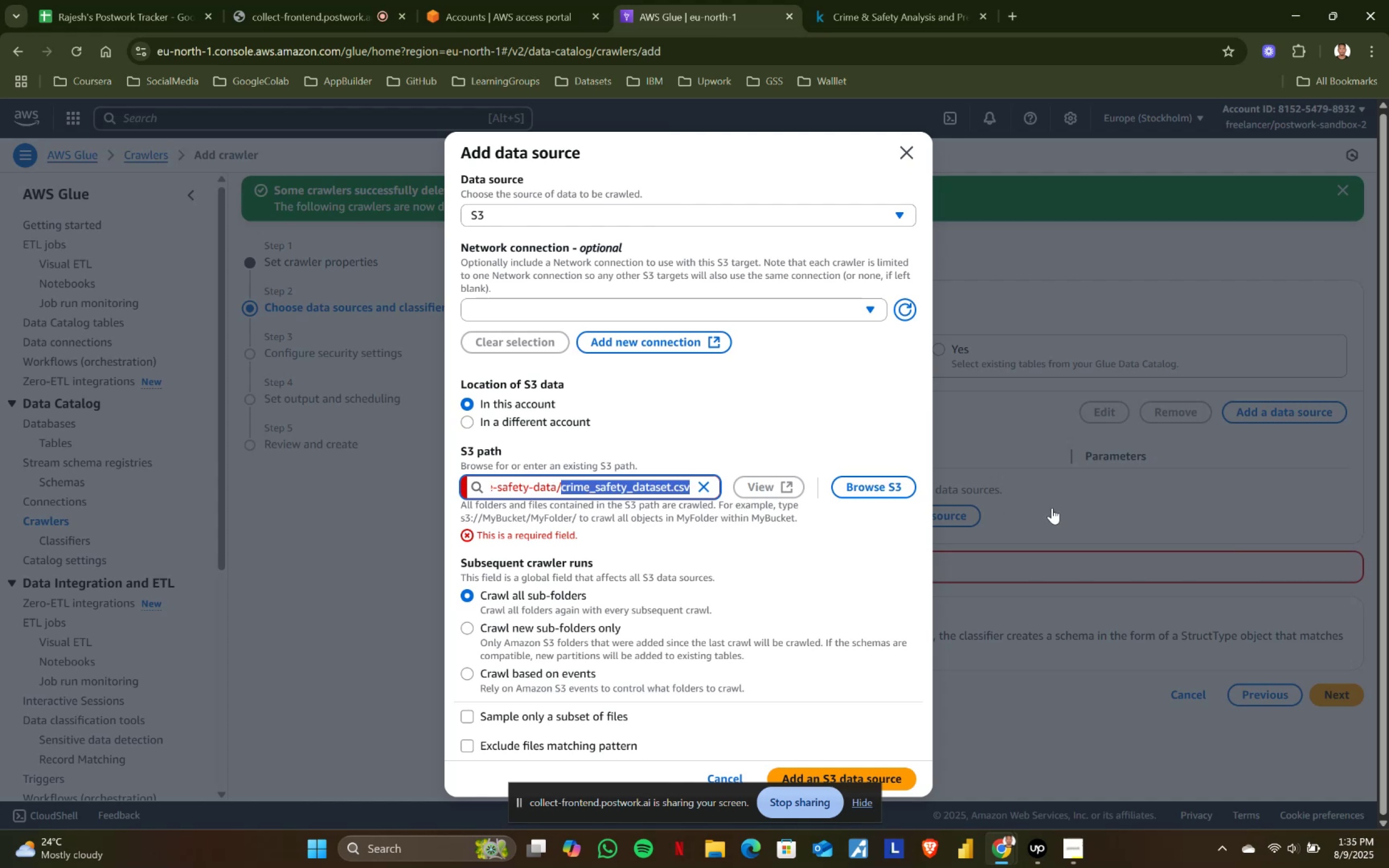 
key(Backspace)
 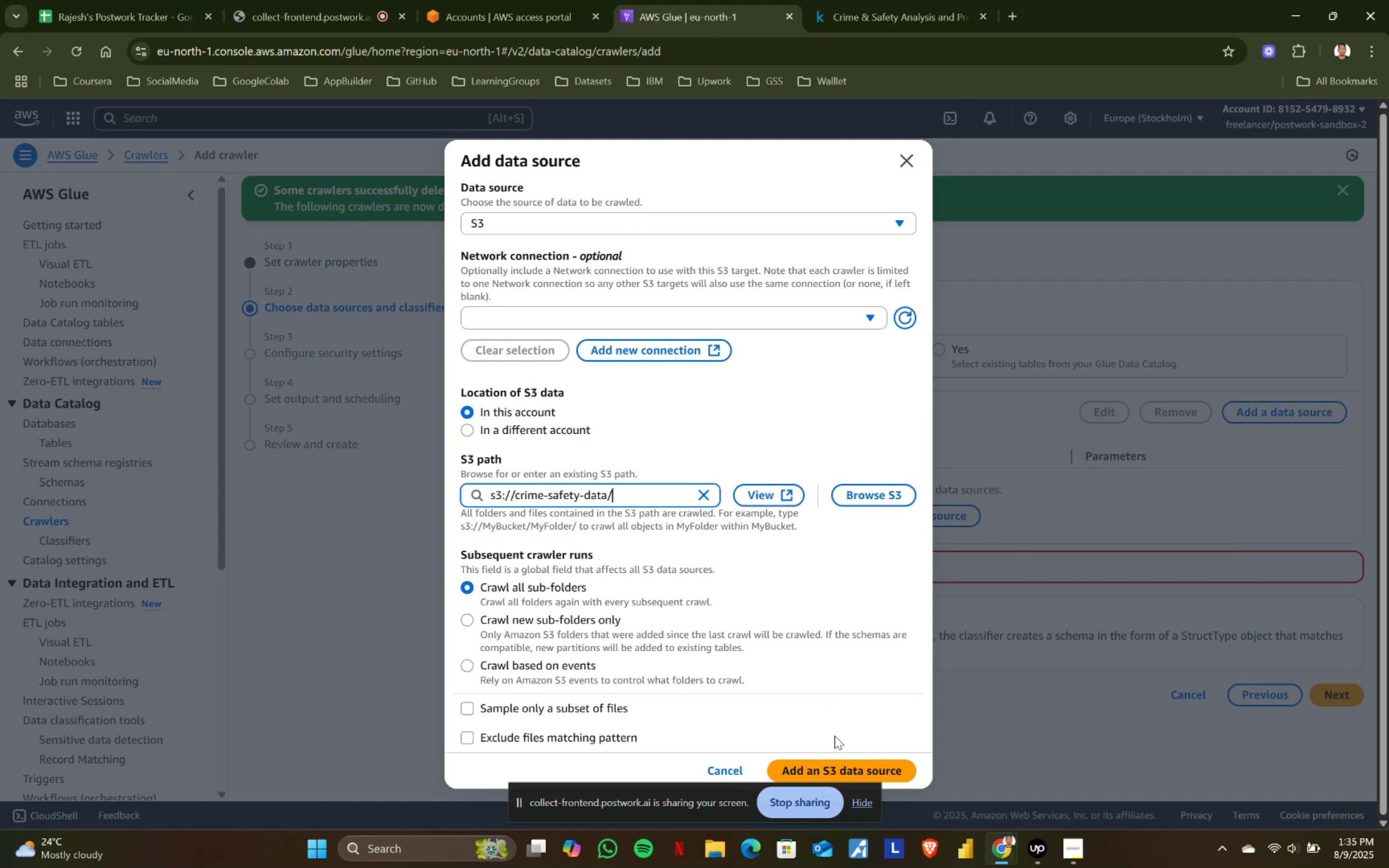 
left_click([846, 768])
 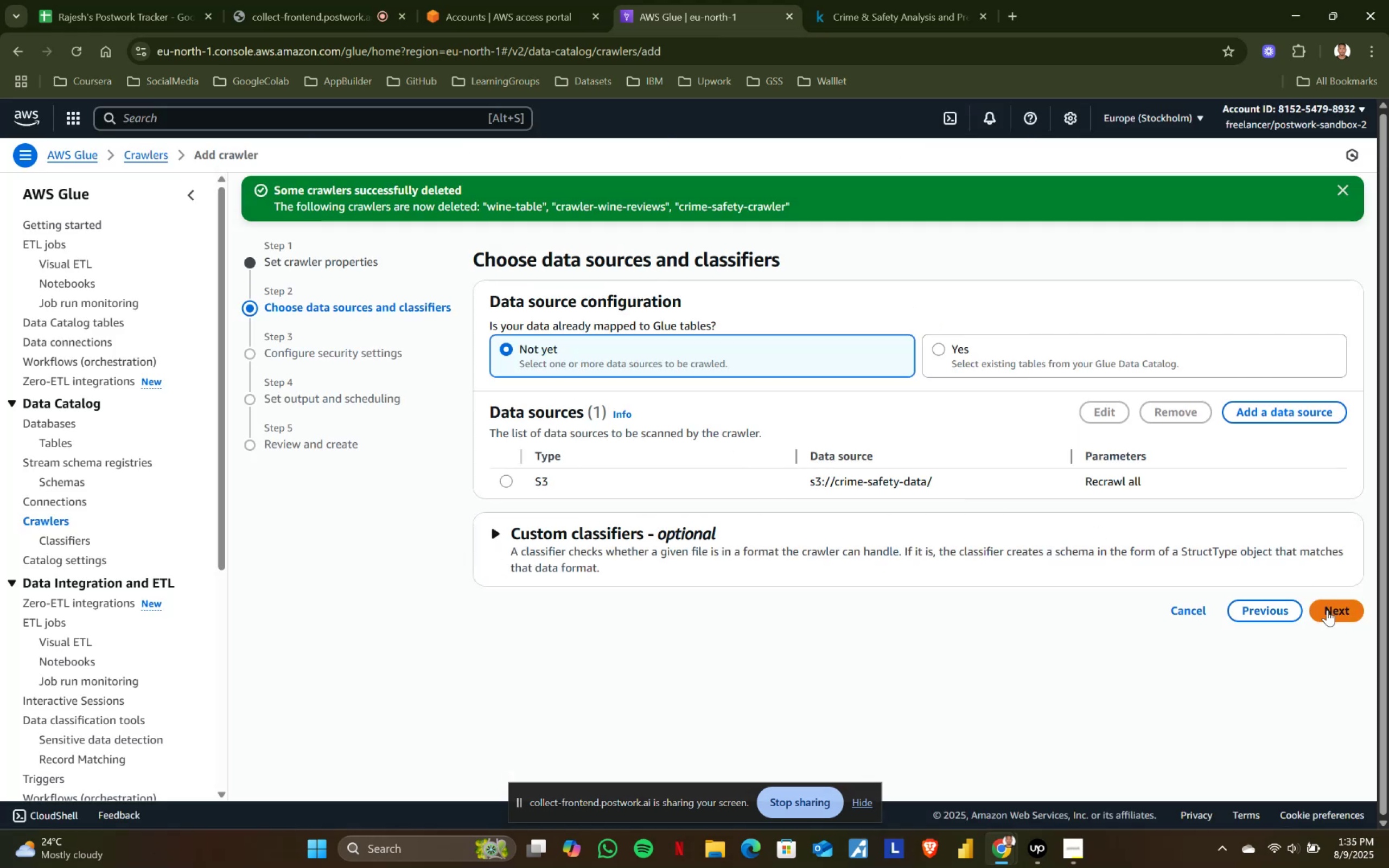 
left_click([1327, 610])
 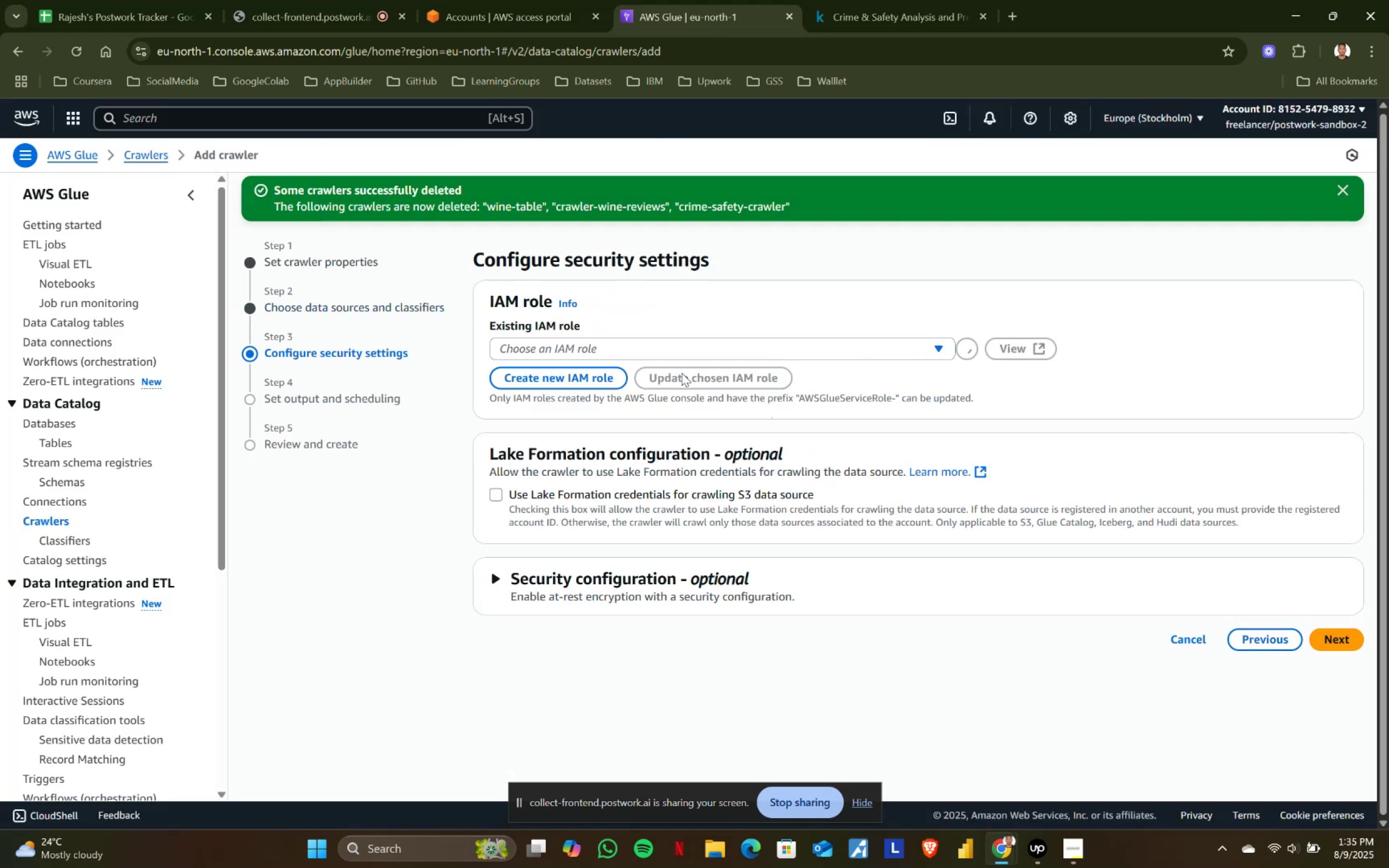 
left_click([631, 347])
 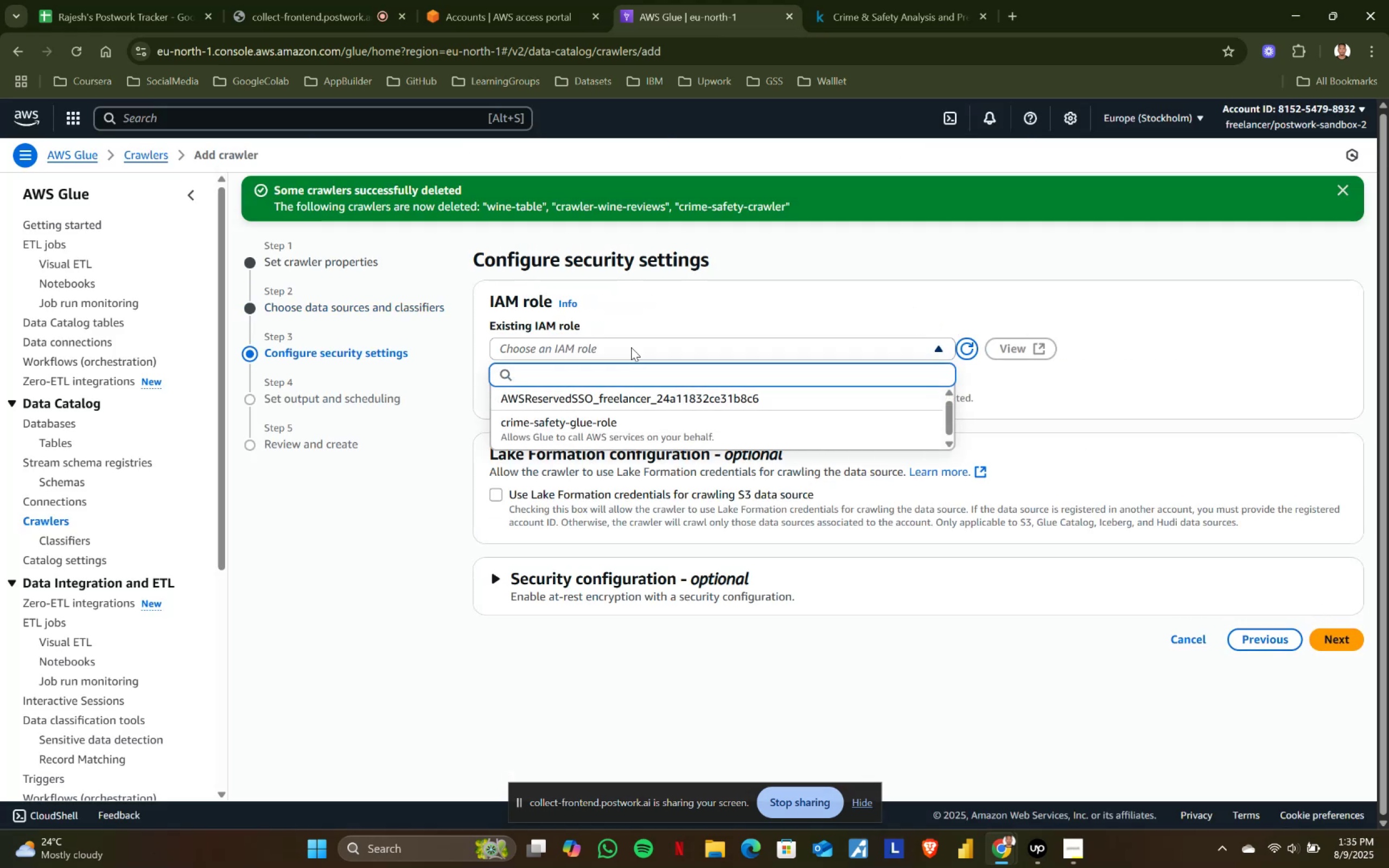 
left_click([631, 347])
 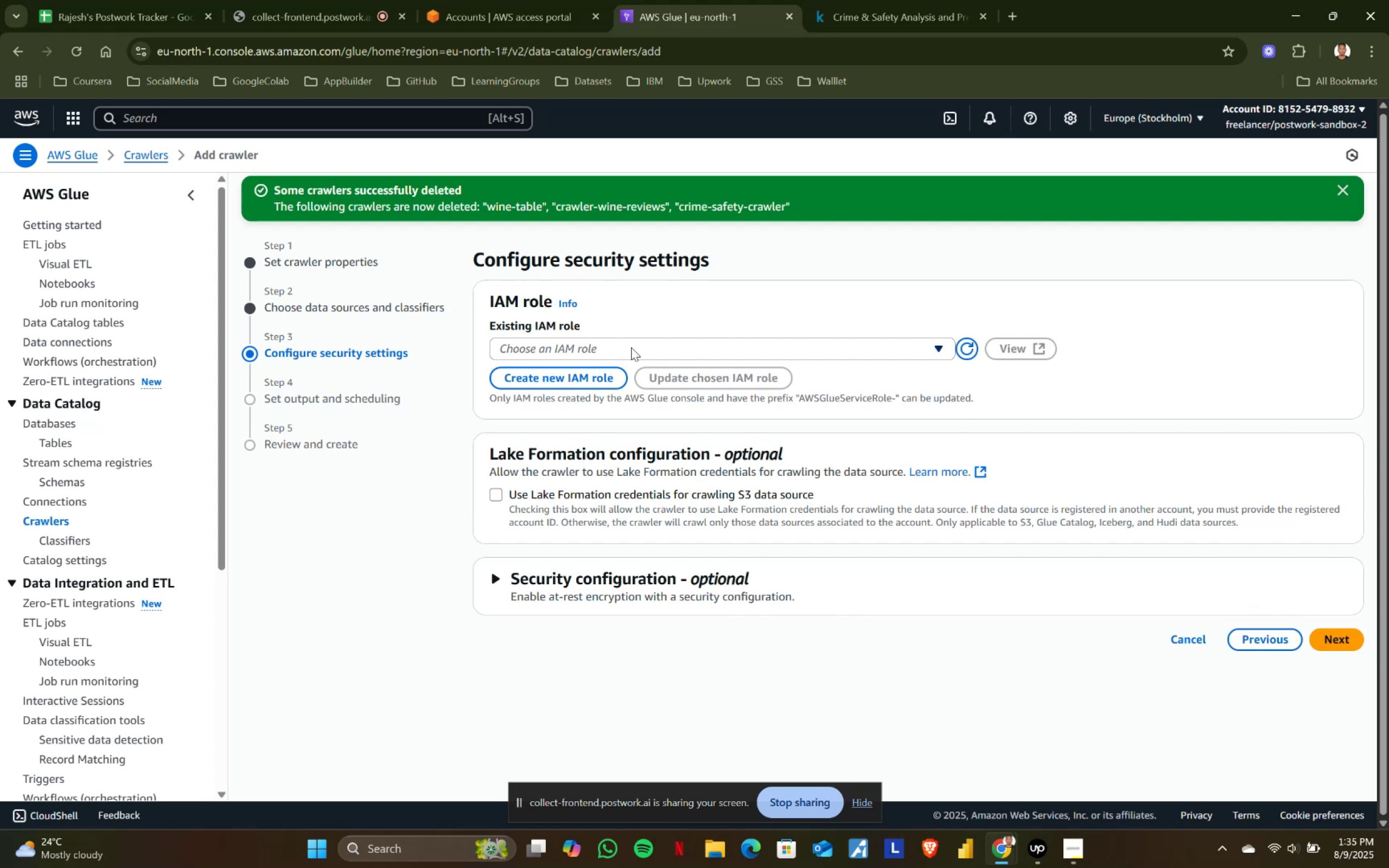 
left_click([631, 347])
 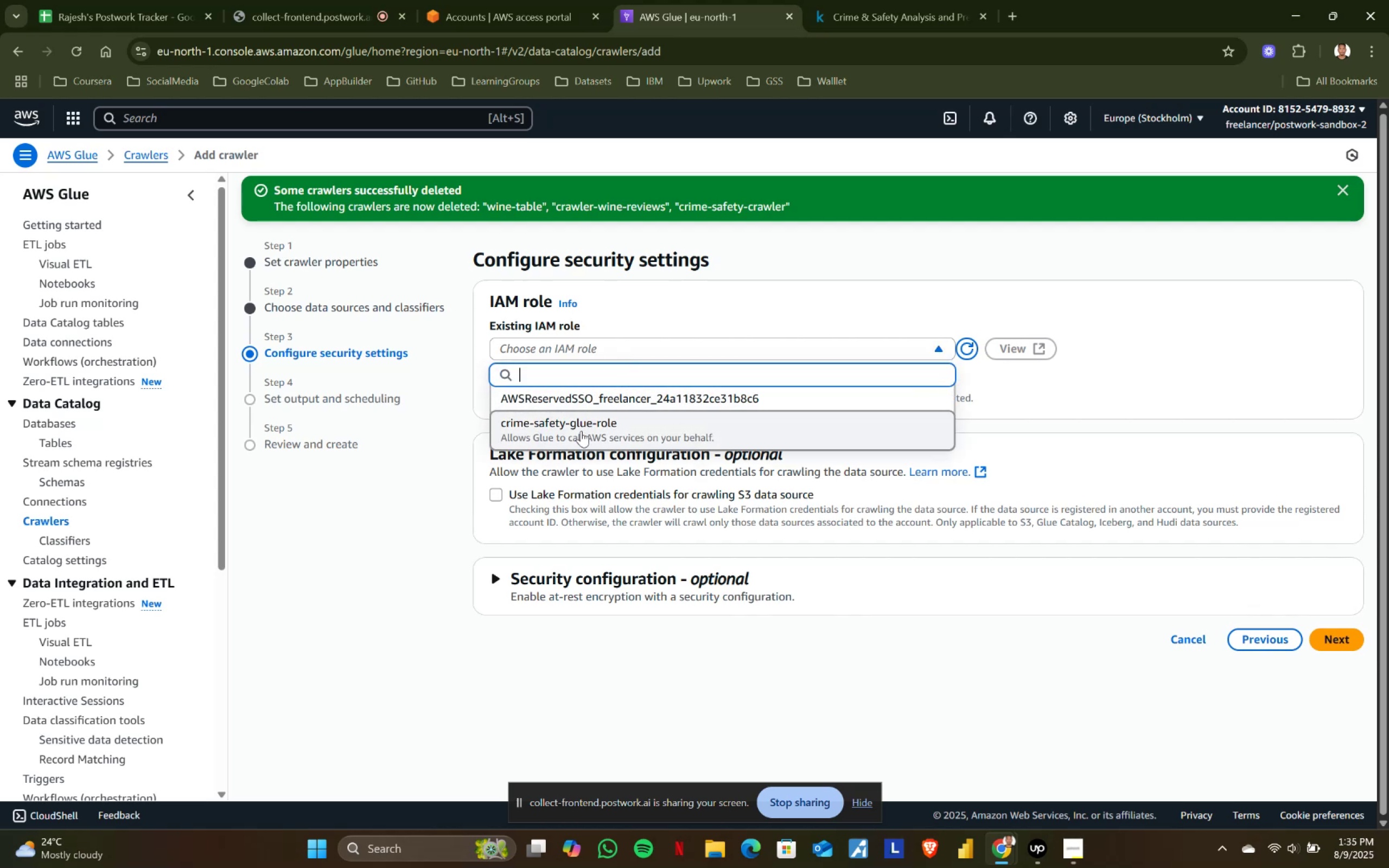 
left_click([581, 431])
 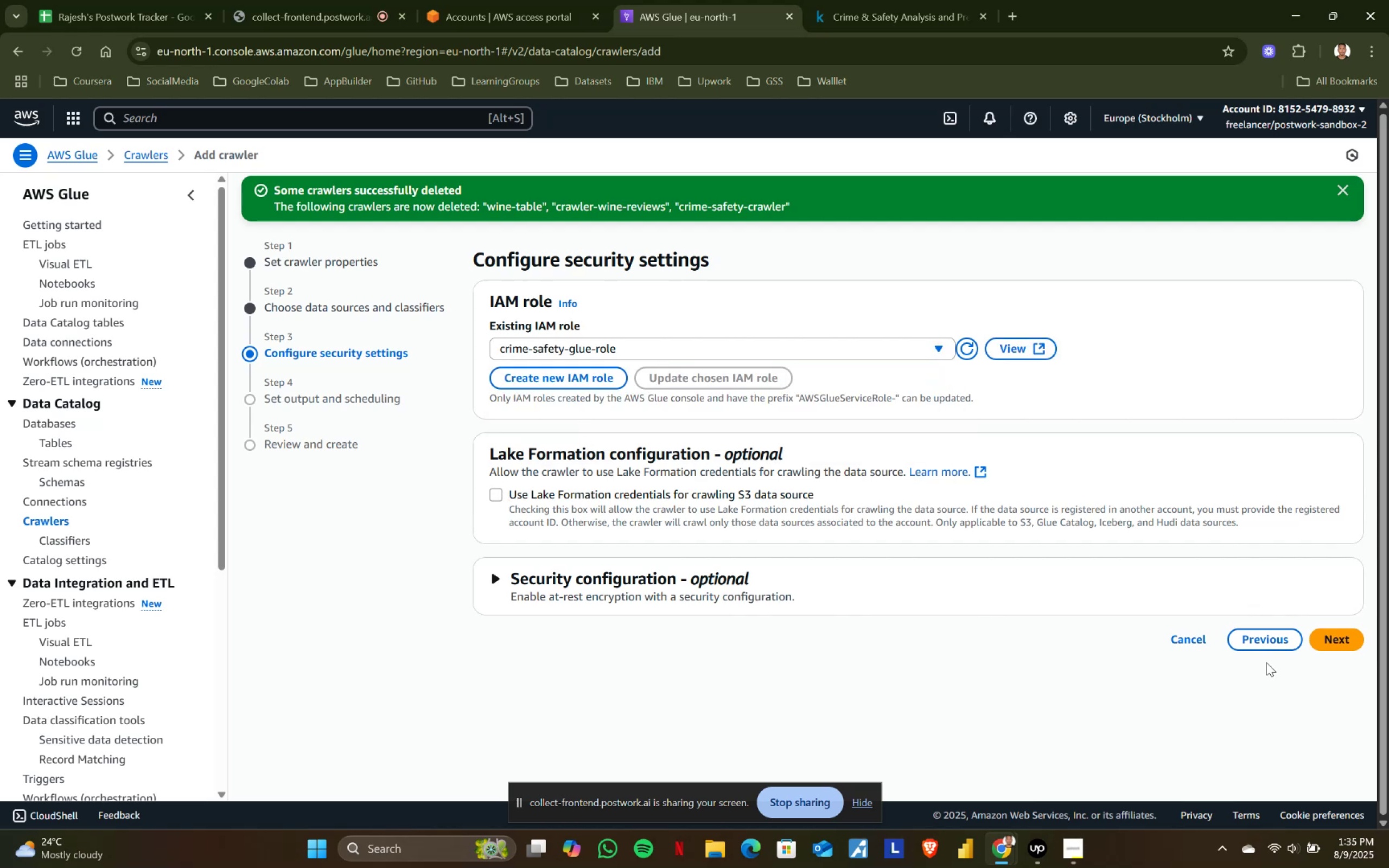 
left_click([1326, 637])
 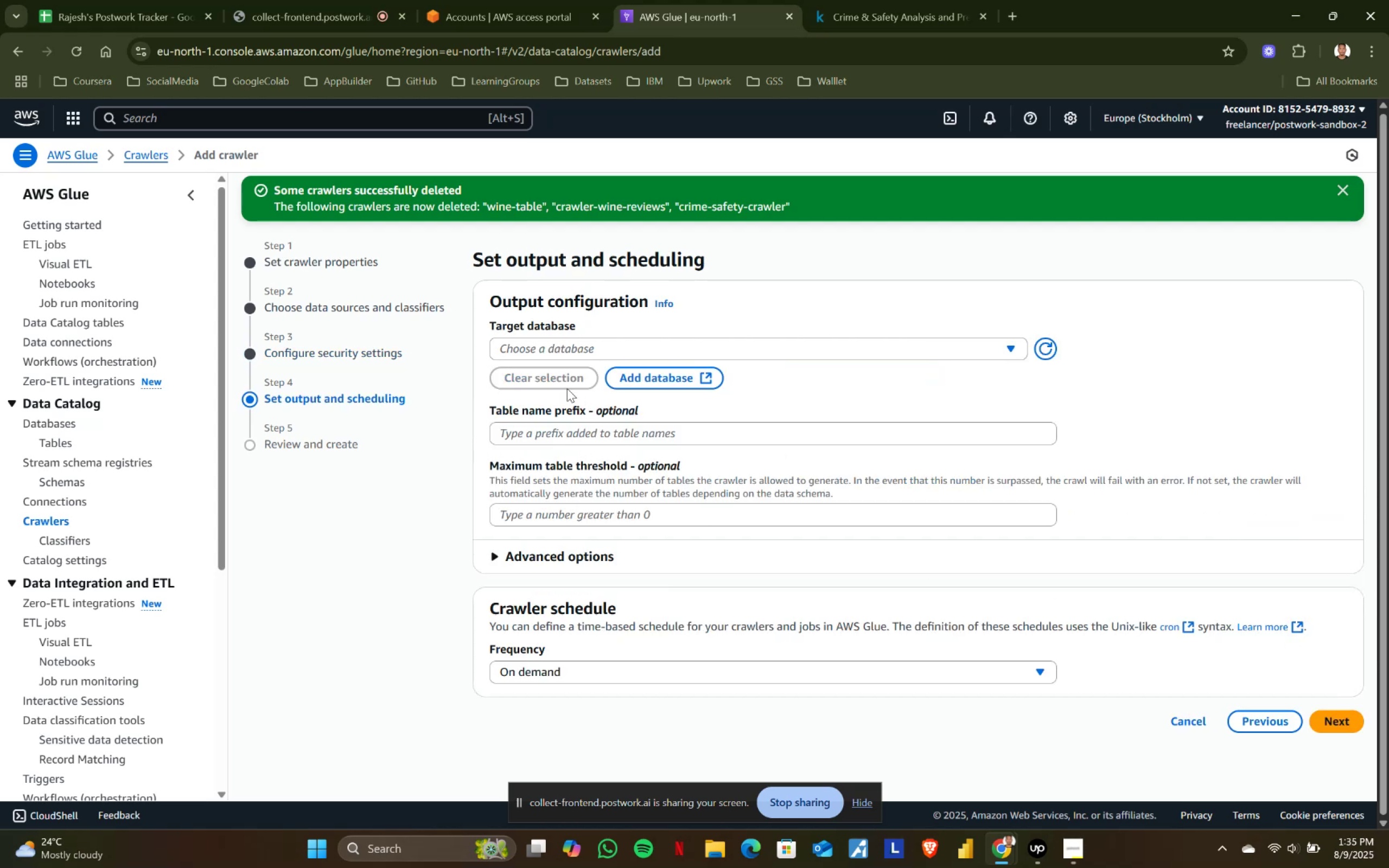 
left_click([568, 349])
 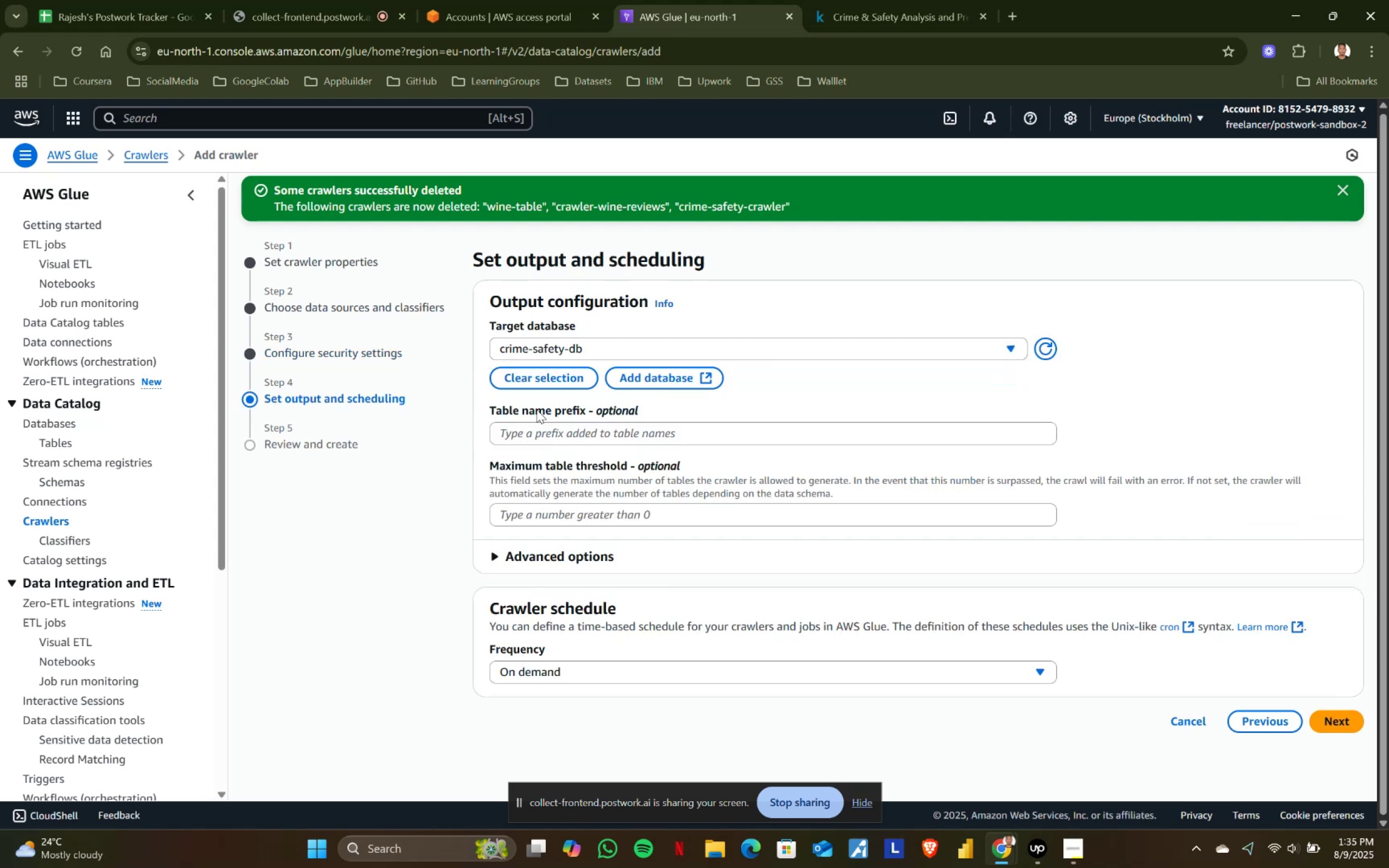 
double_click([537, 435])
 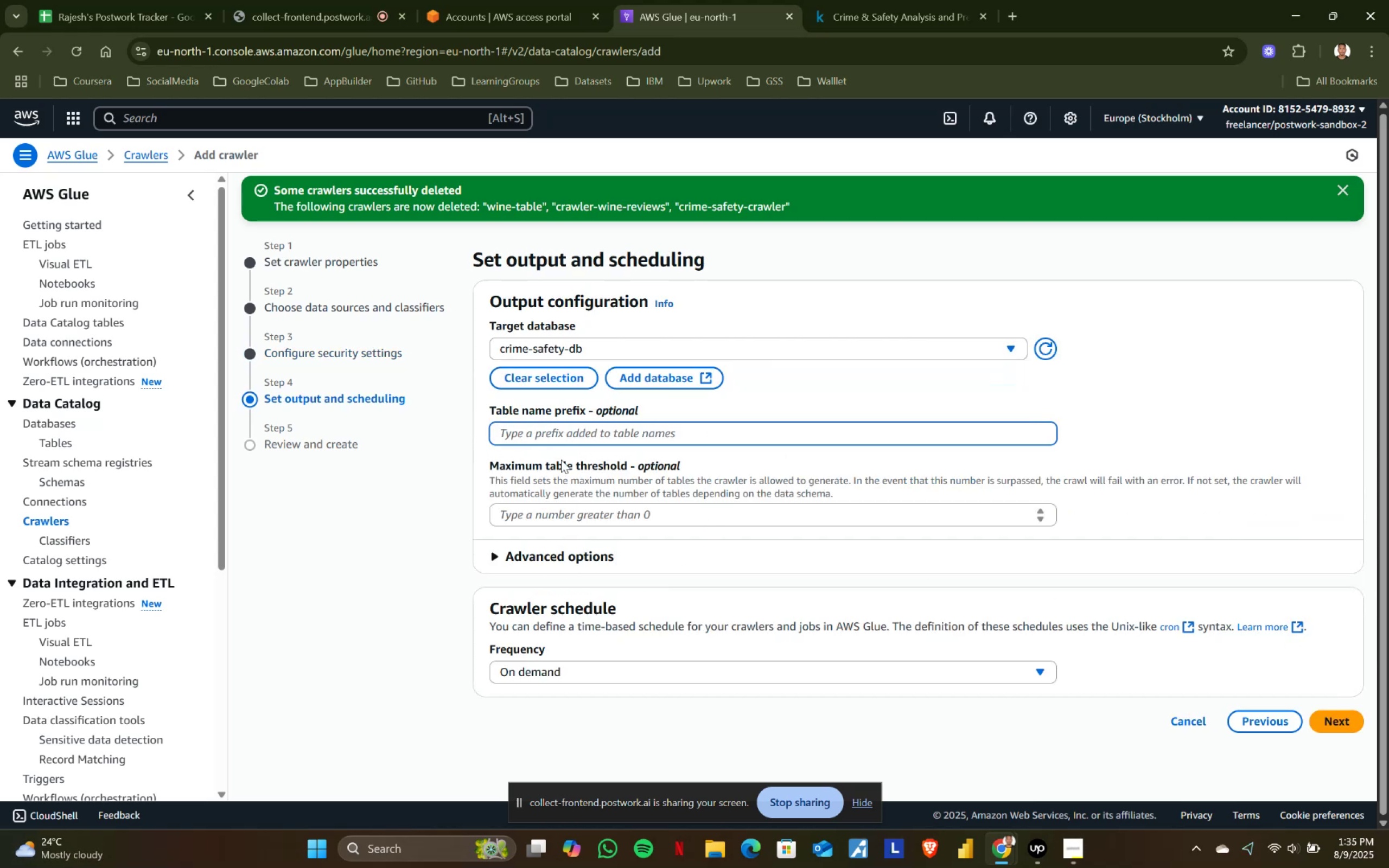 
type(raw_)
 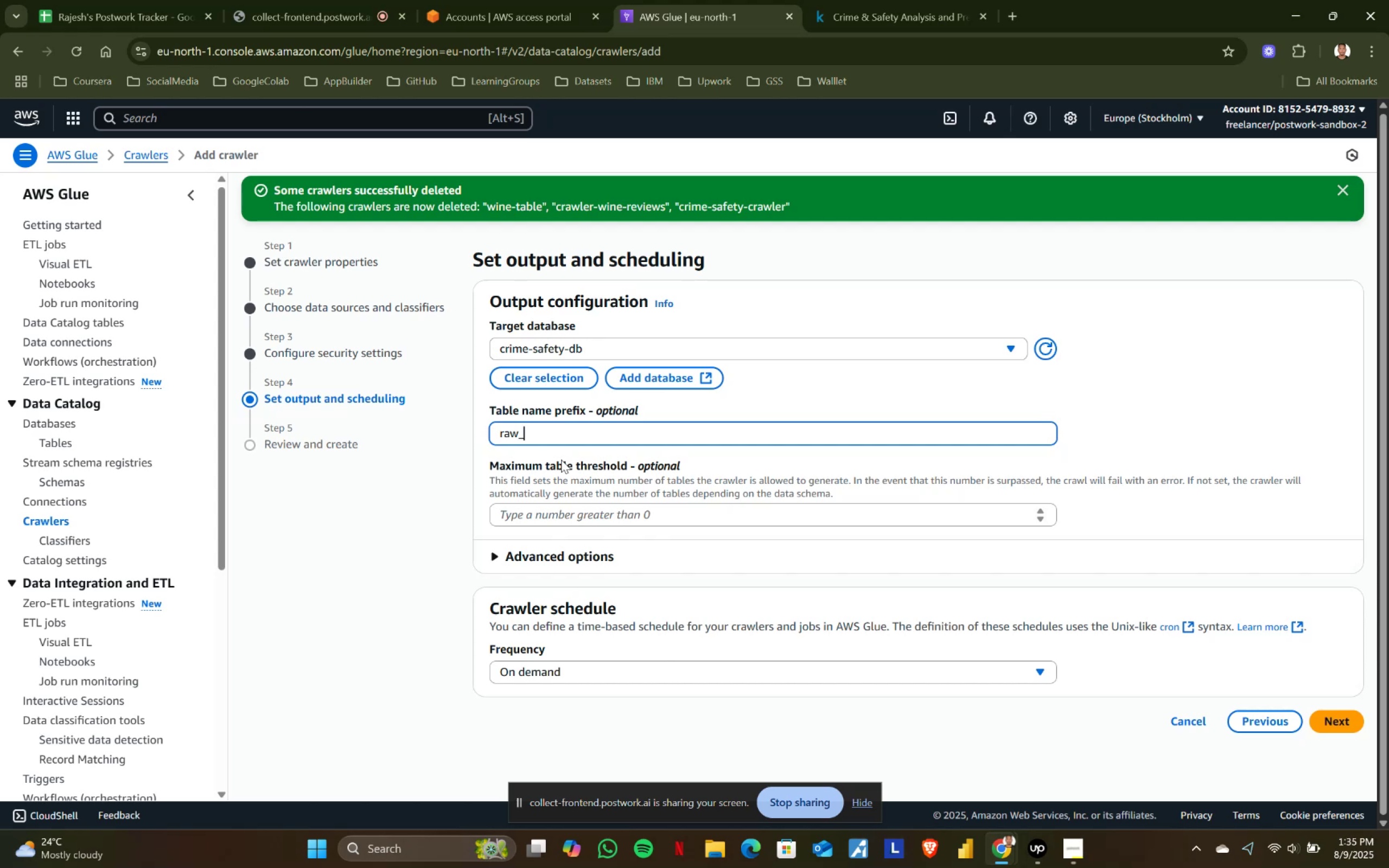 
left_click([1363, 724])
 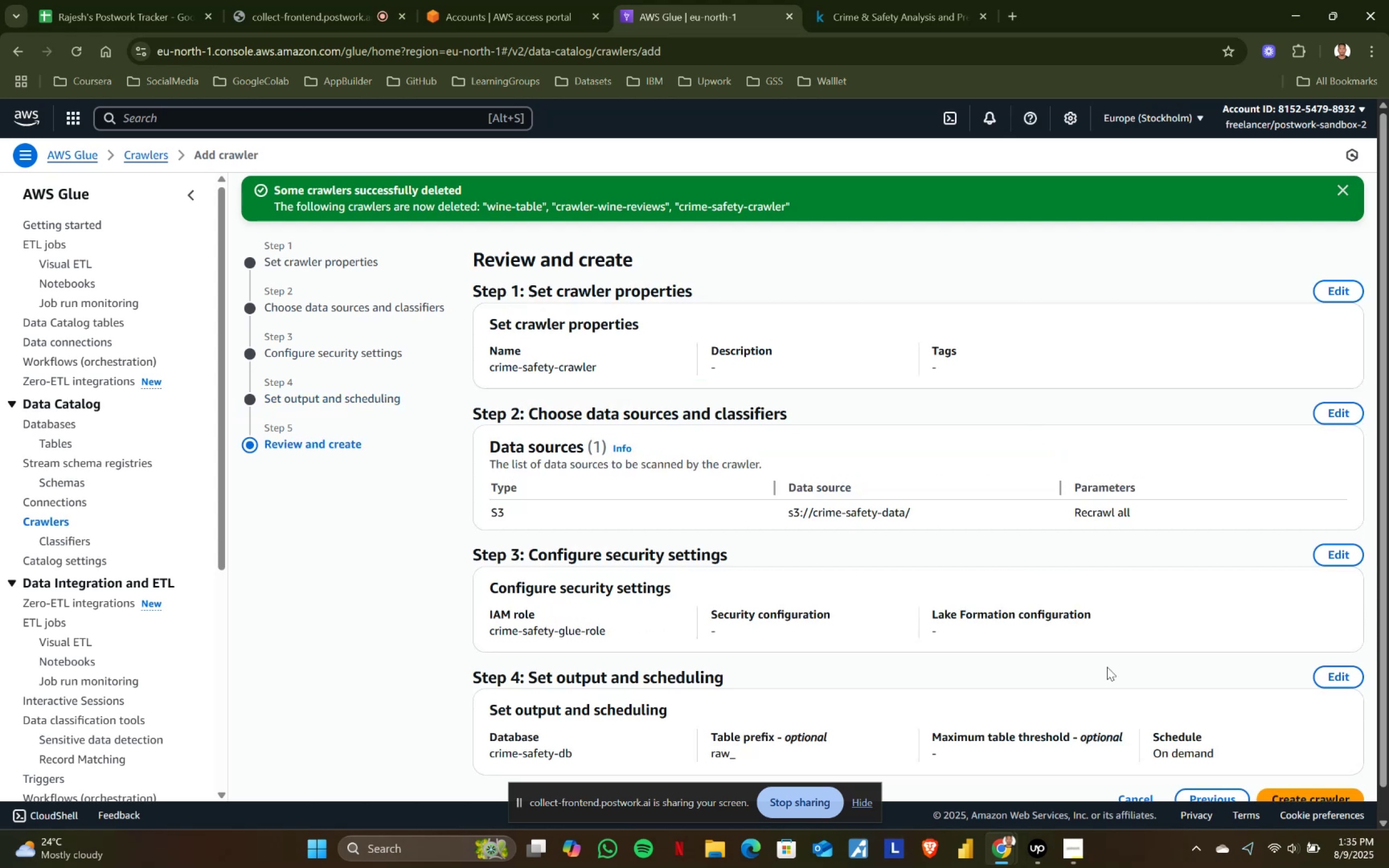 
scroll: coordinate [593, 445], scroll_direction: down, amount: 8.0
 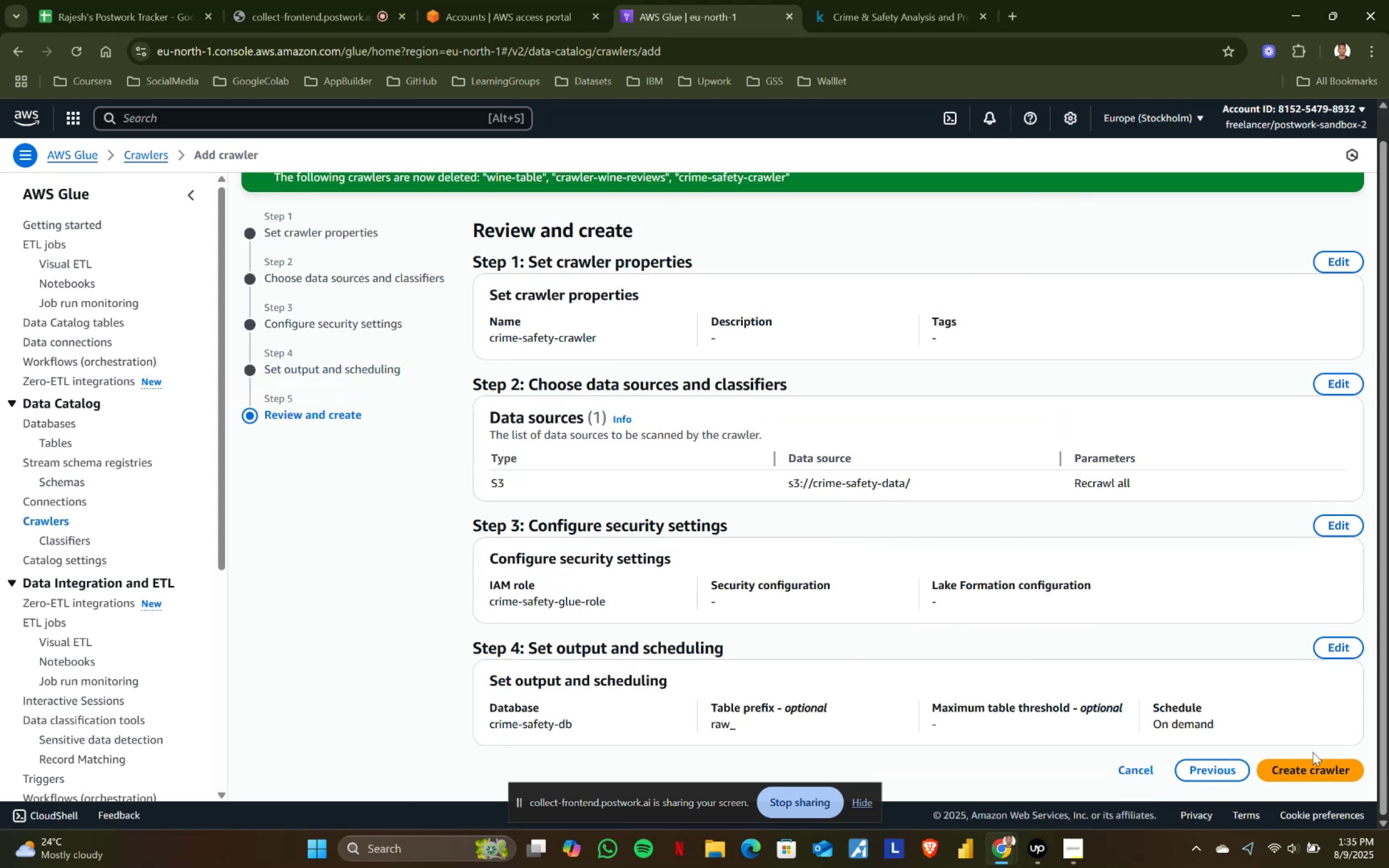 
left_click([1299, 768])
 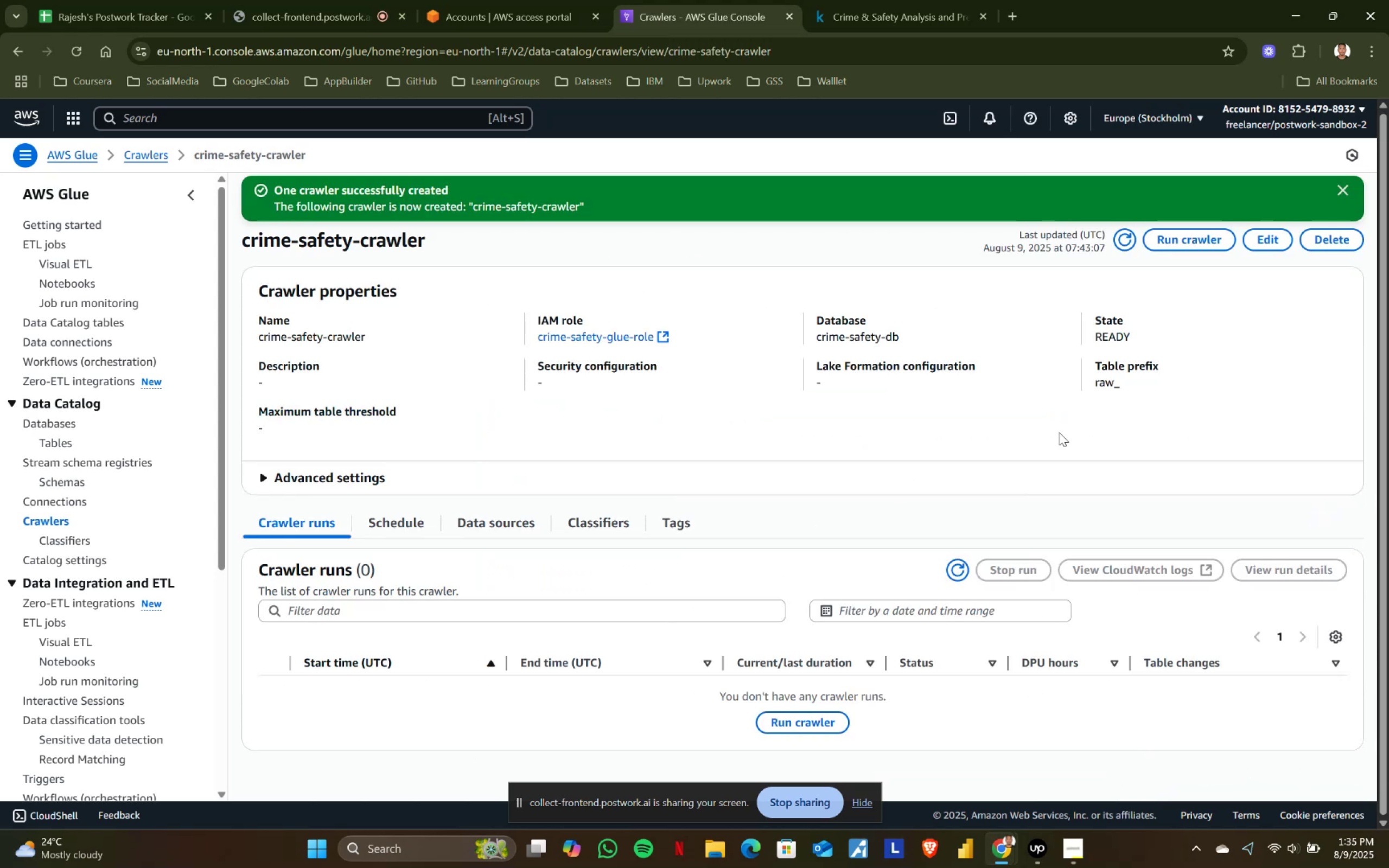 
left_click([1184, 240])
 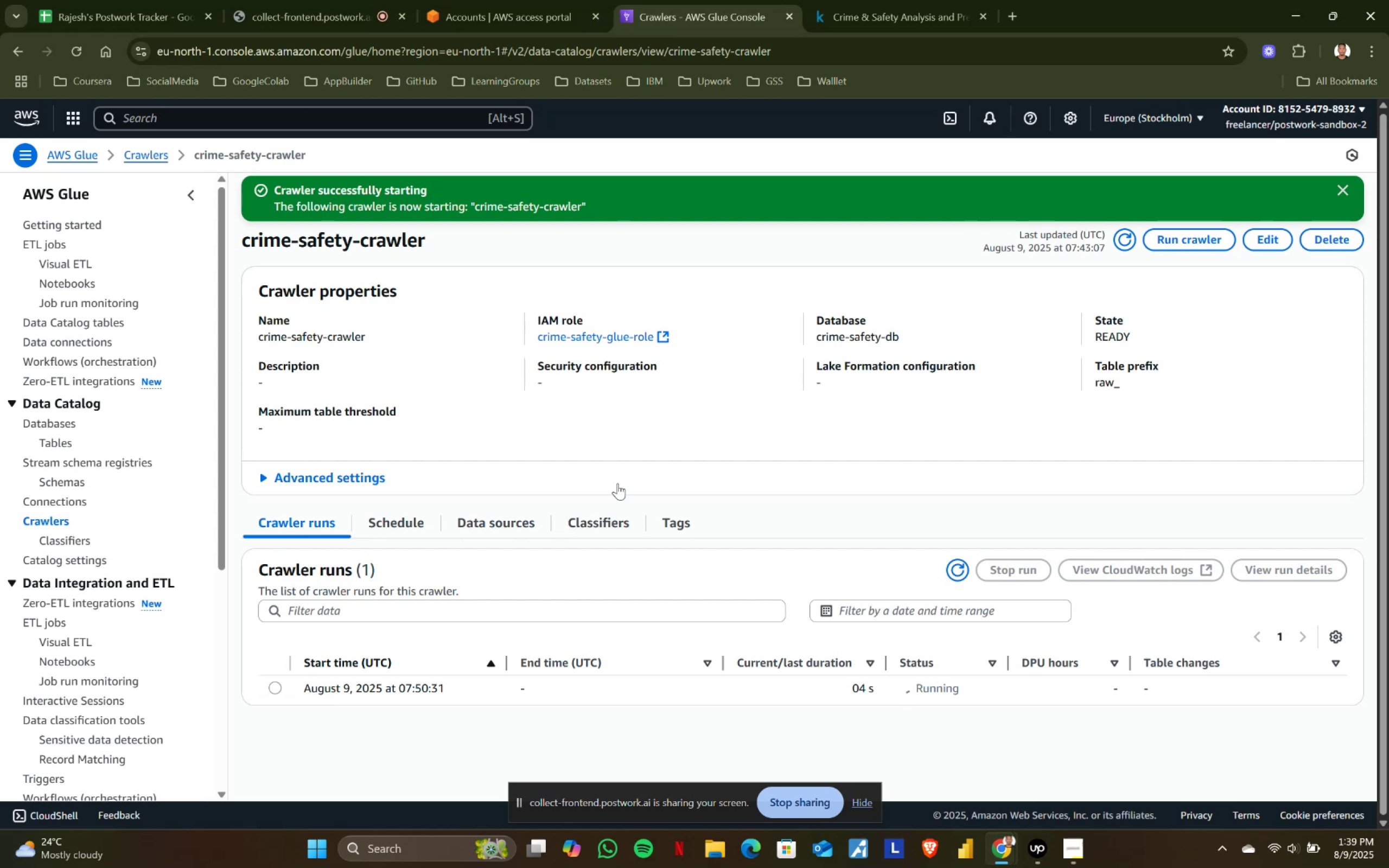 
wait(264.65)
 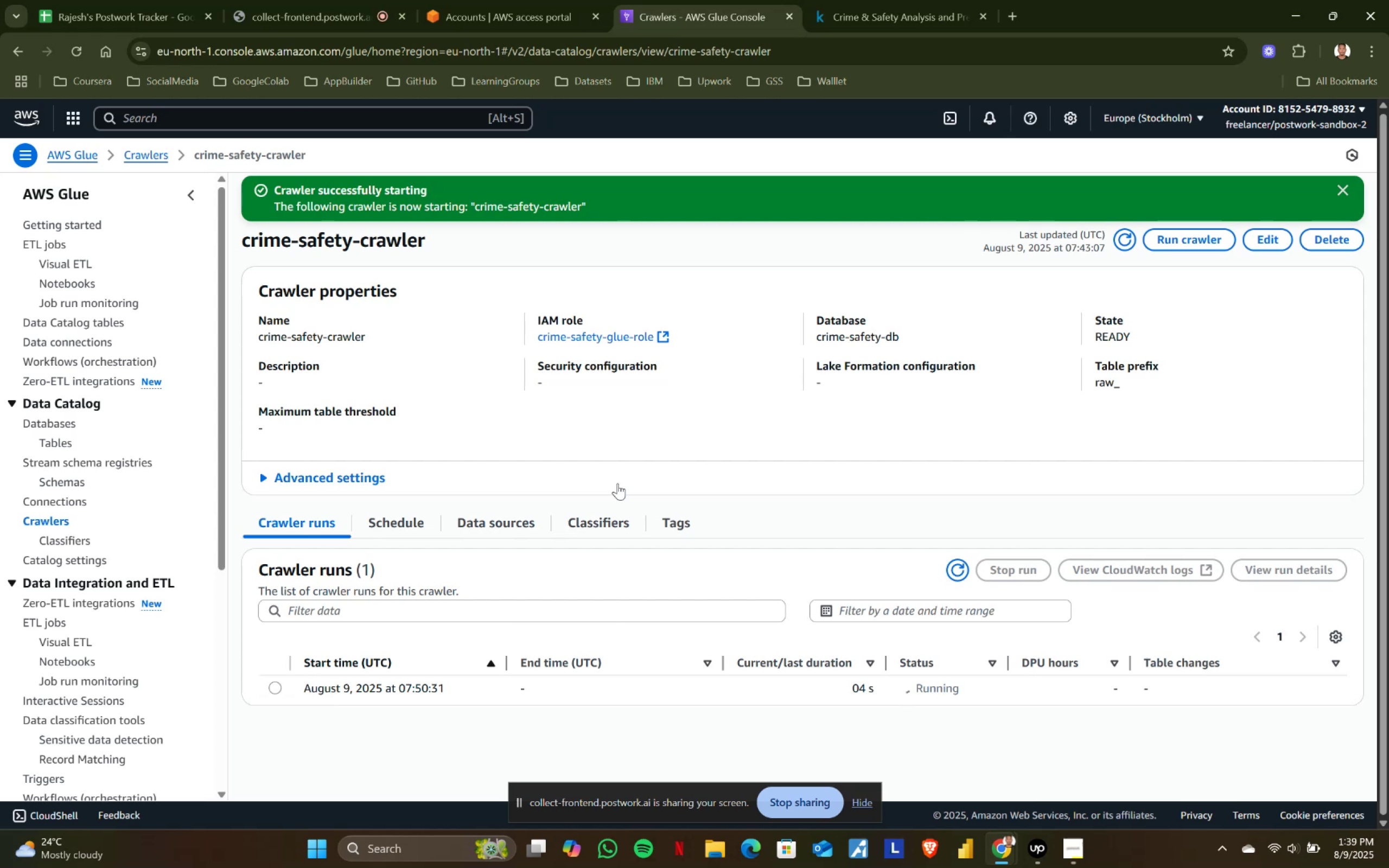 
mouse_move([-13, 122])
 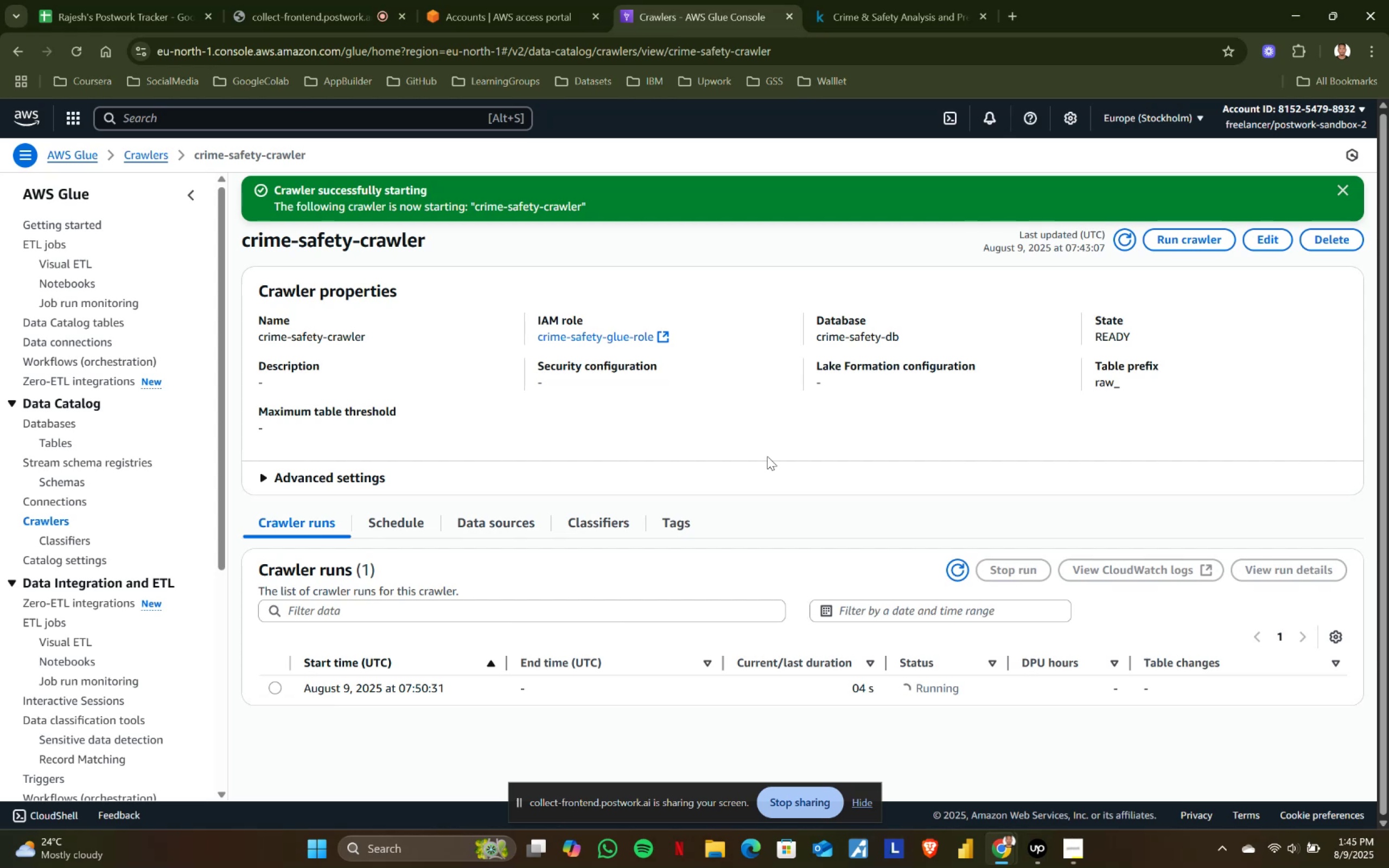 
wait(345.26)
 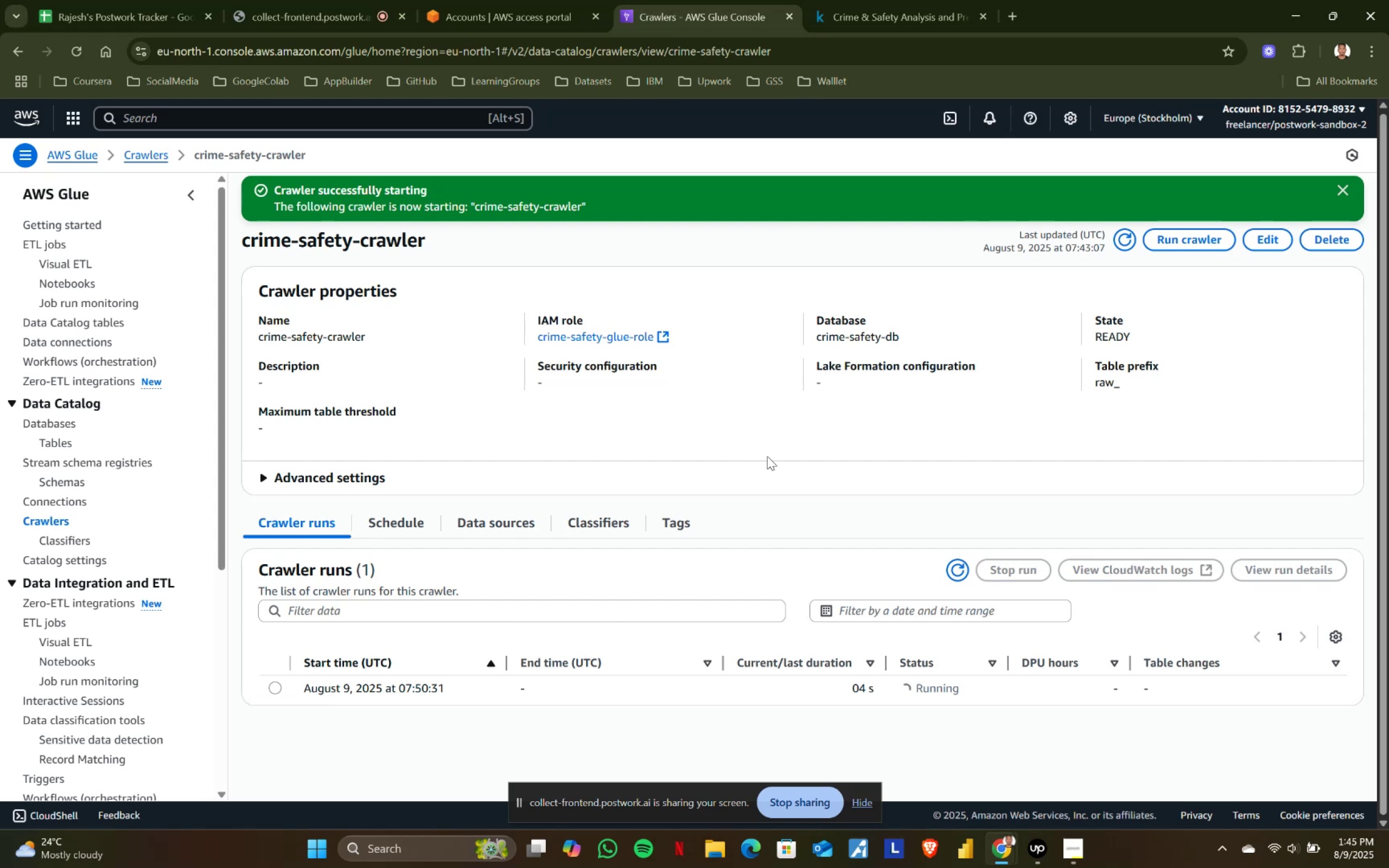 
left_click([292, 0])
 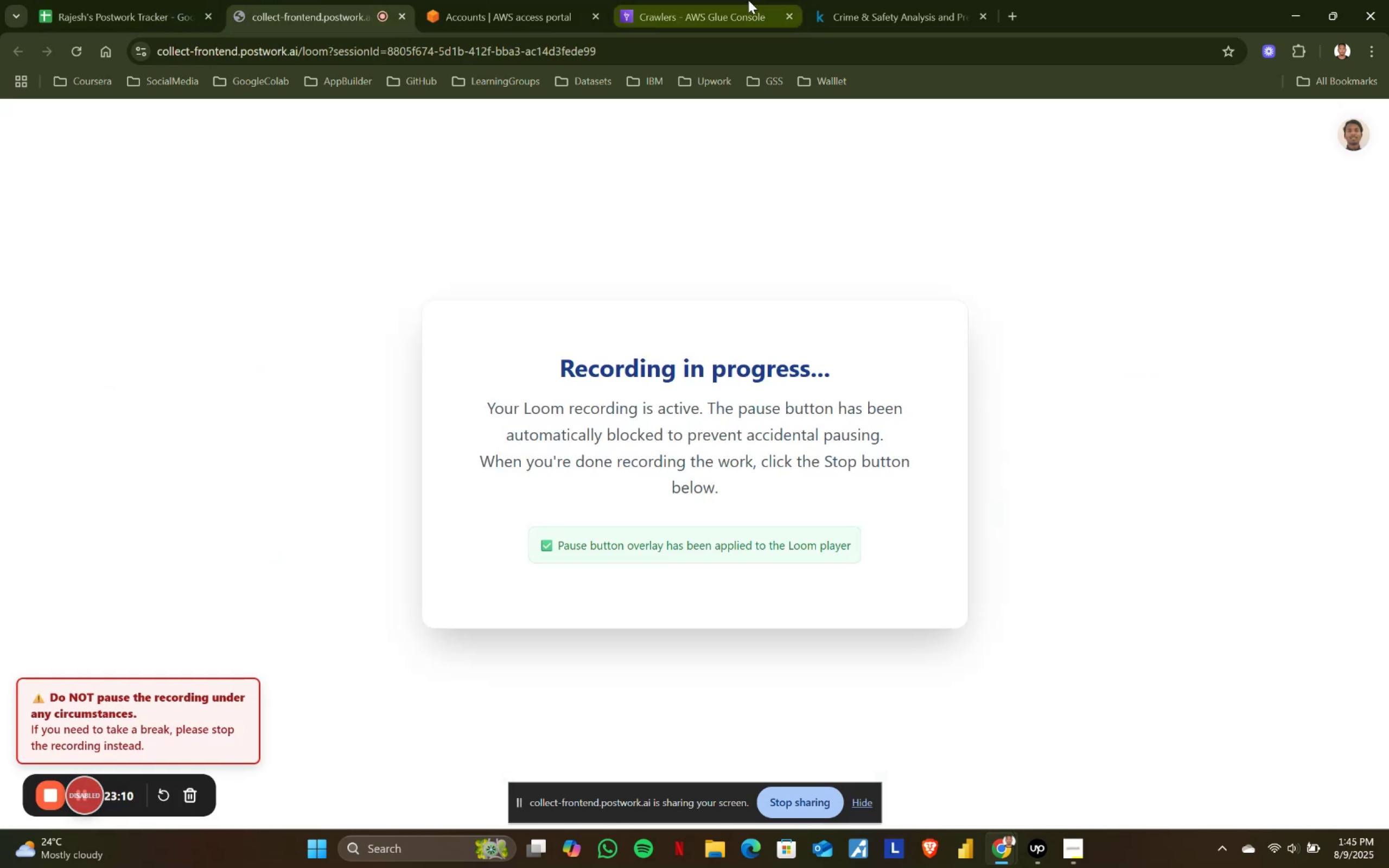 
left_click([748, 0])
 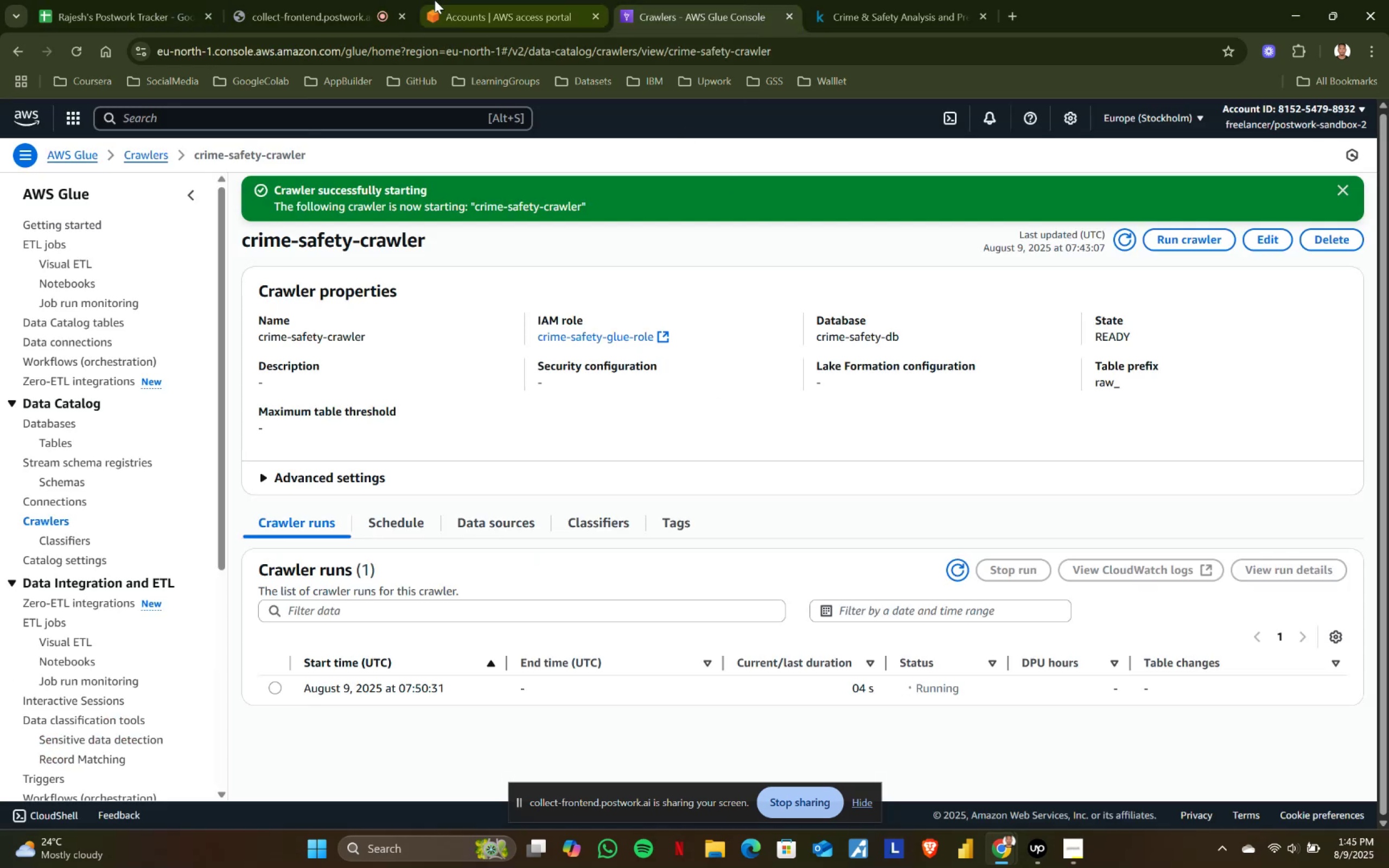 
left_click_drag(start_coordinate=[322, 0], to_coordinate=[326, 0])
 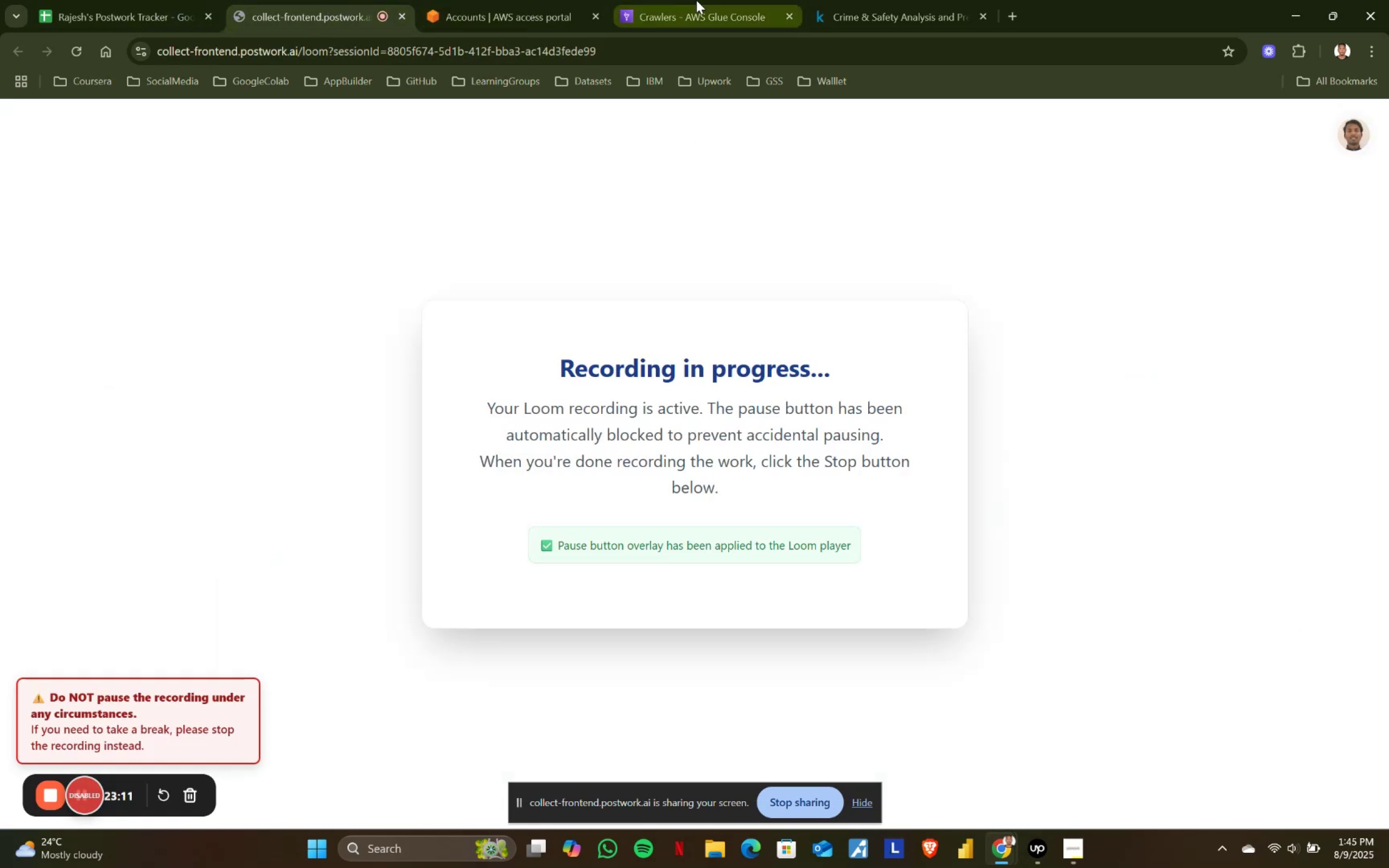 
left_click([696, 0])
 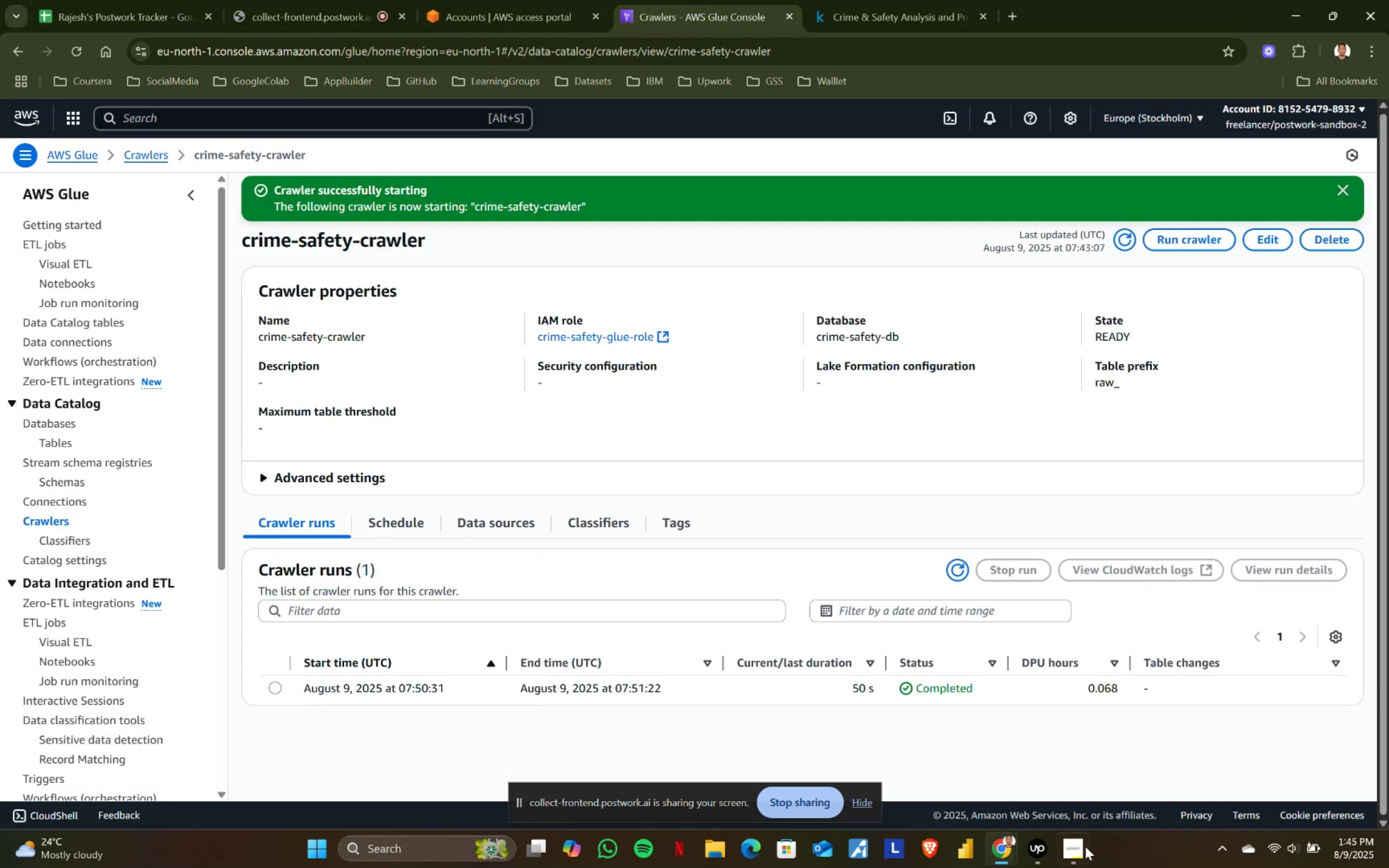 
left_click([1040, 844])
 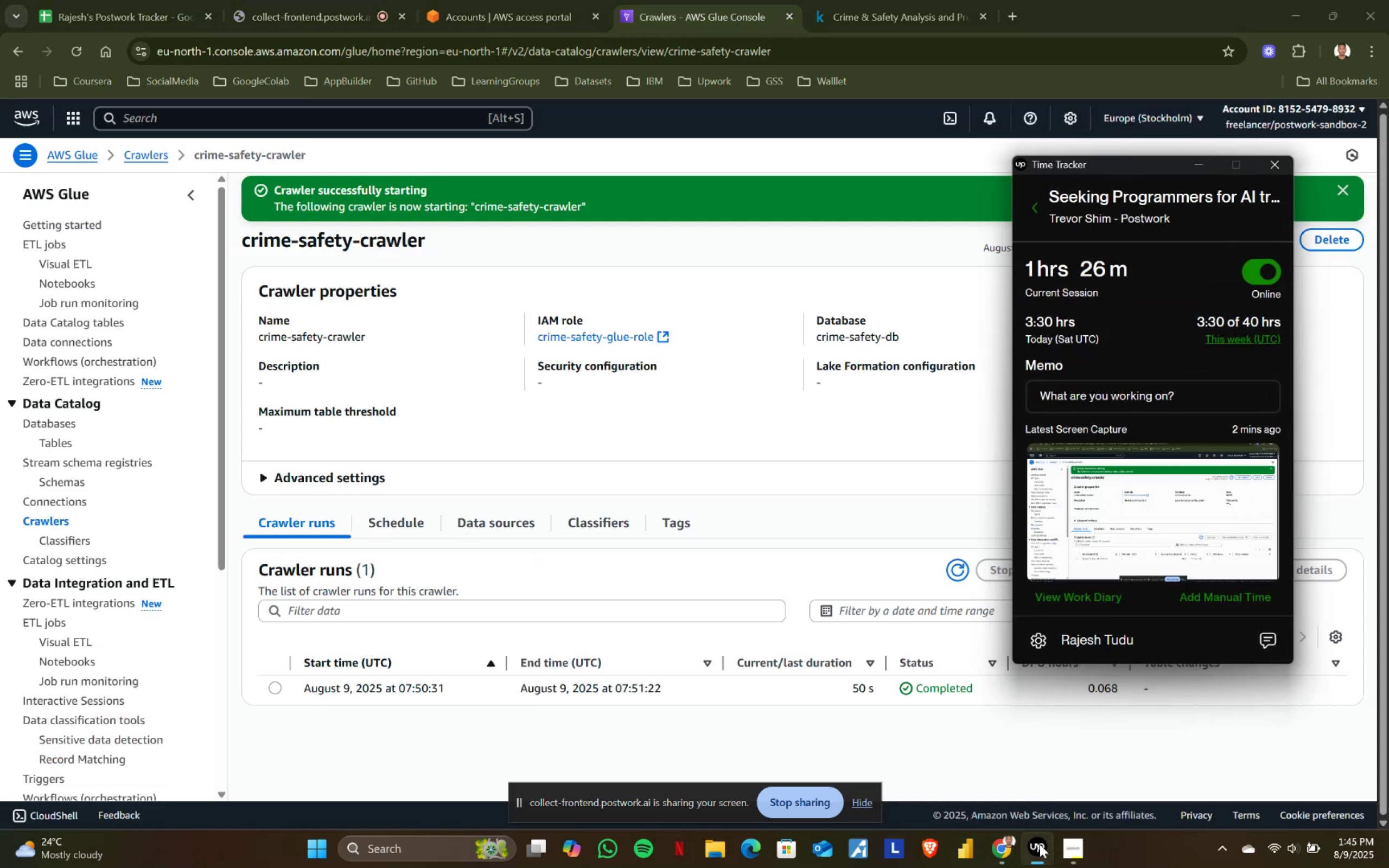 
left_click([1040, 844])
 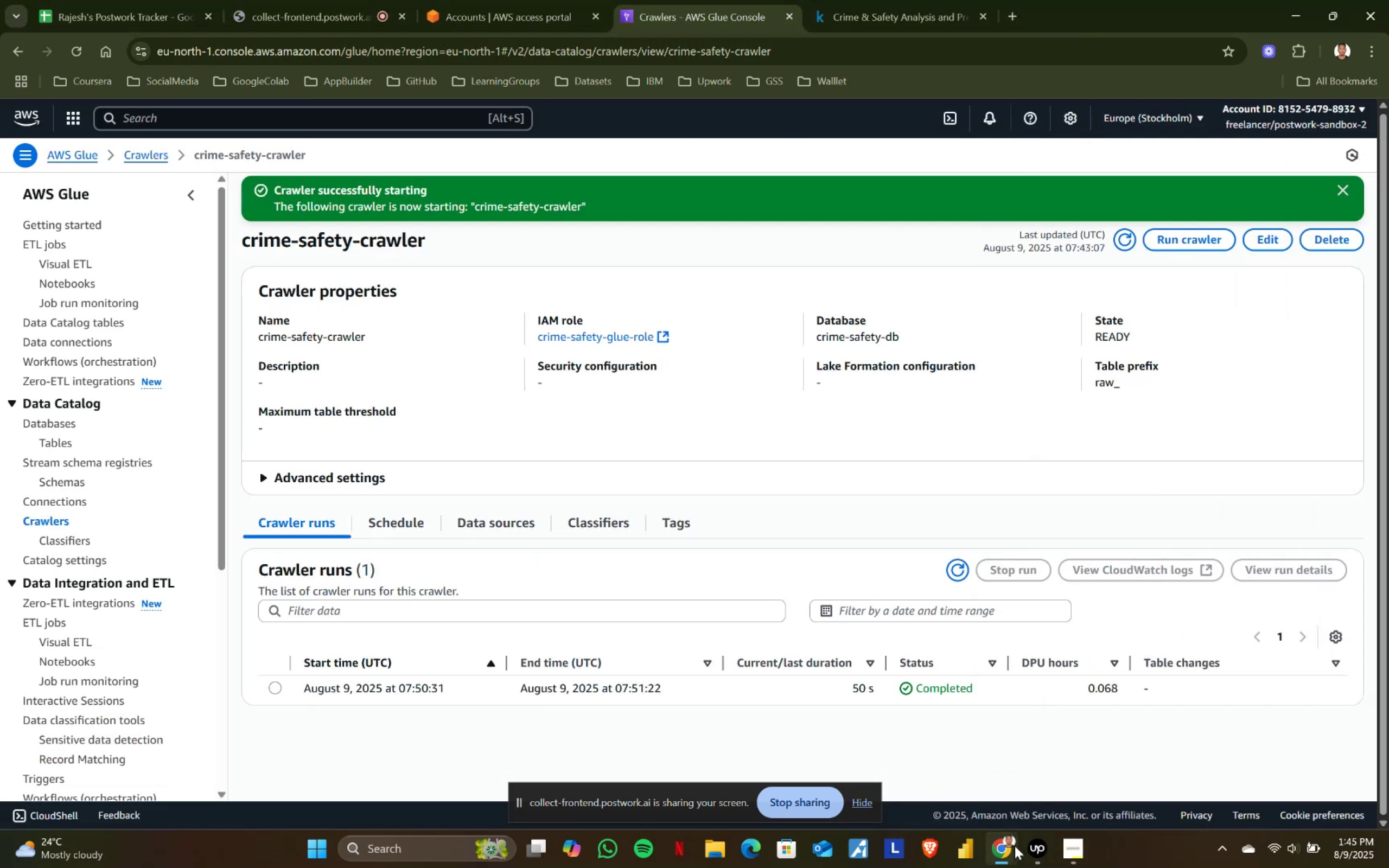 
double_click([1041, 846])
 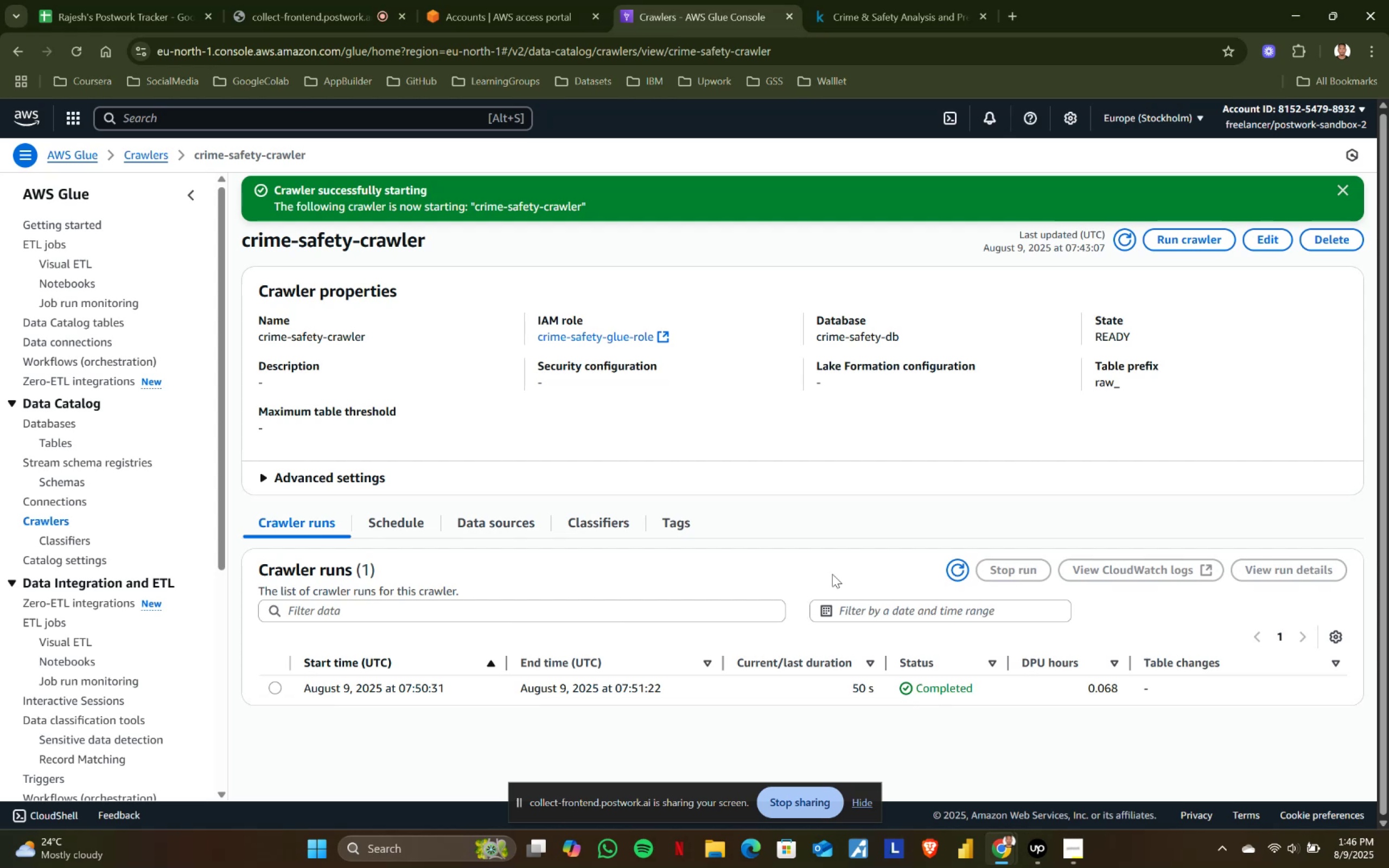 
wait(47.64)
 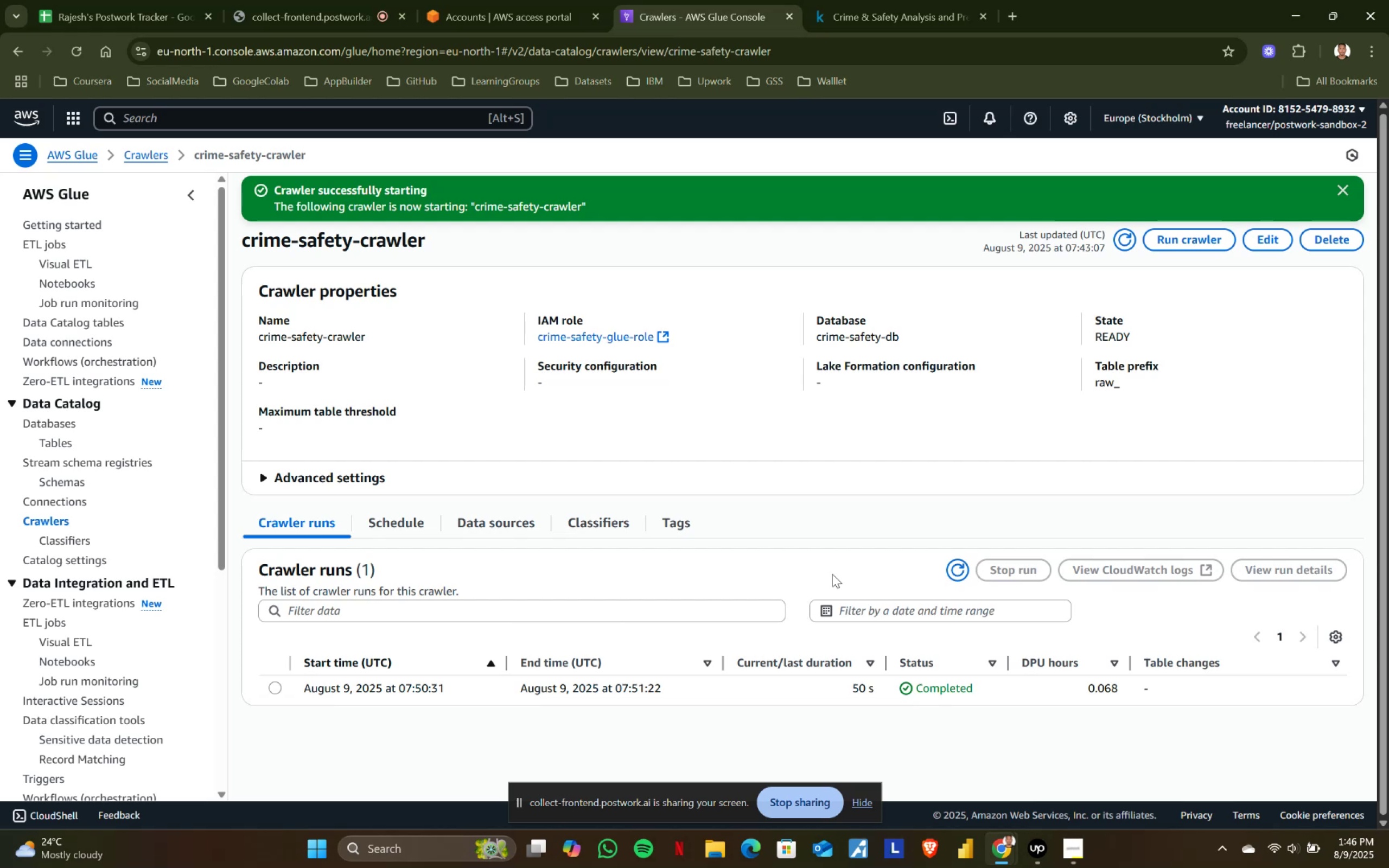 
left_click([60, 444])
 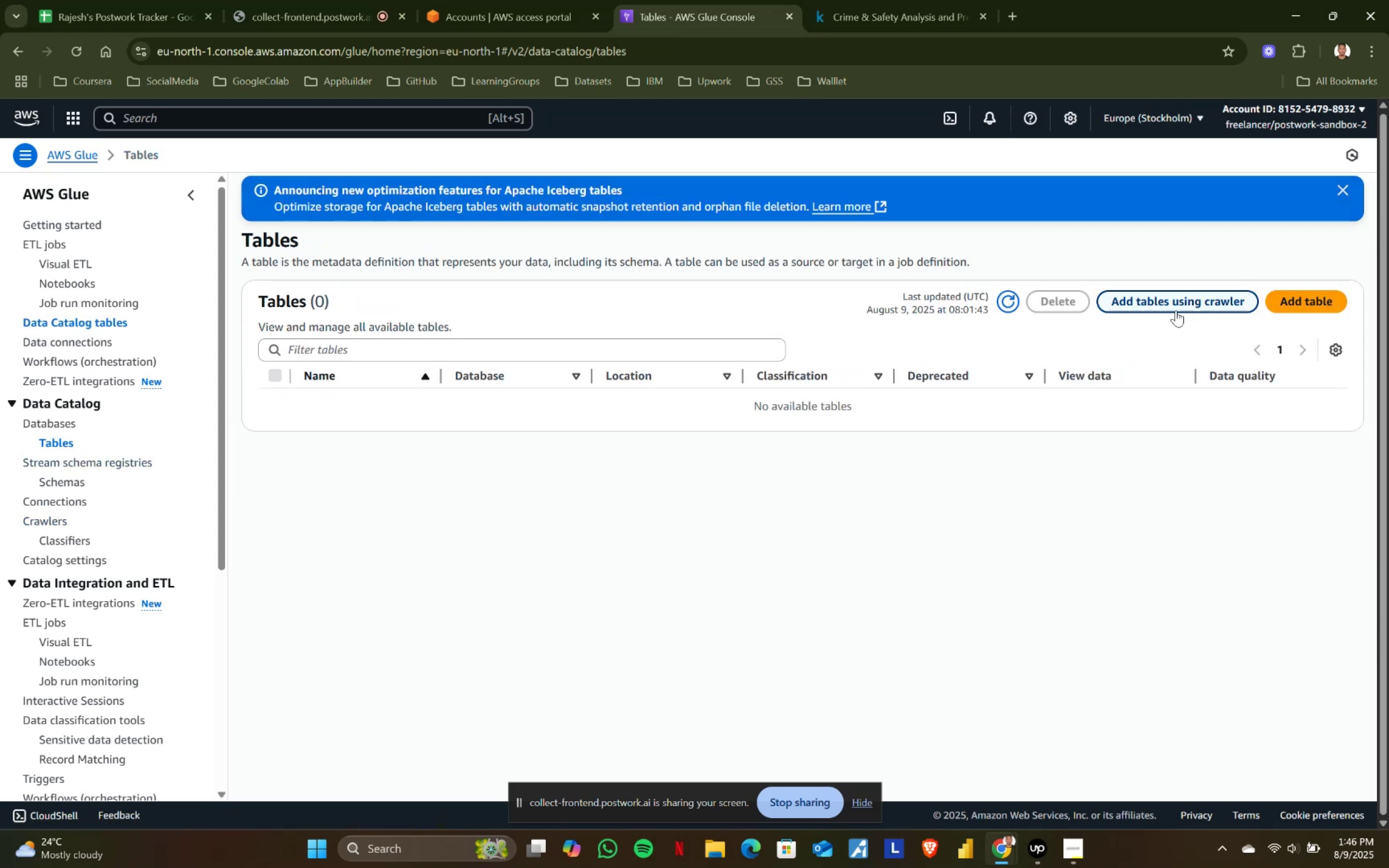 
wait(5.44)
 